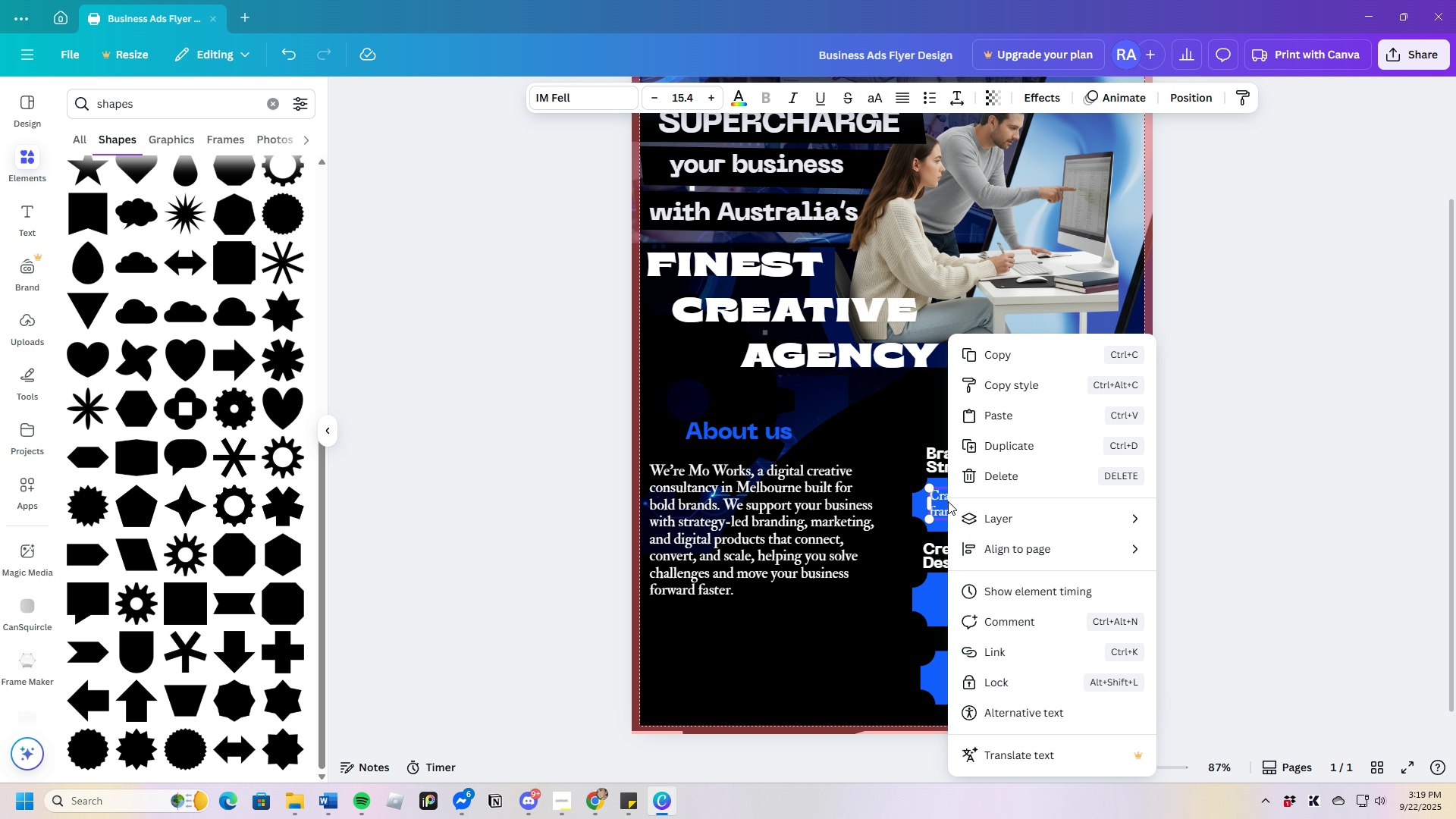 
right_click([948, 501])
 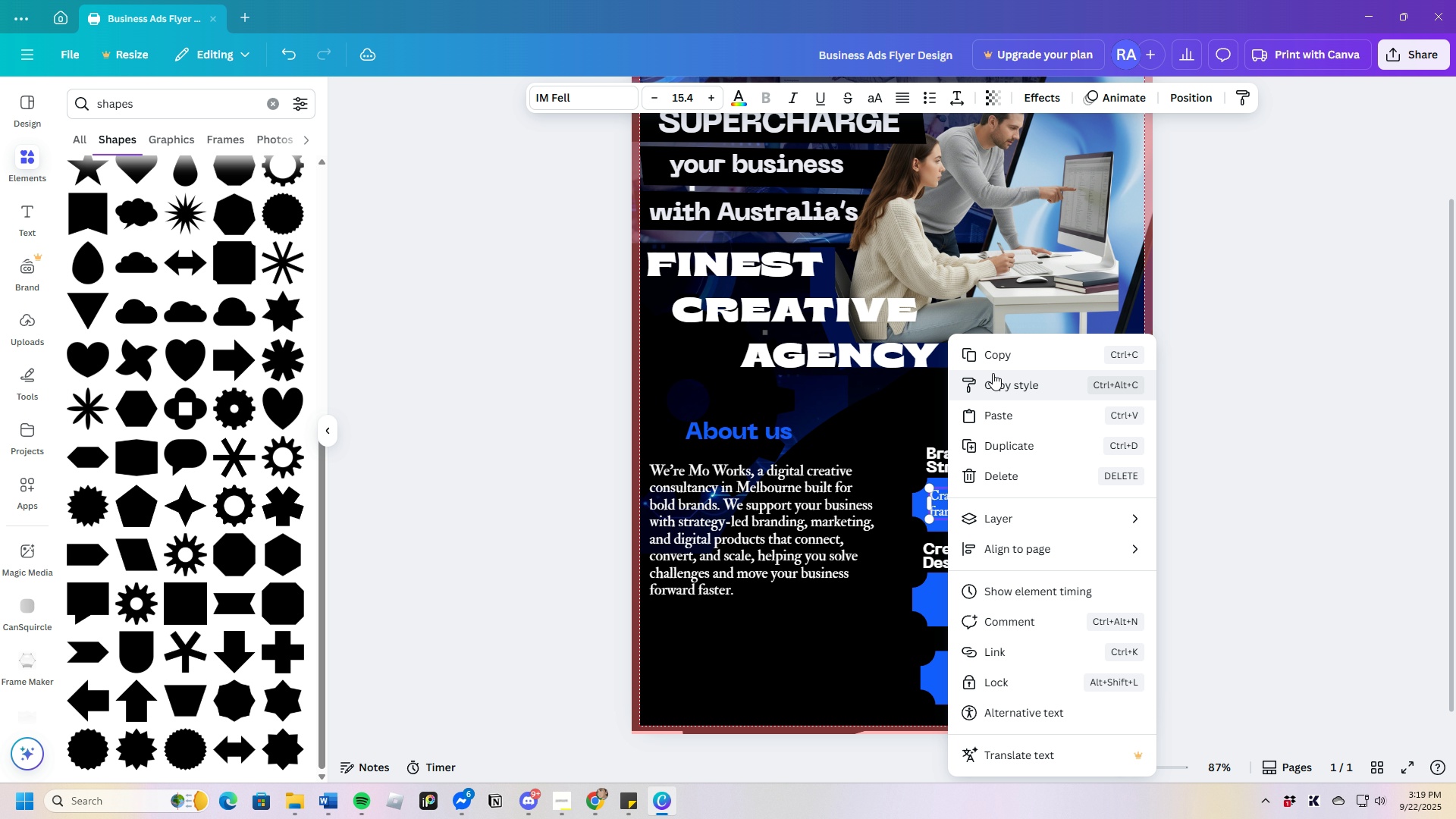 
left_click([992, 357])
 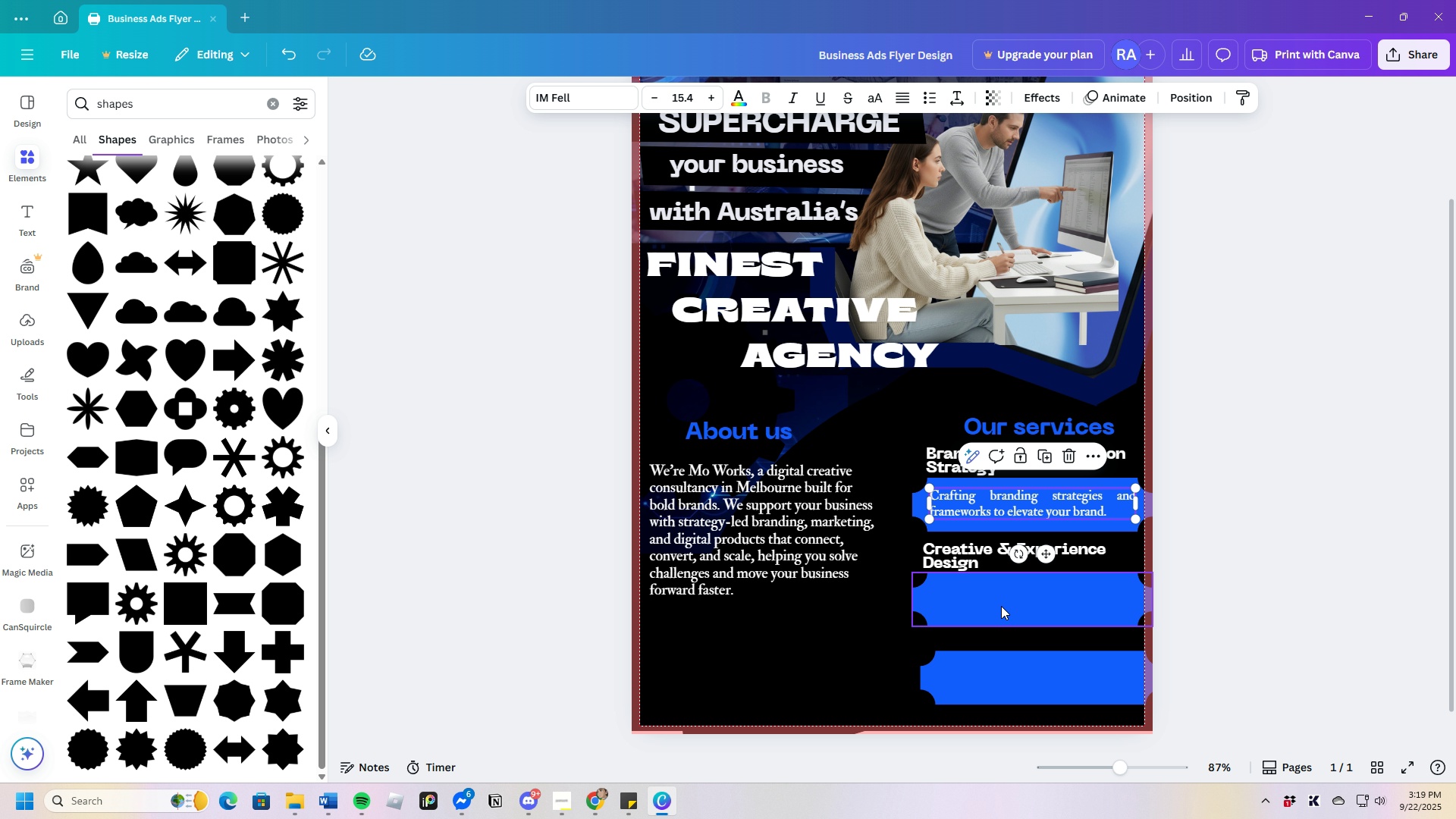 
key(Control+V)
 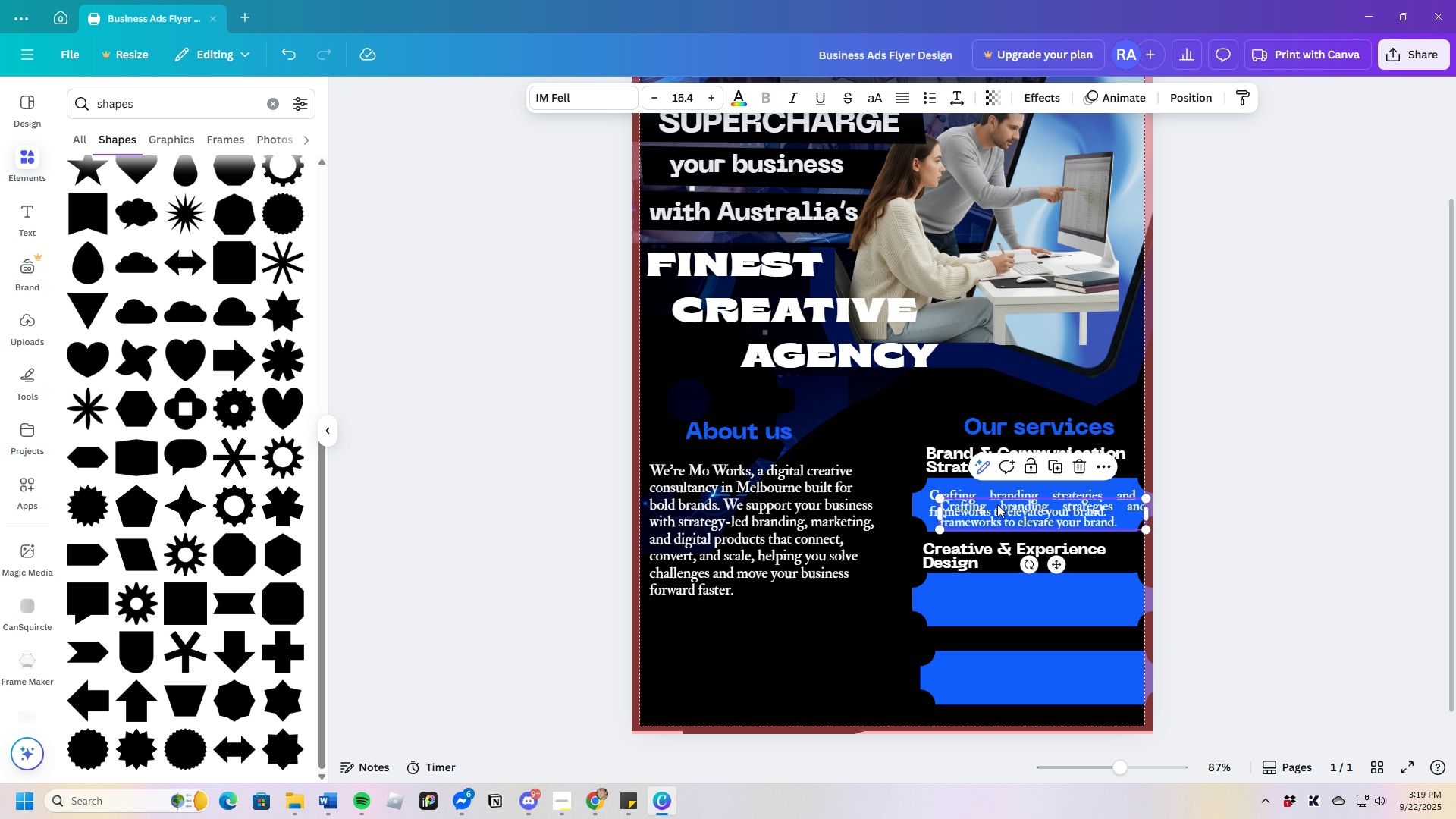 
left_click_drag(start_coordinate=[996, 502], to_coordinate=[980, 607])
 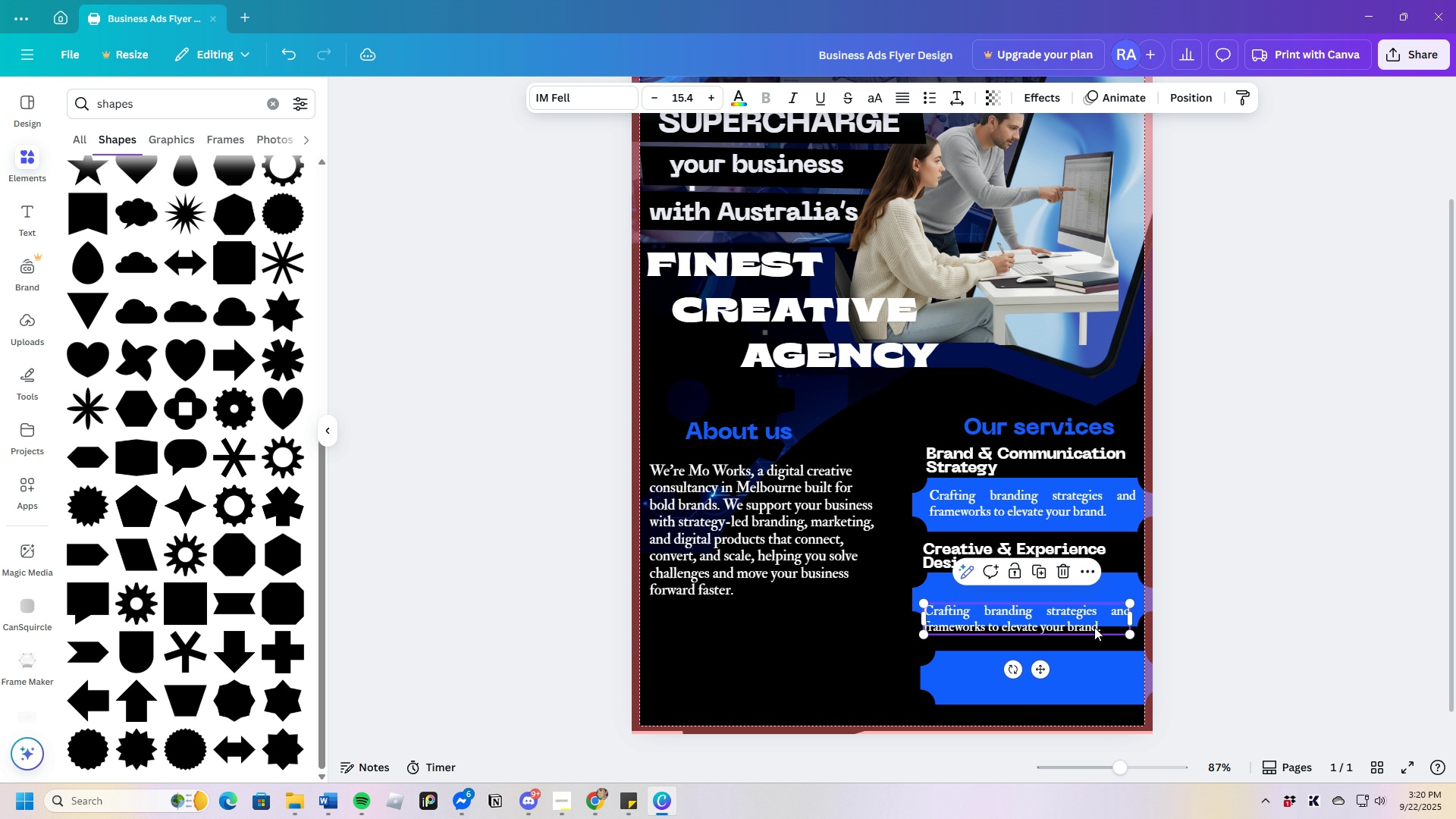 
left_click([1094, 627])
 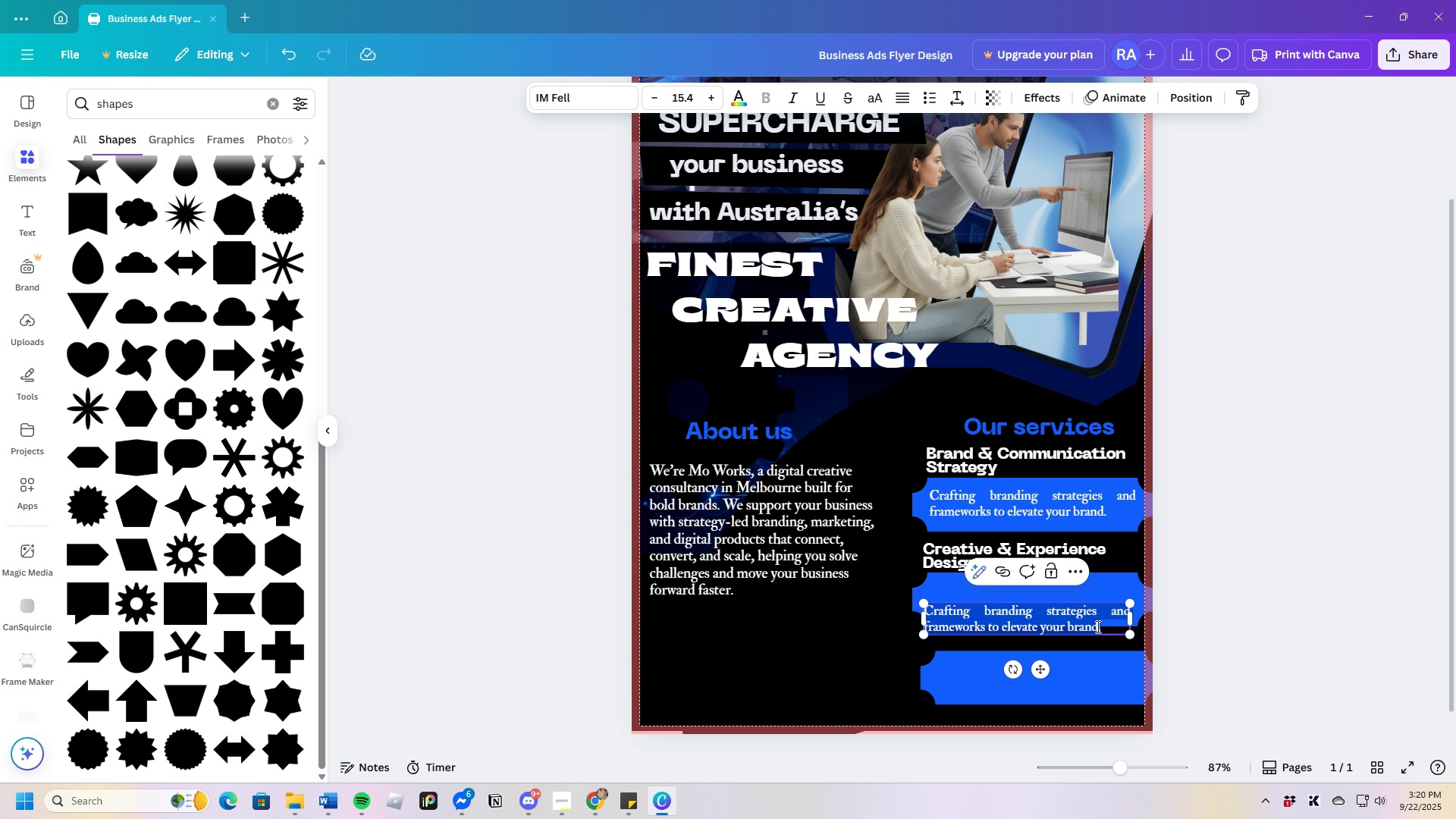 
left_click_drag(start_coordinate=[1097, 626], to_coordinate=[967, 622])
 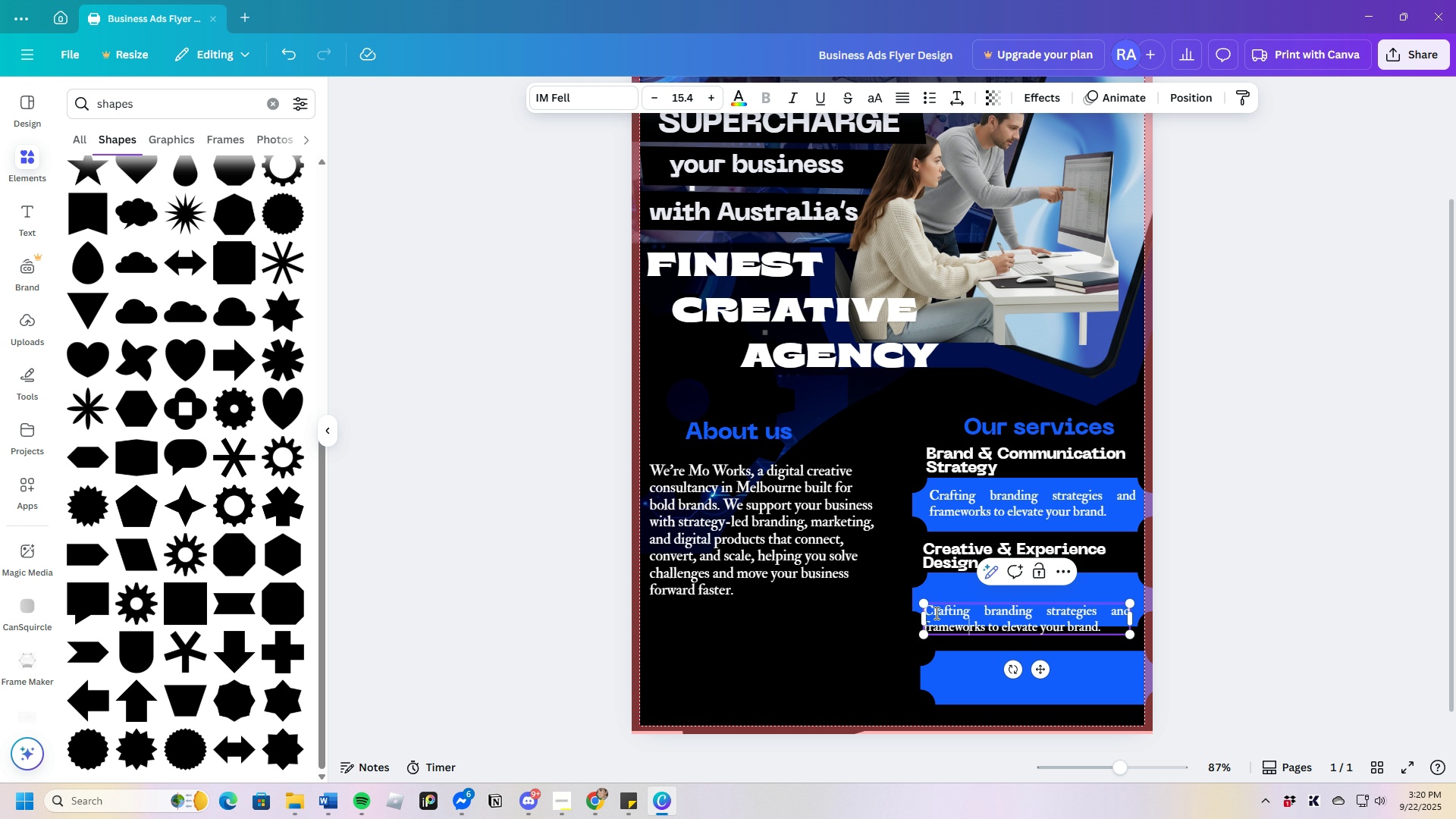 
left_click_drag(start_coordinate=[935, 613], to_coordinate=[1102, 629])
 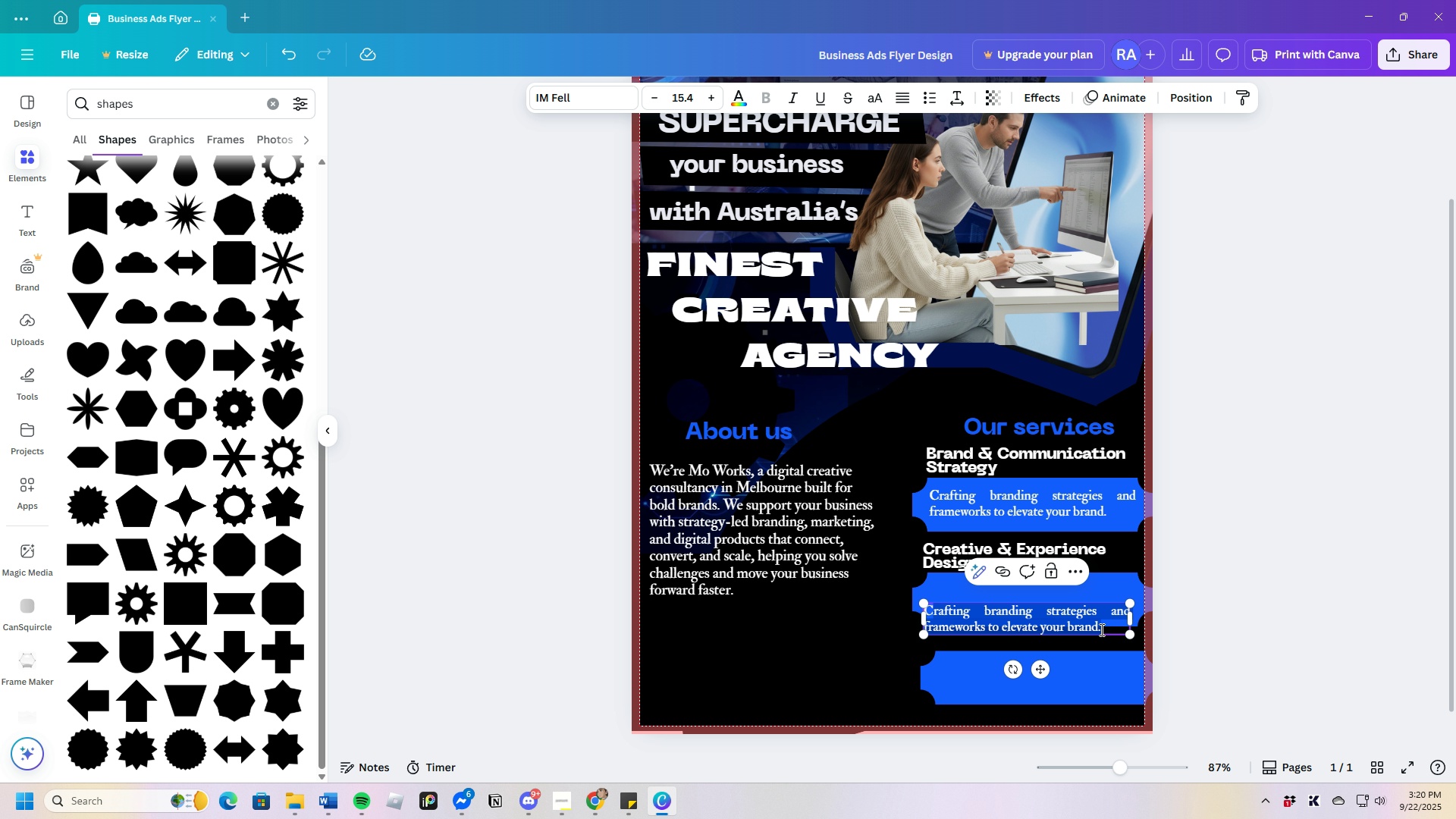 
key(Backspace)
 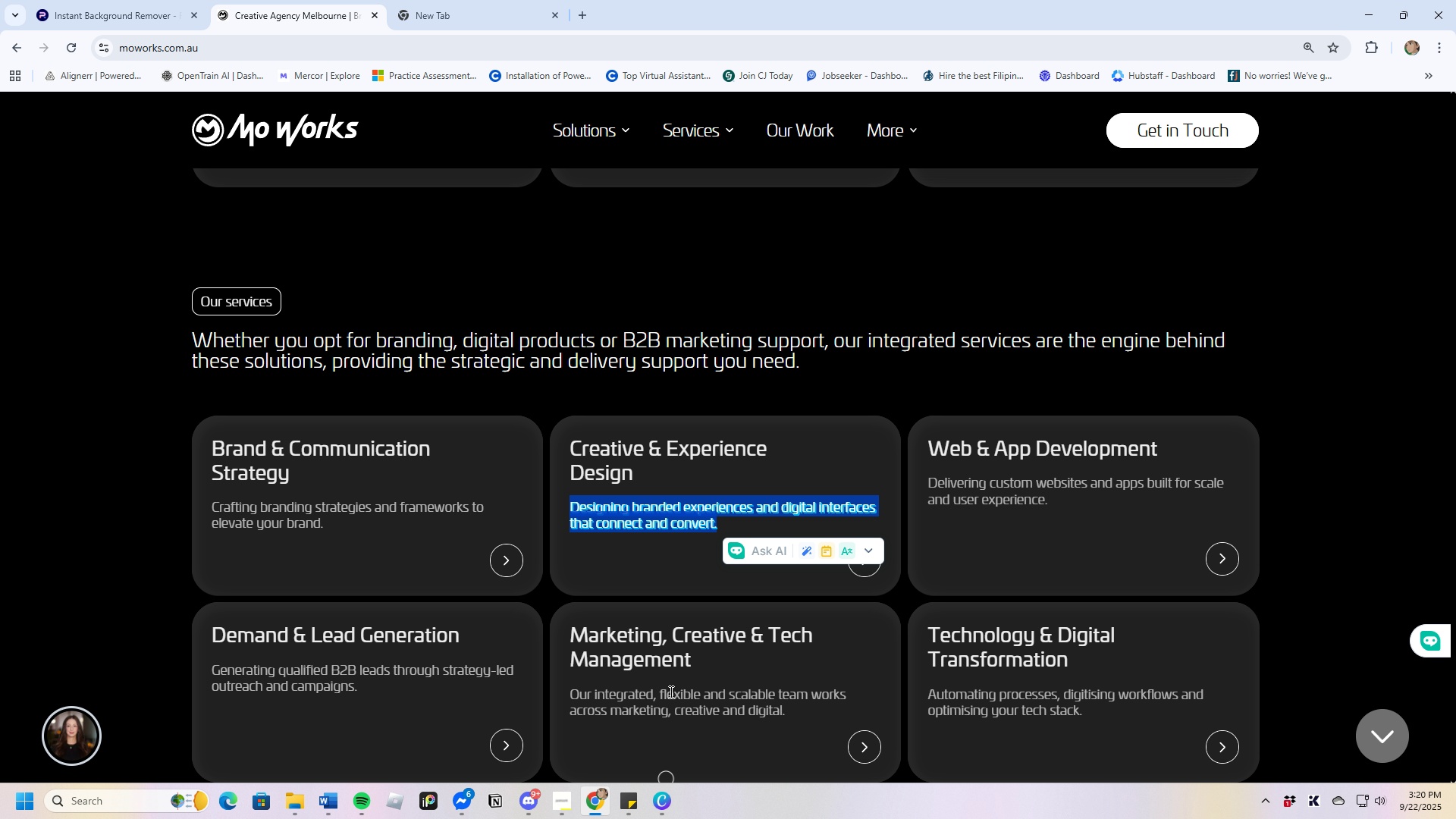 
right_click([614, 516])
 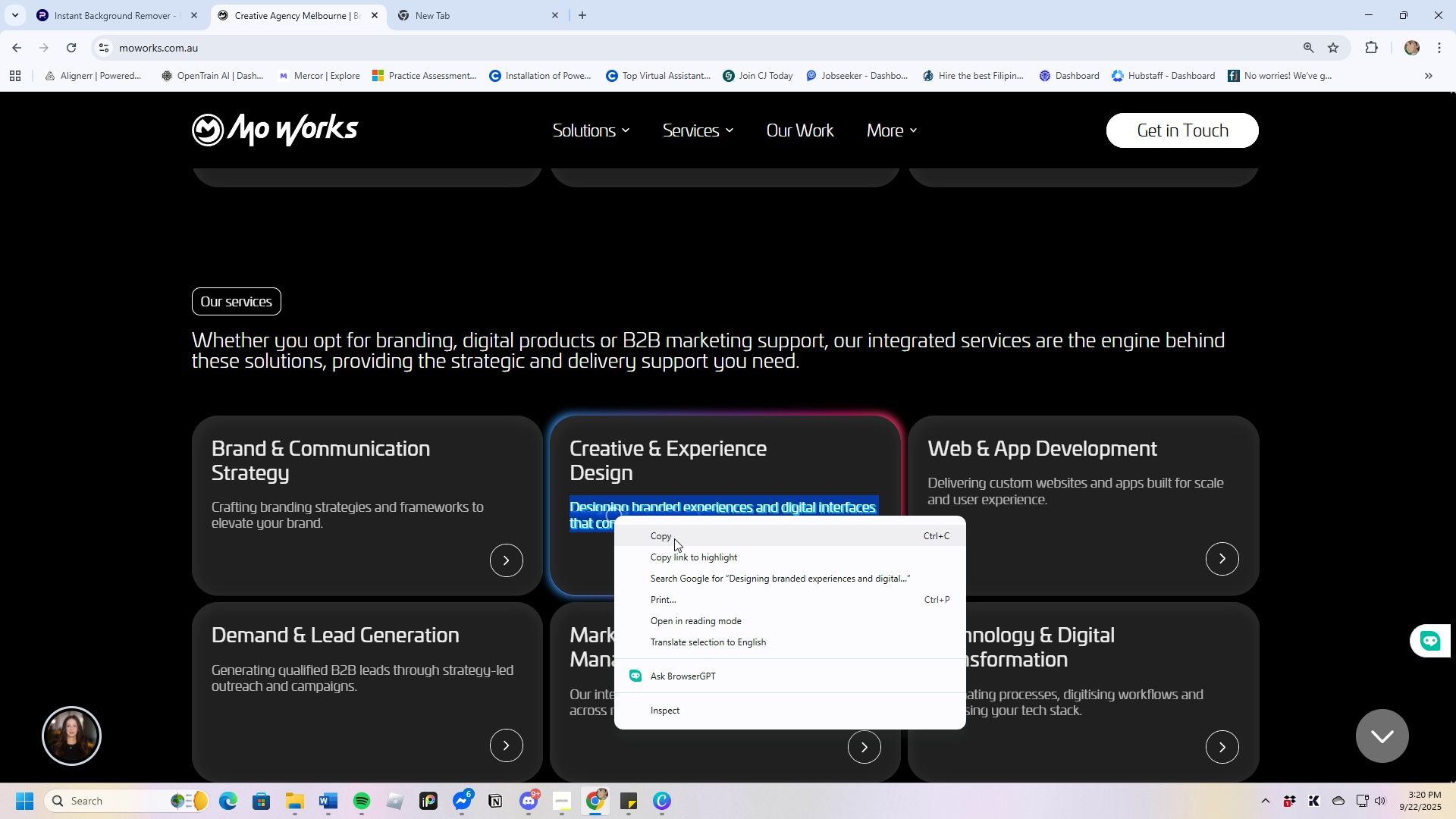 
left_click([674, 538])
 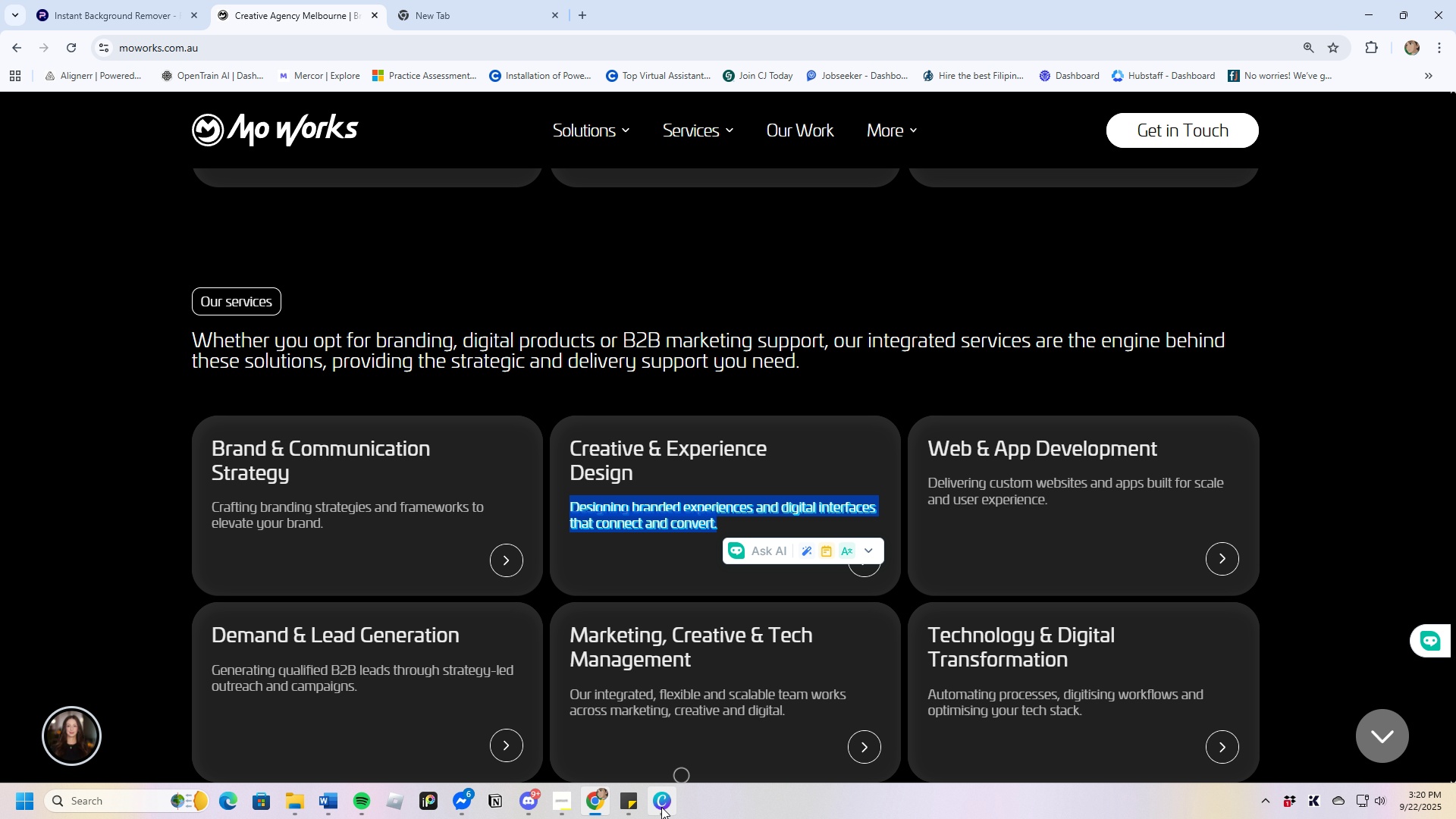 
left_click([661, 807])
 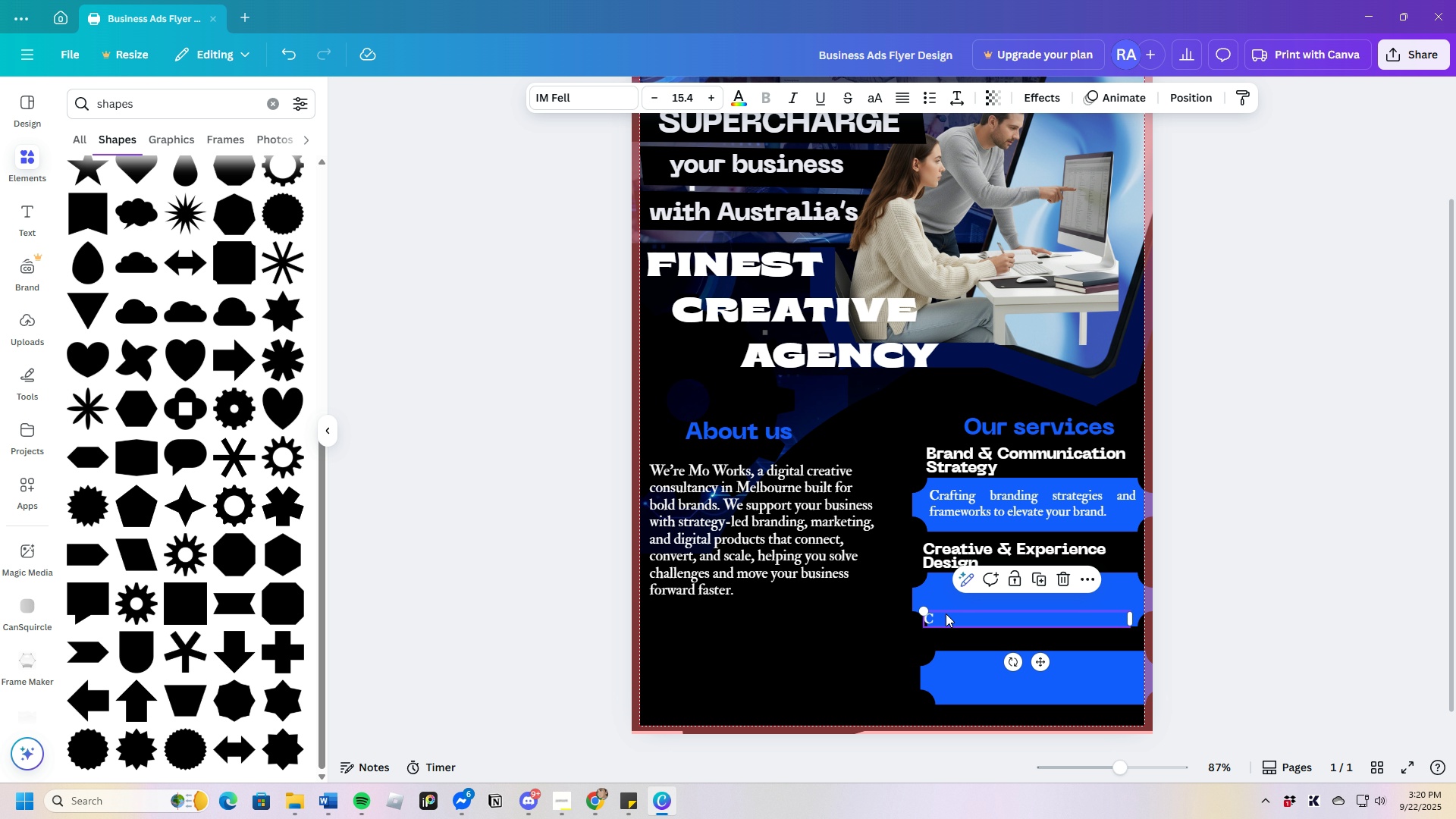 
left_click([946, 614])
 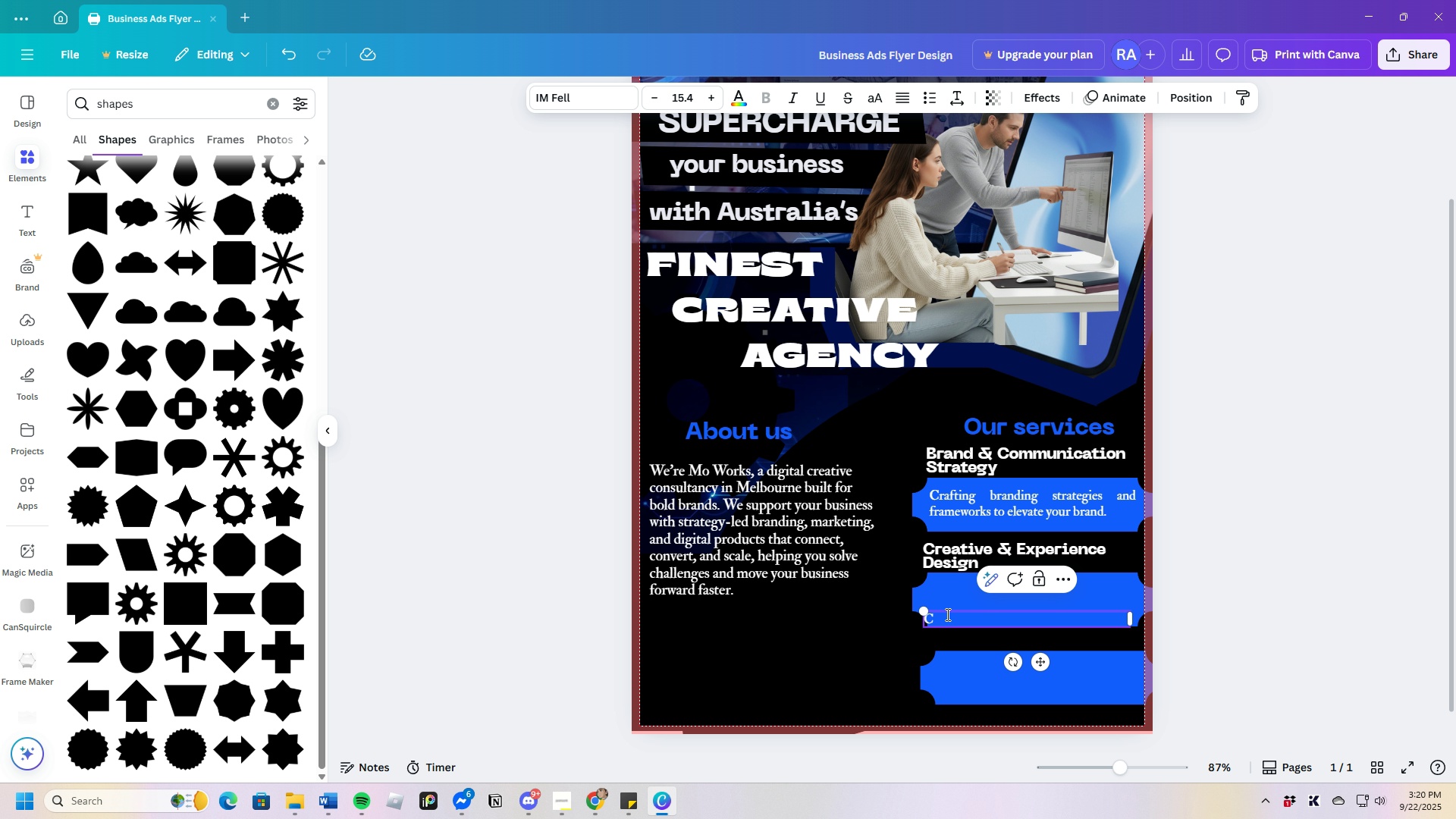 
key(Control+V)
 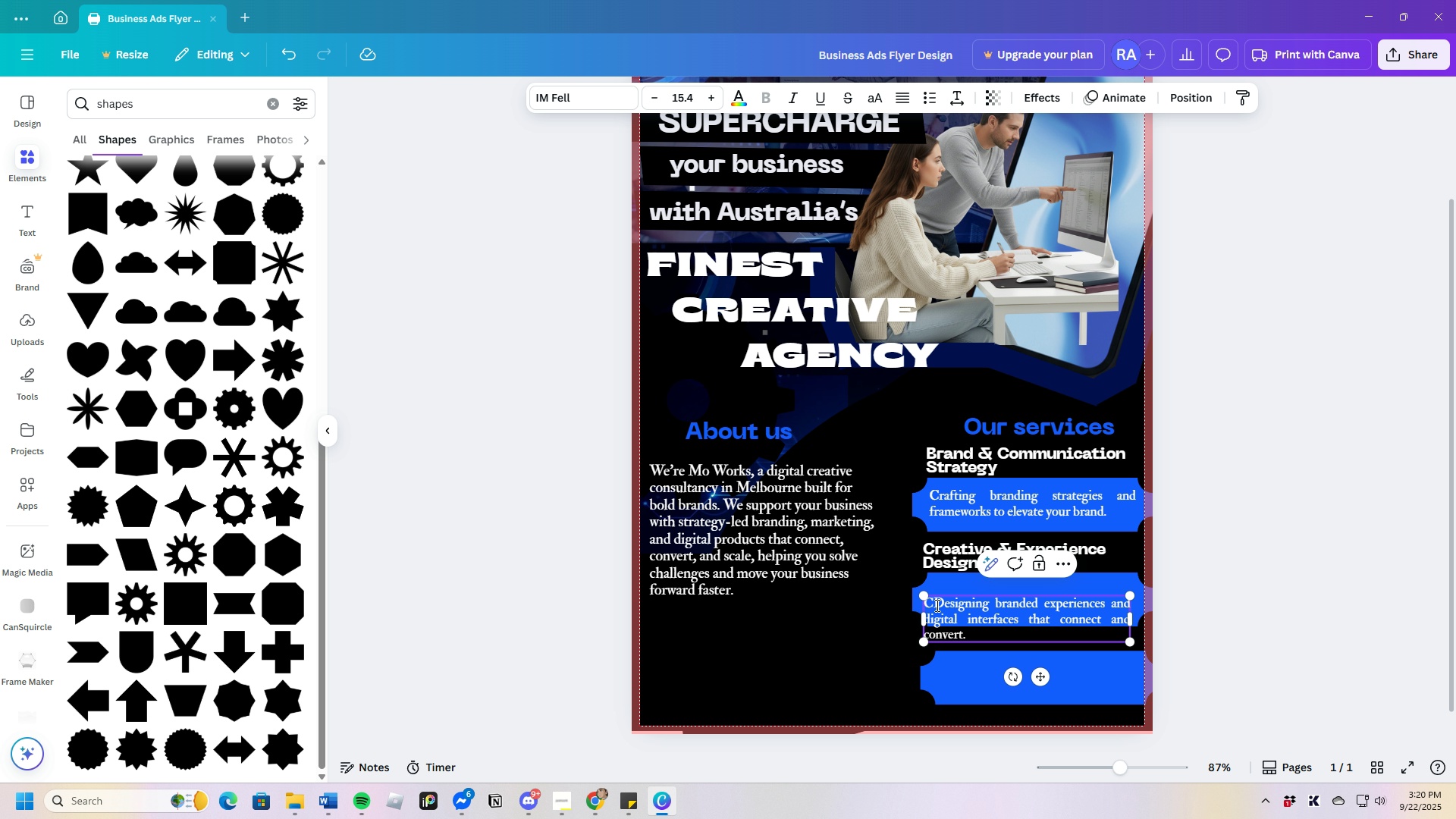 
left_click([936, 605])
 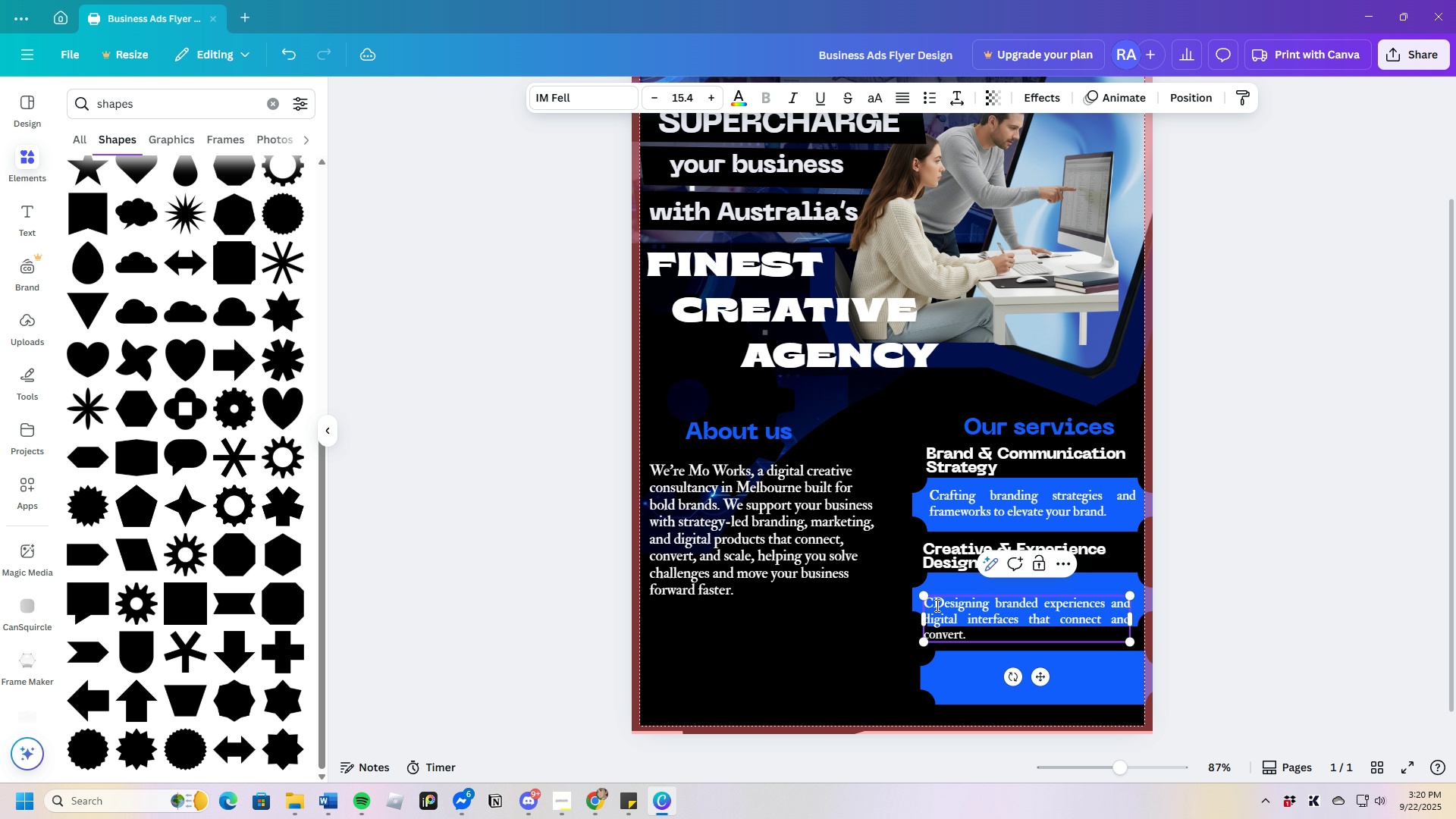 
key(Backspace)
 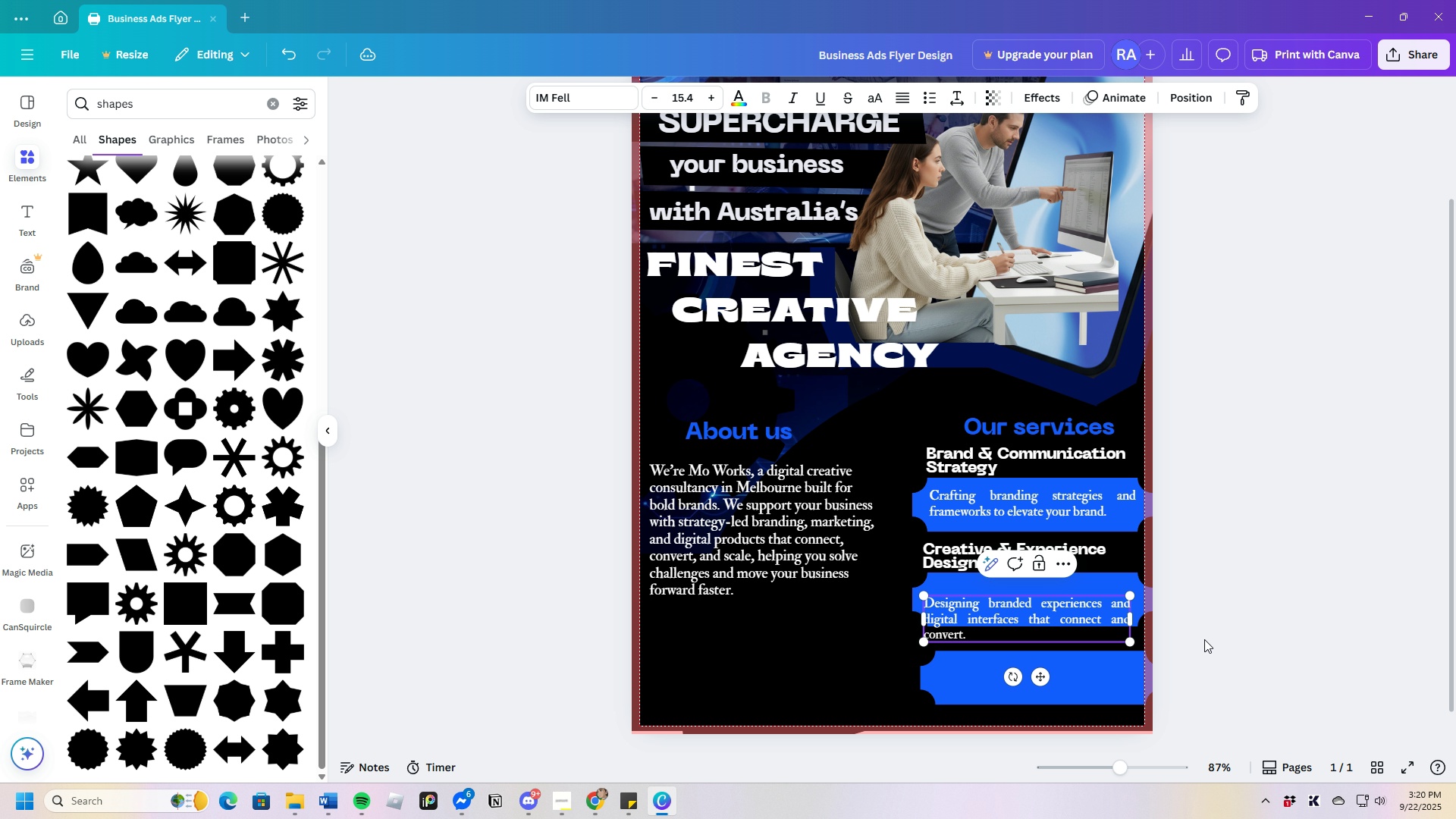 
left_click([1204, 639])
 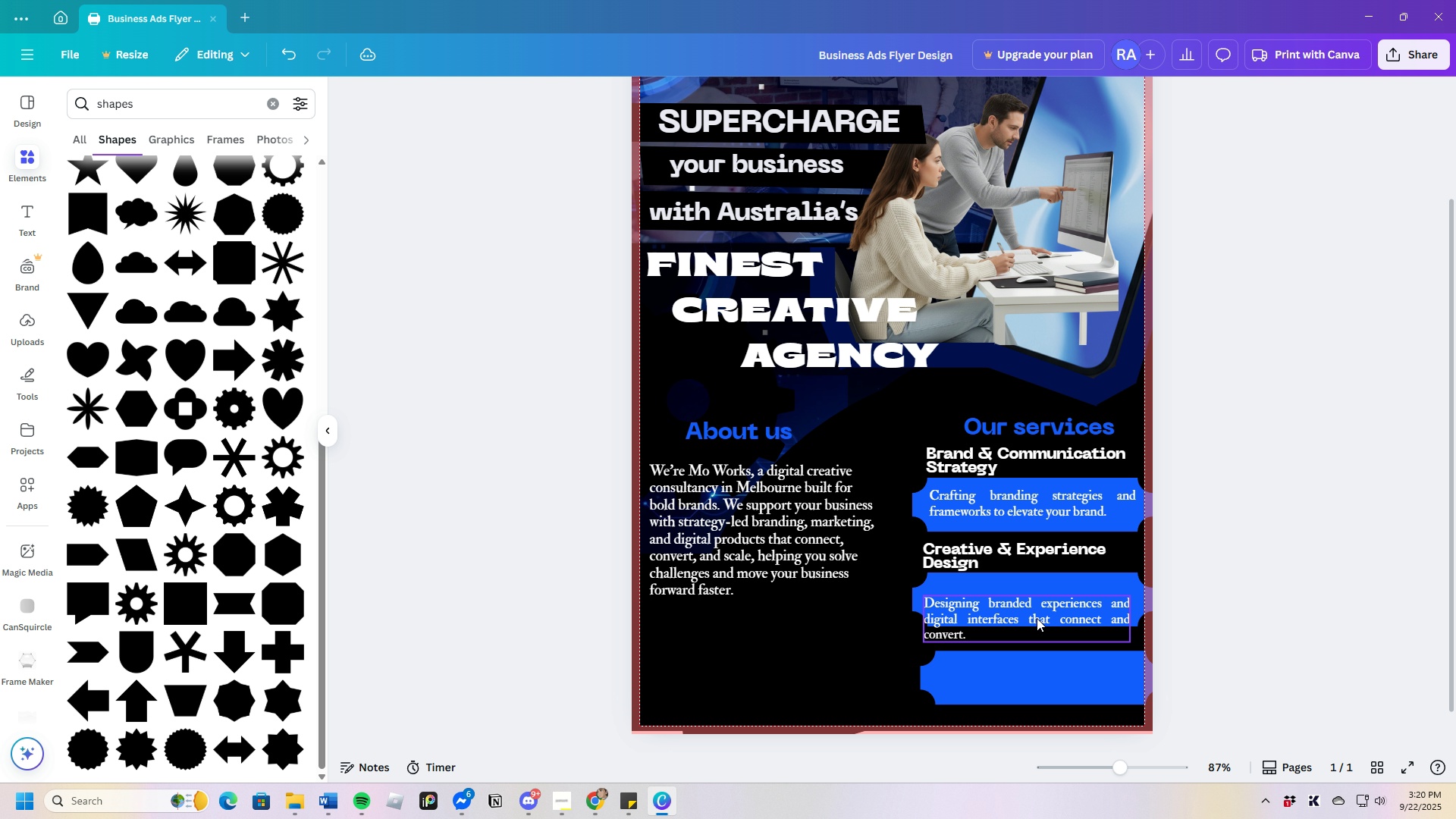 
left_click_drag(start_coordinate=[1036, 614], to_coordinate=[1043, 597])
 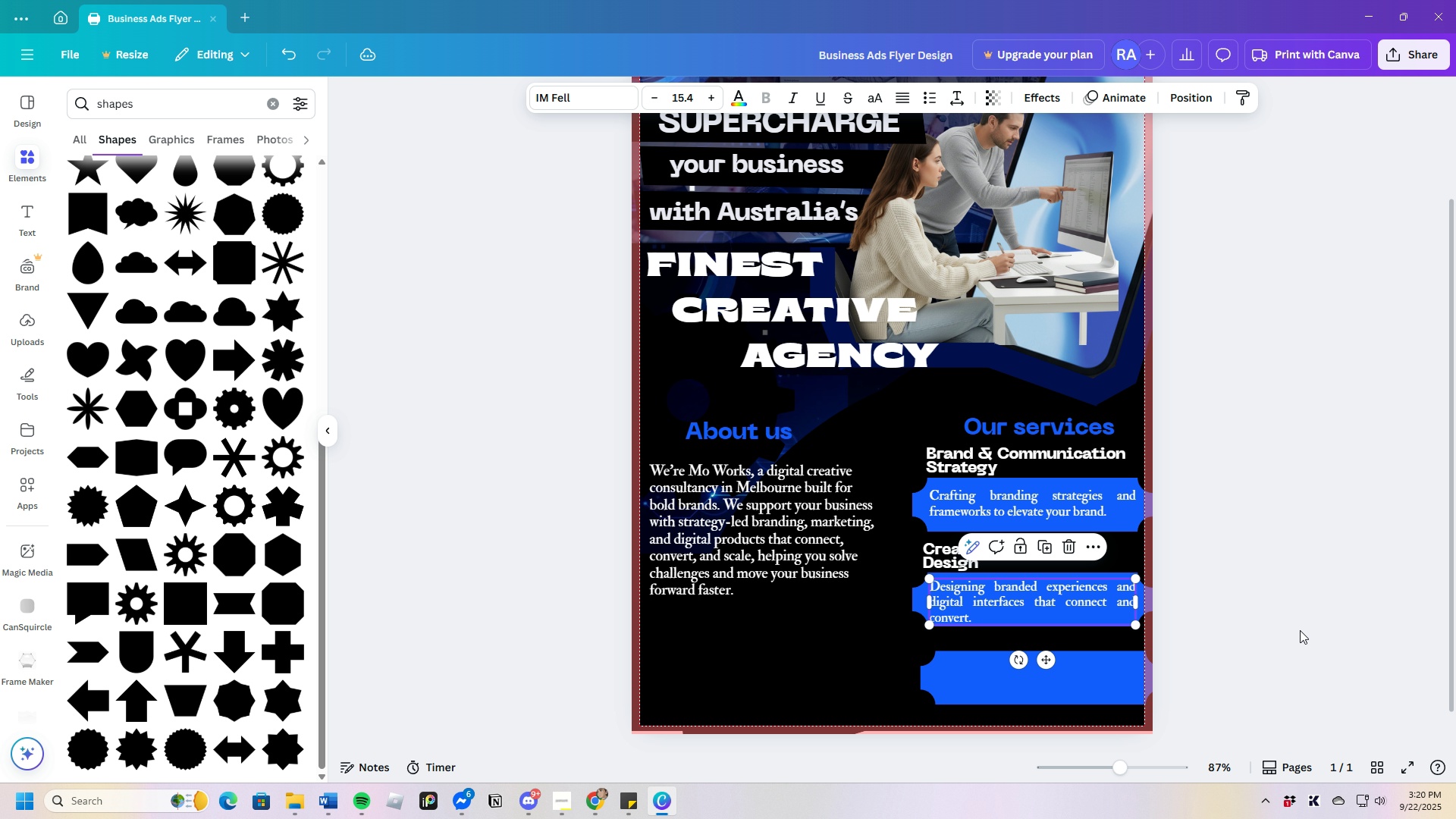 
left_click([1300, 630])
 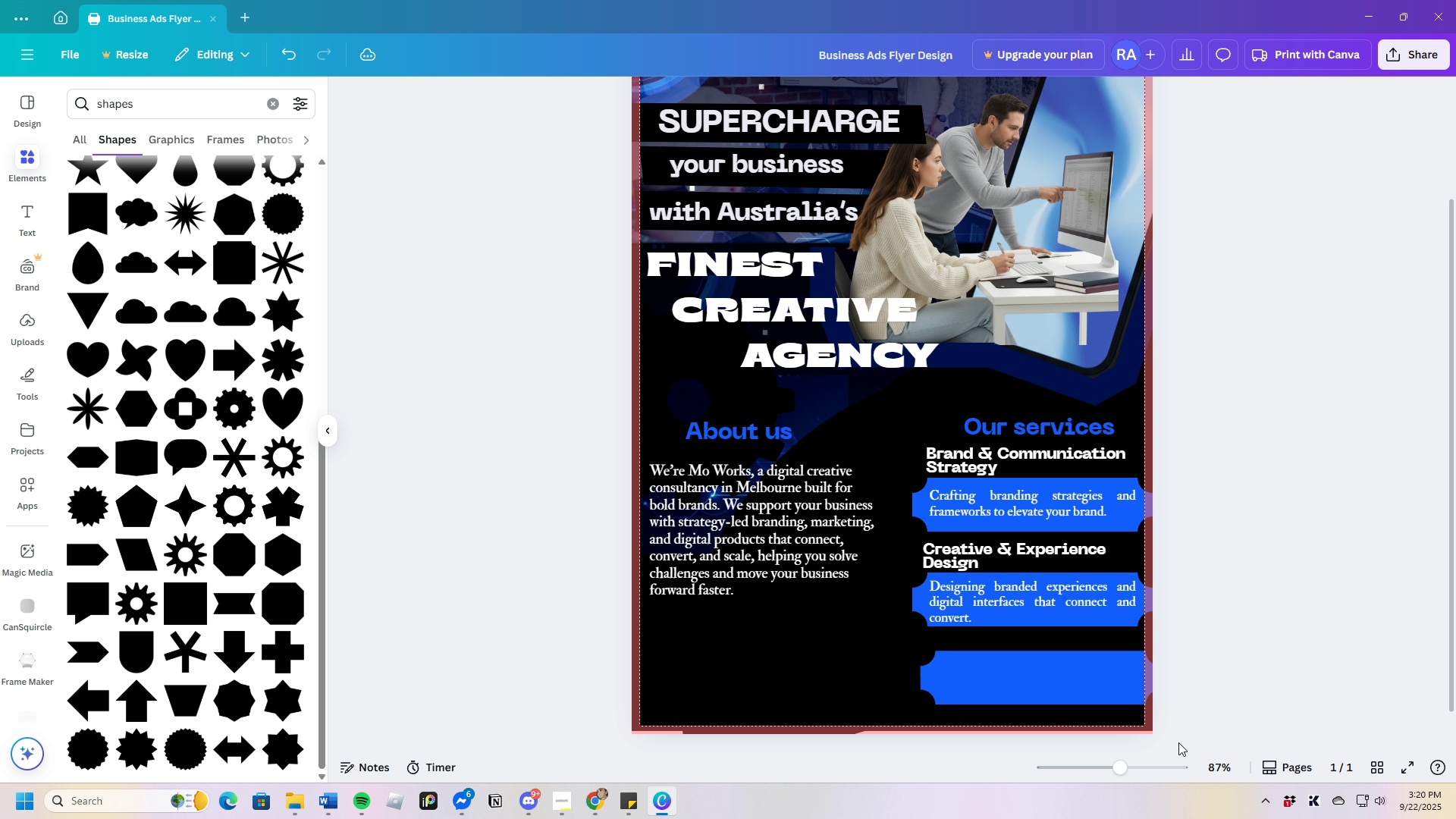 
scroll: coordinate [1012, 685], scroll_direction: down, amount: 1.0
 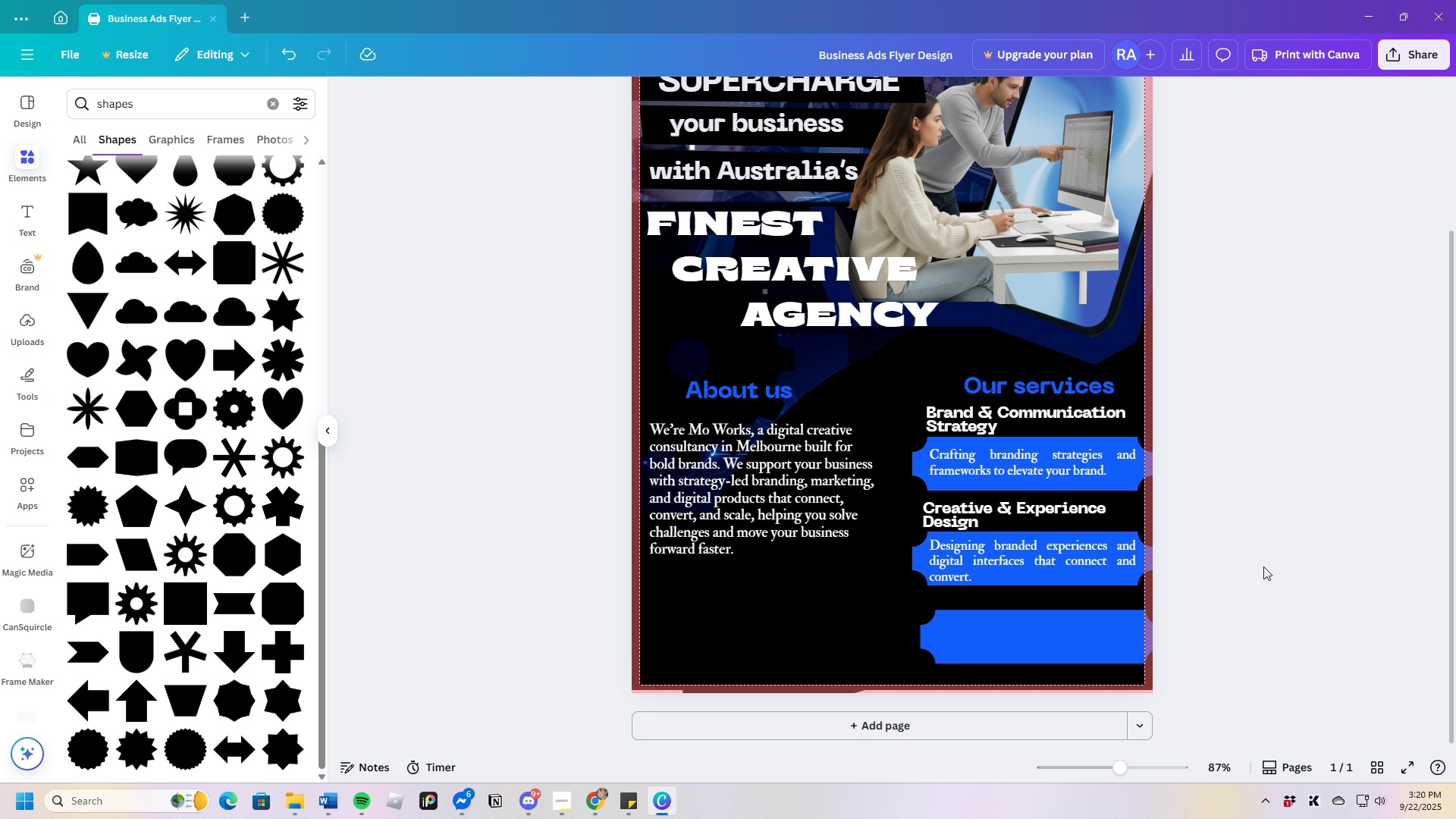 
wait(7.77)
 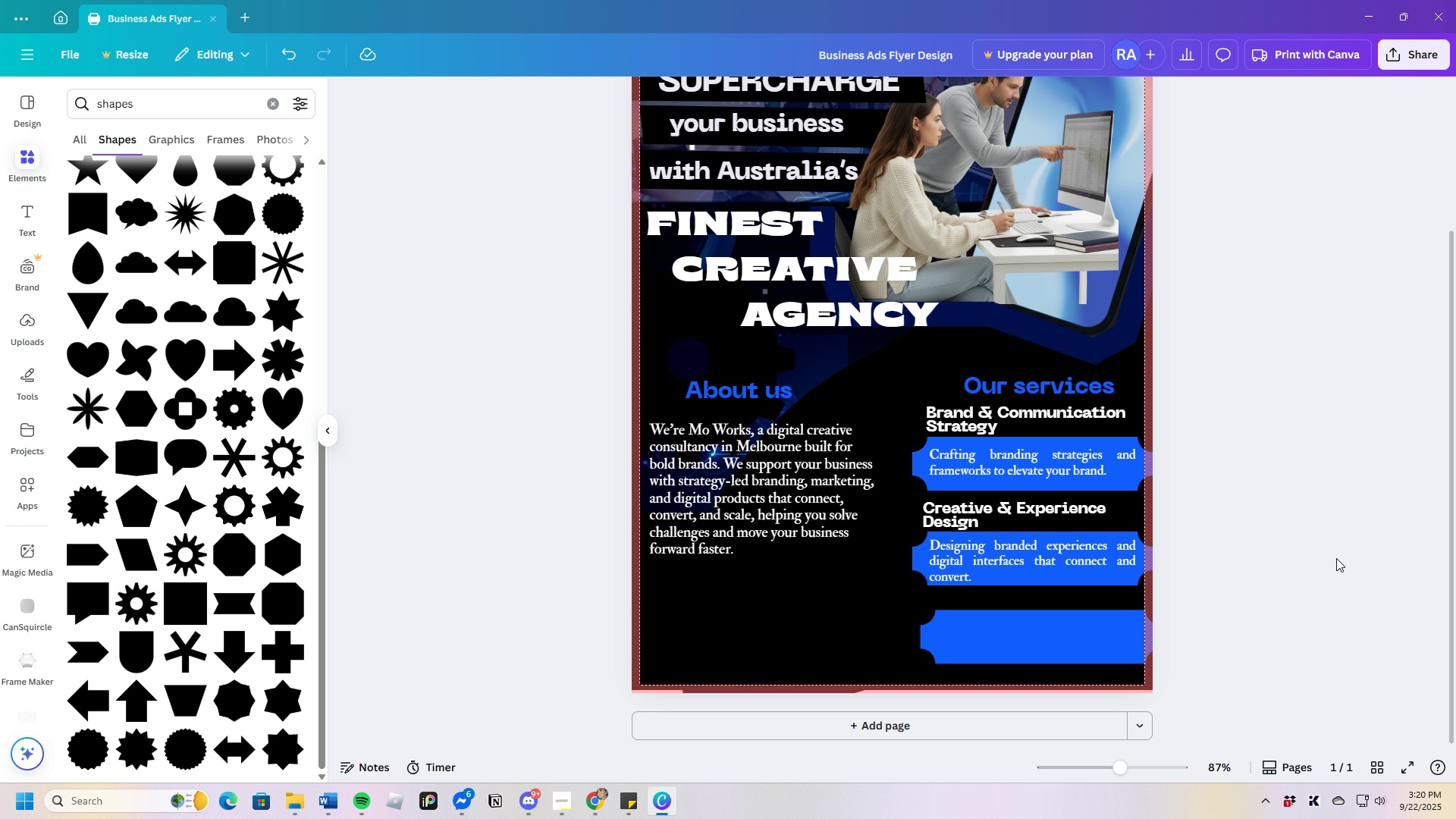 
left_click([1038, 655])
 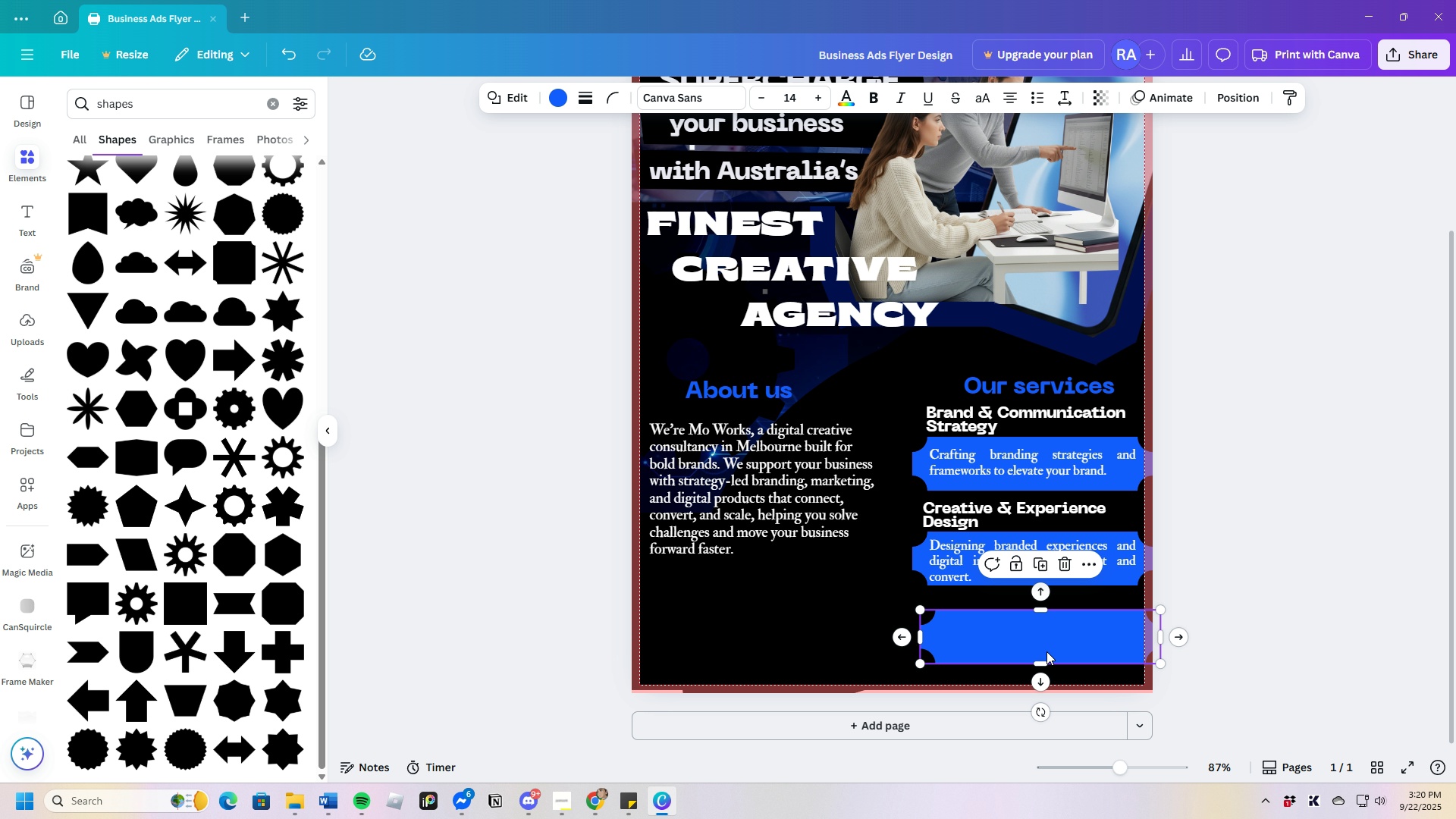 
left_click_drag(start_coordinate=[1046, 652], to_coordinate=[1040, 651])
 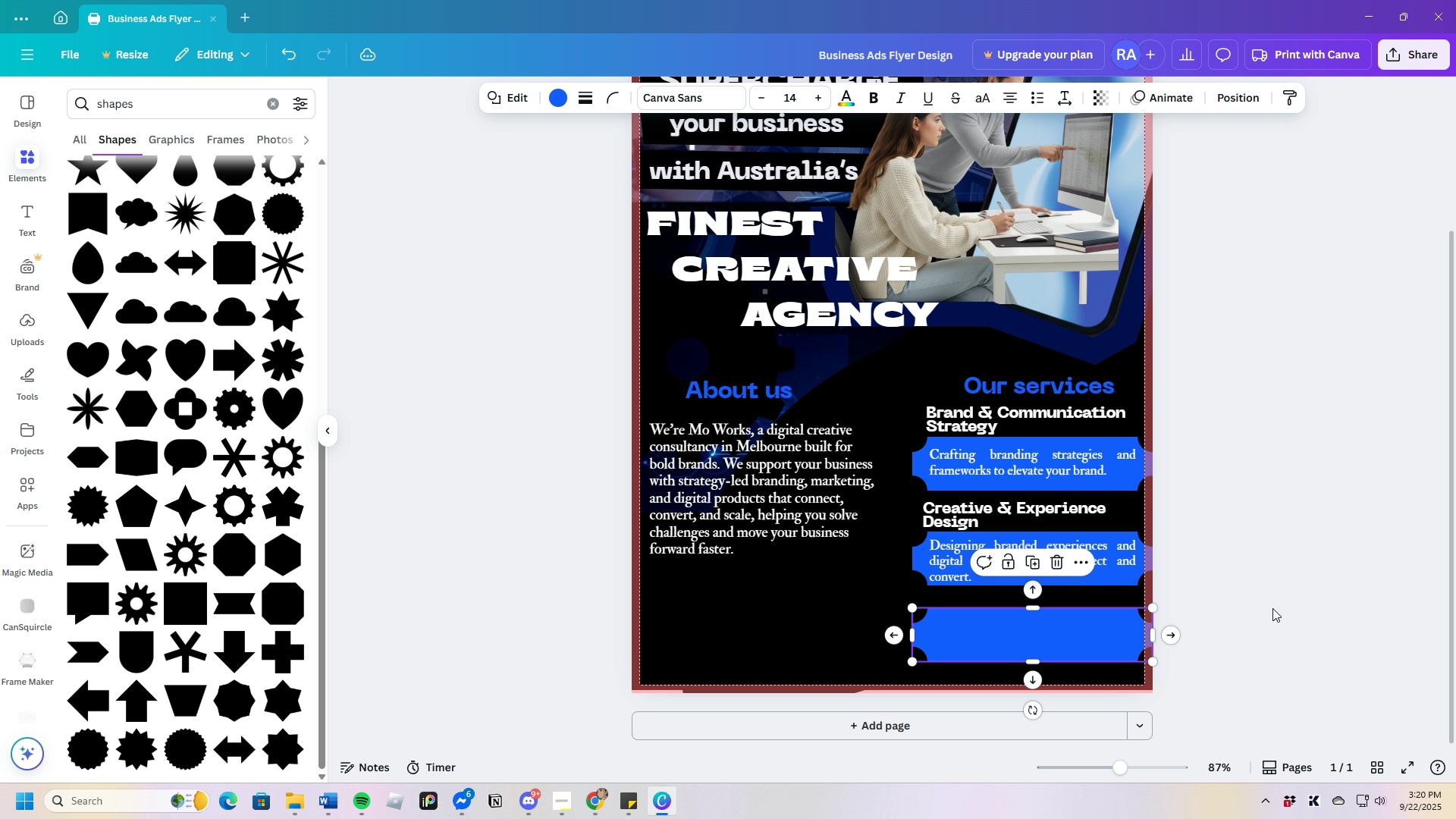 
left_click([1272, 608])
 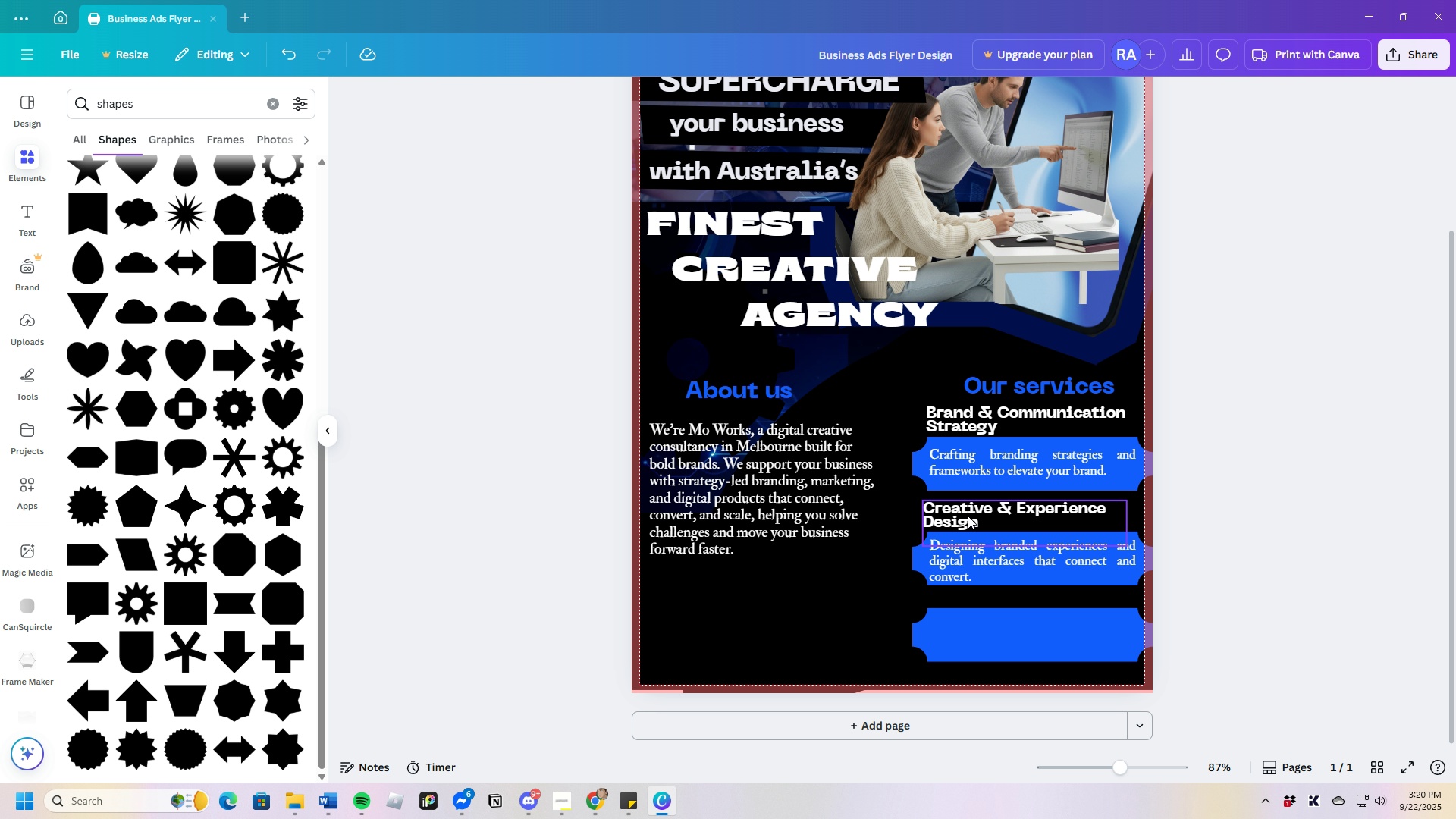 
wait(9.71)
 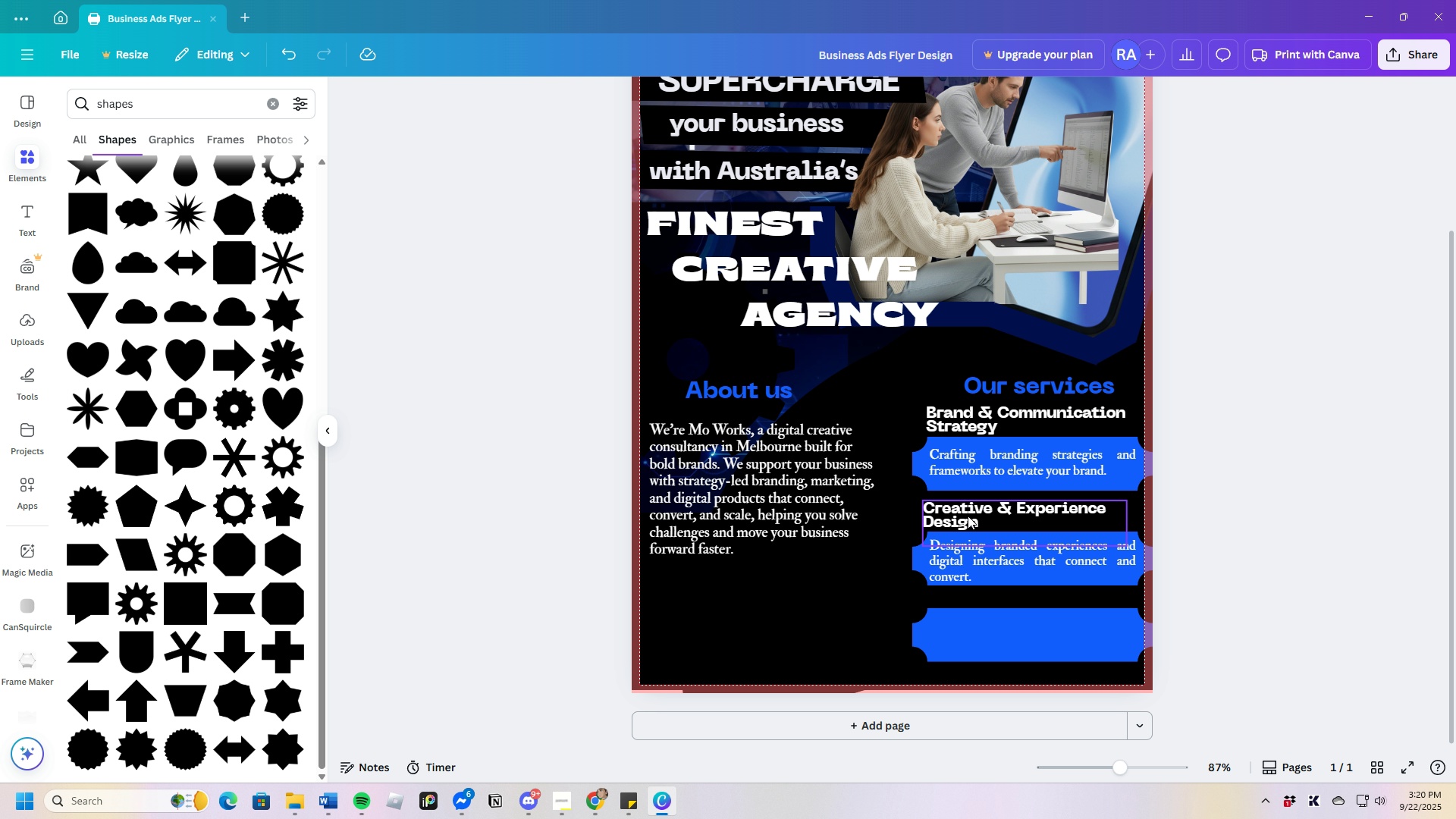 
left_click([1262, 544])
 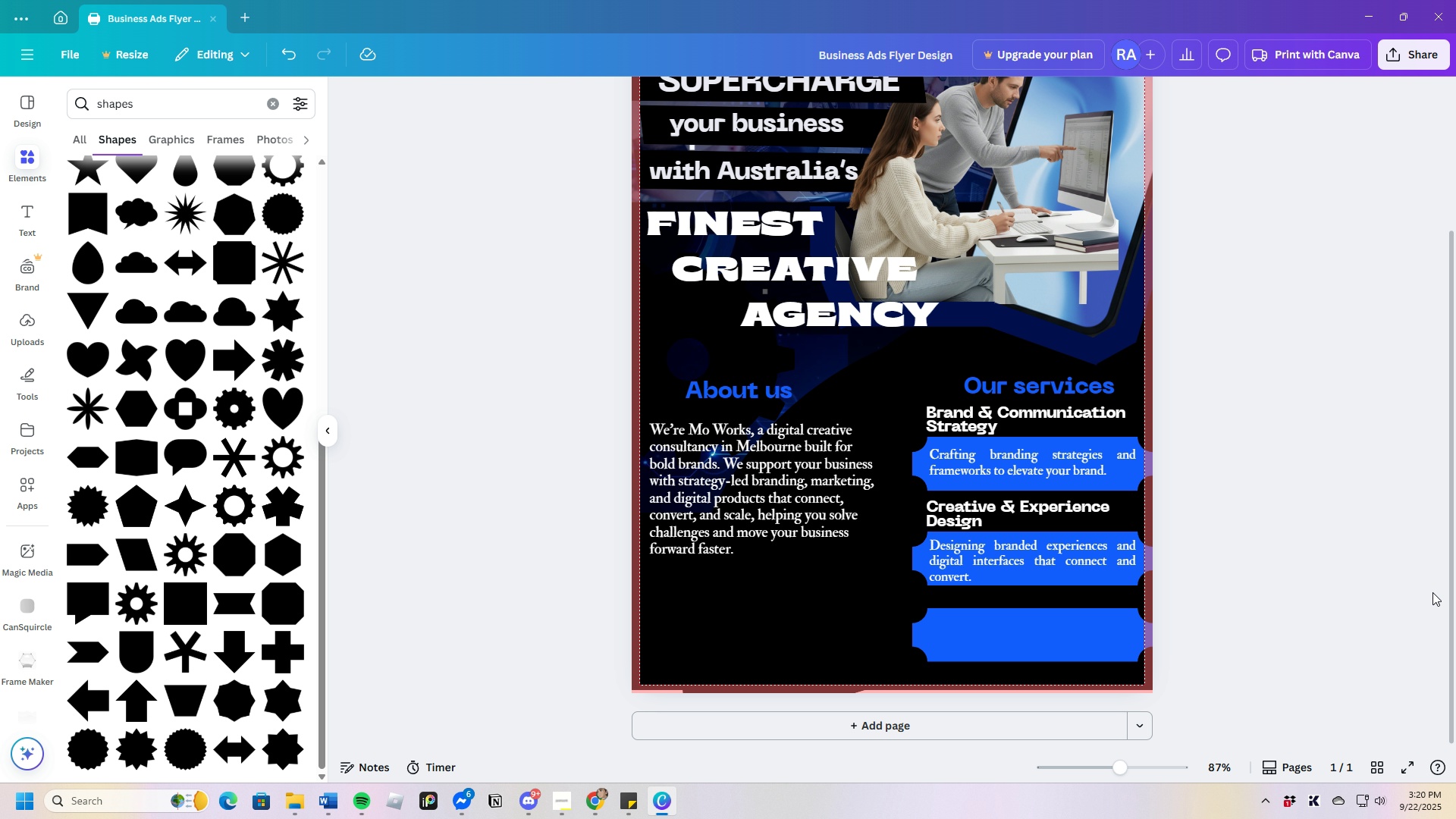 
wait(15.33)
 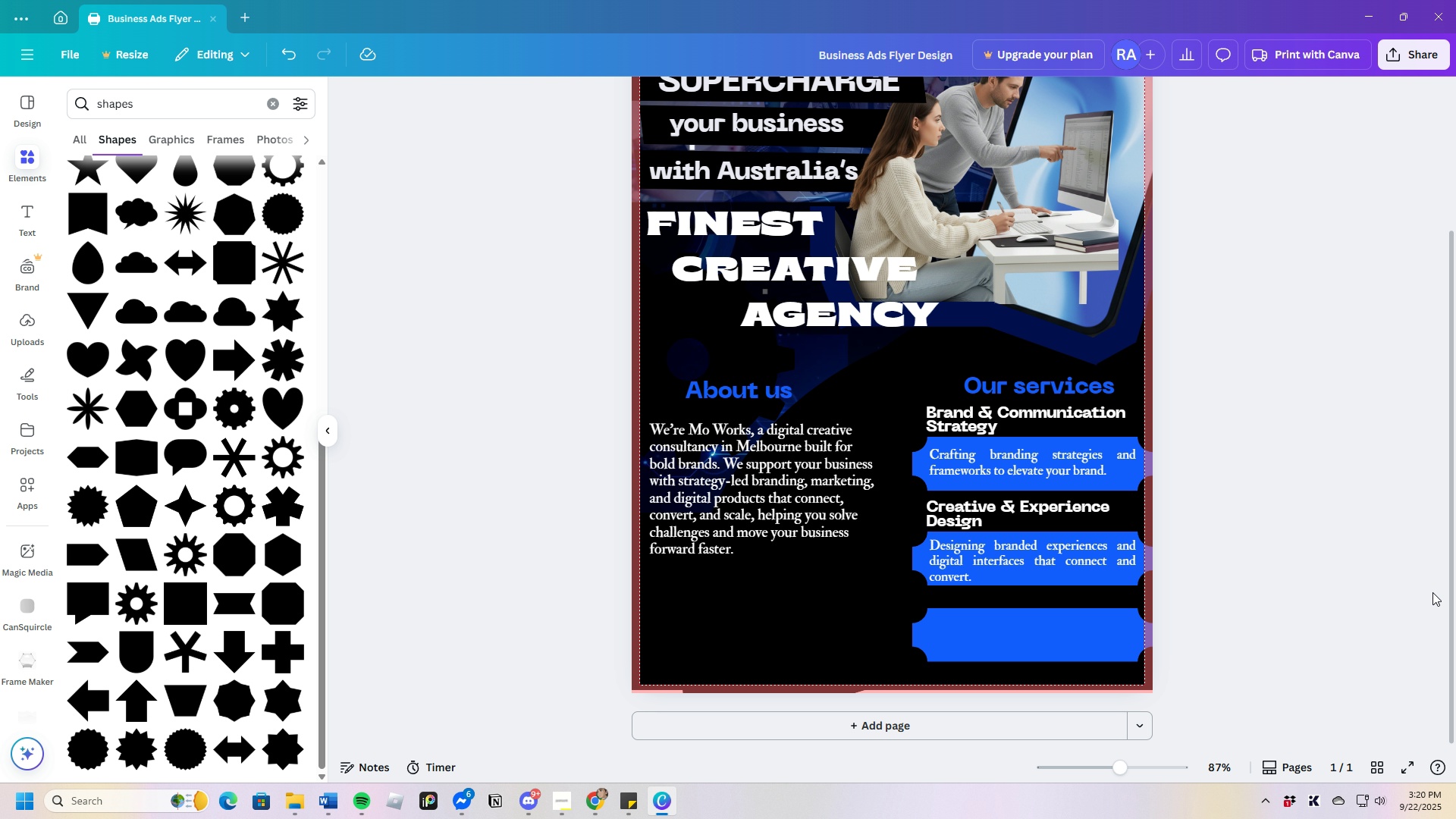 
scroll: coordinate [971, 450], scroll_direction: up, amount: 3.0
 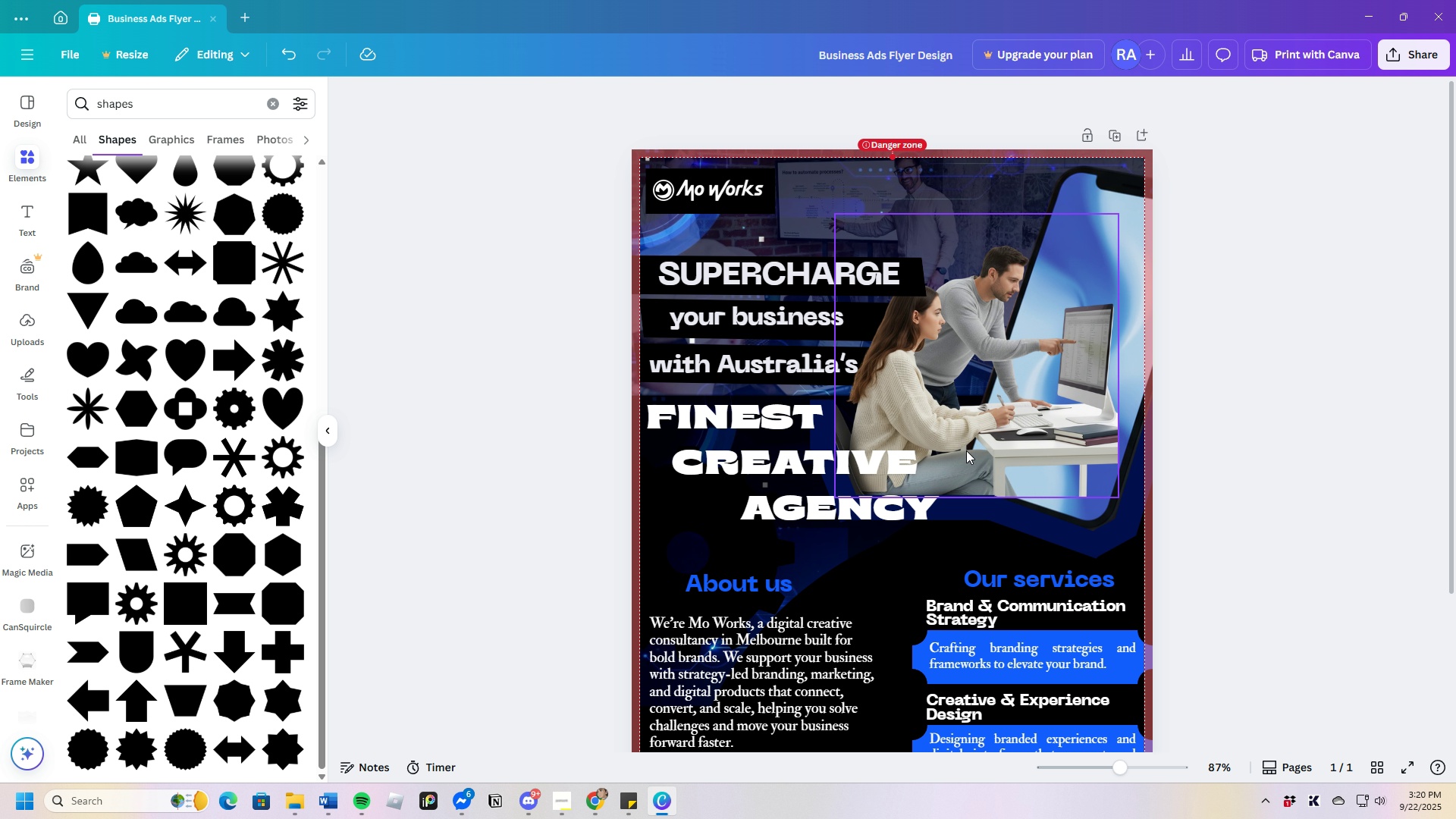 
scroll: coordinate [962, 450], scroll_direction: down, amount: 1.0
 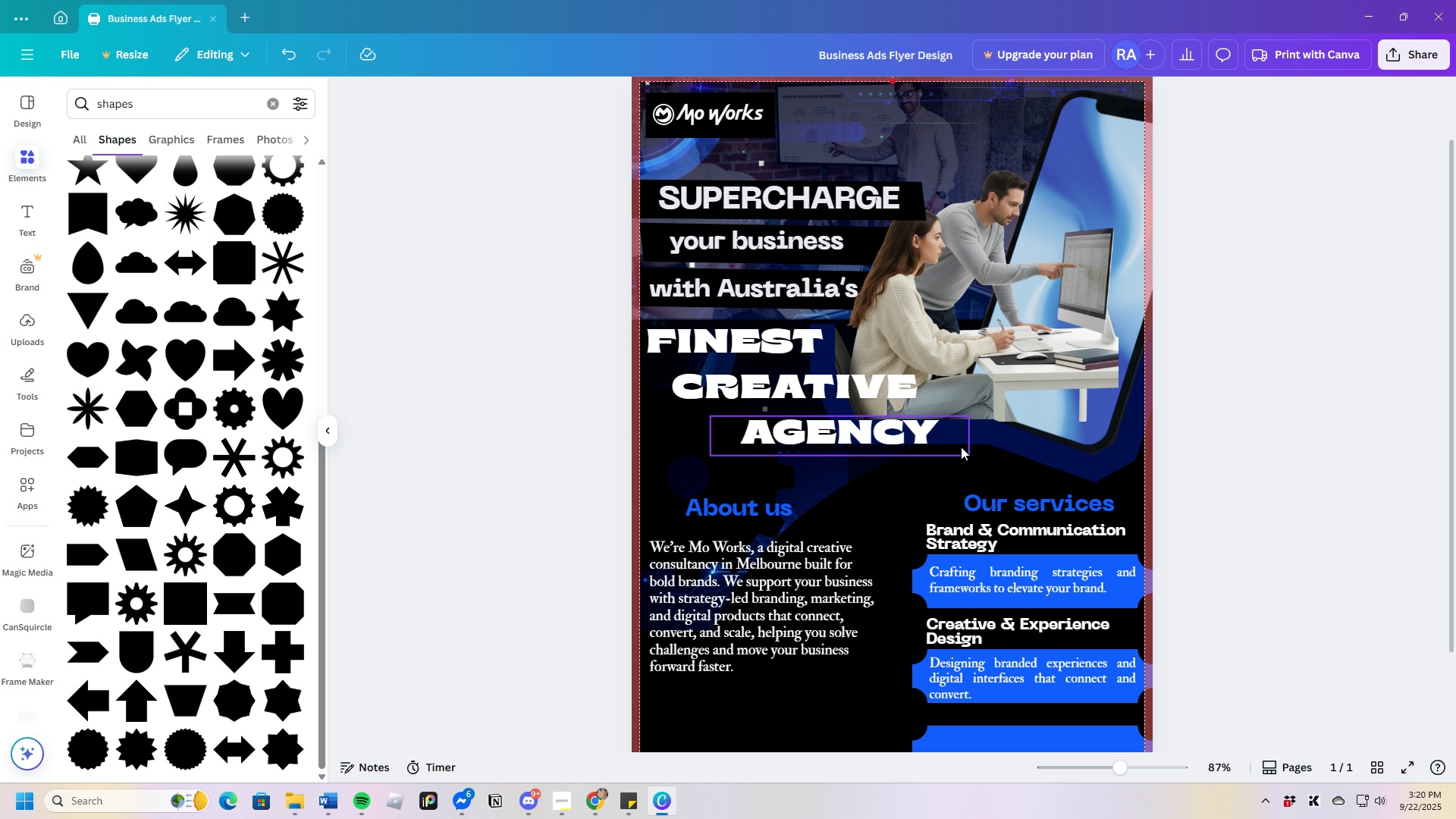 
scroll: coordinate [961, 447], scroll_direction: up, amount: 1.0
 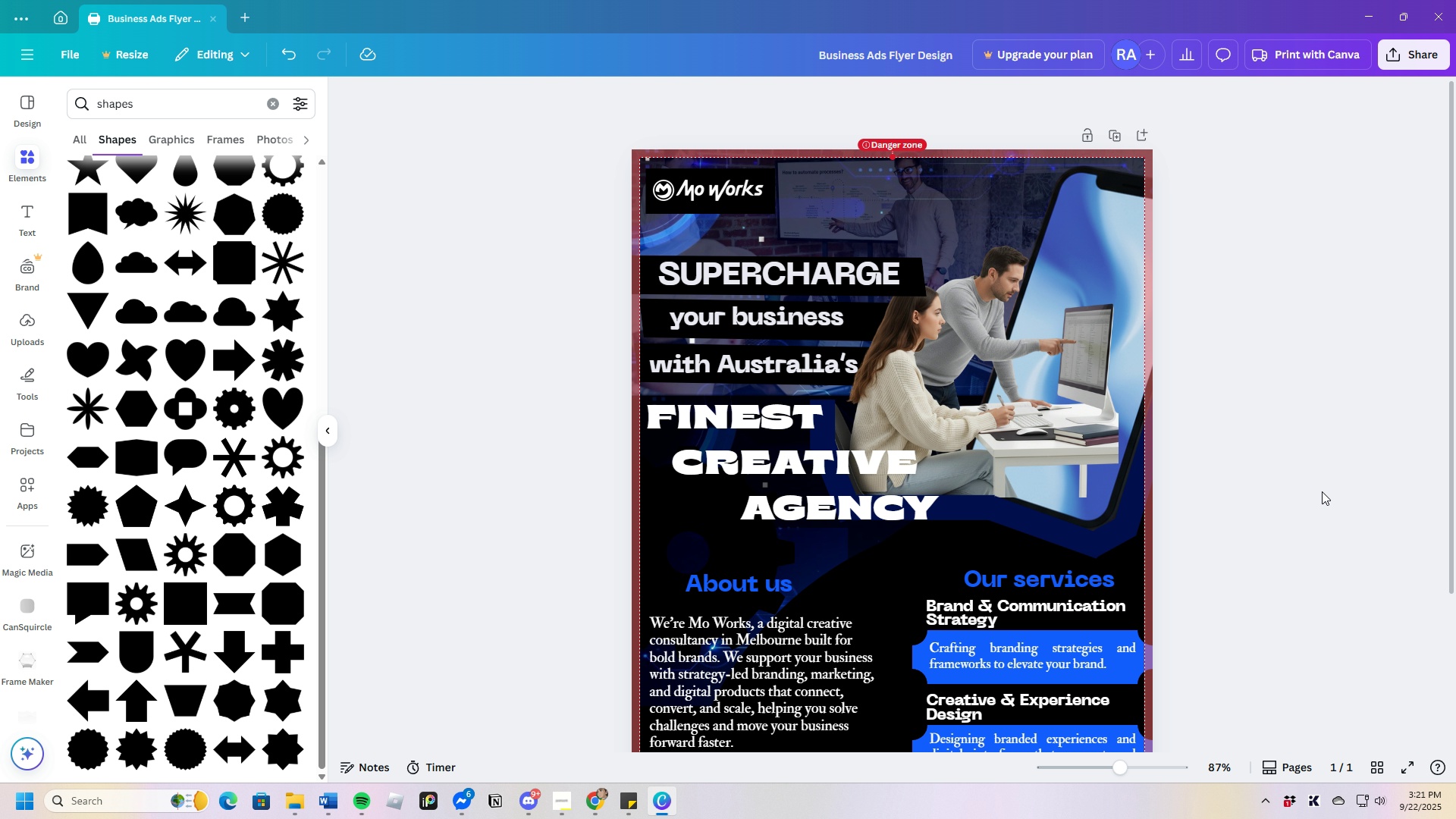 
scroll: coordinate [1163, 504], scroll_direction: down, amount: 1.0
 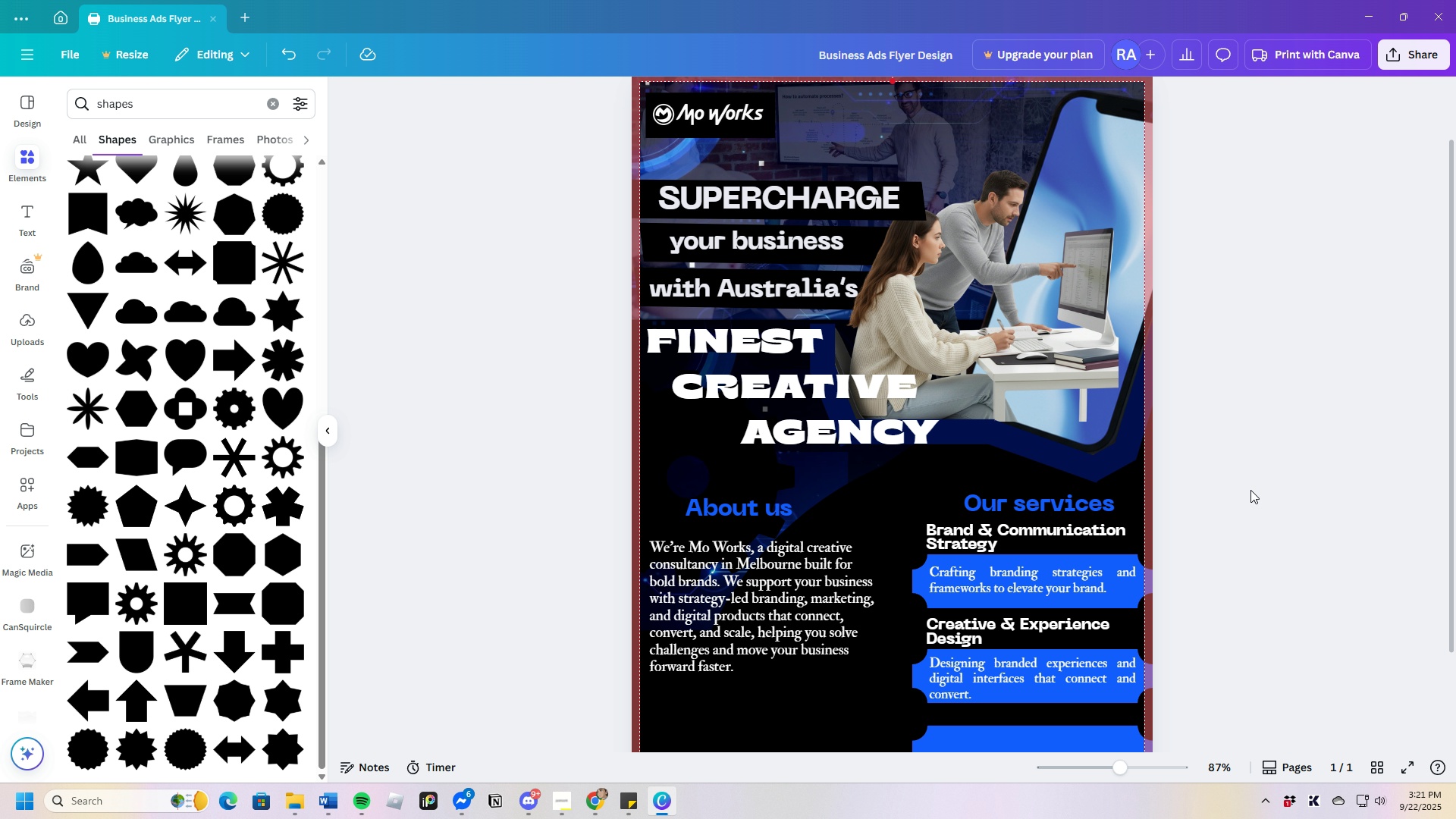 
scroll: coordinate [922, 429], scroll_direction: up, amount: 1.0
 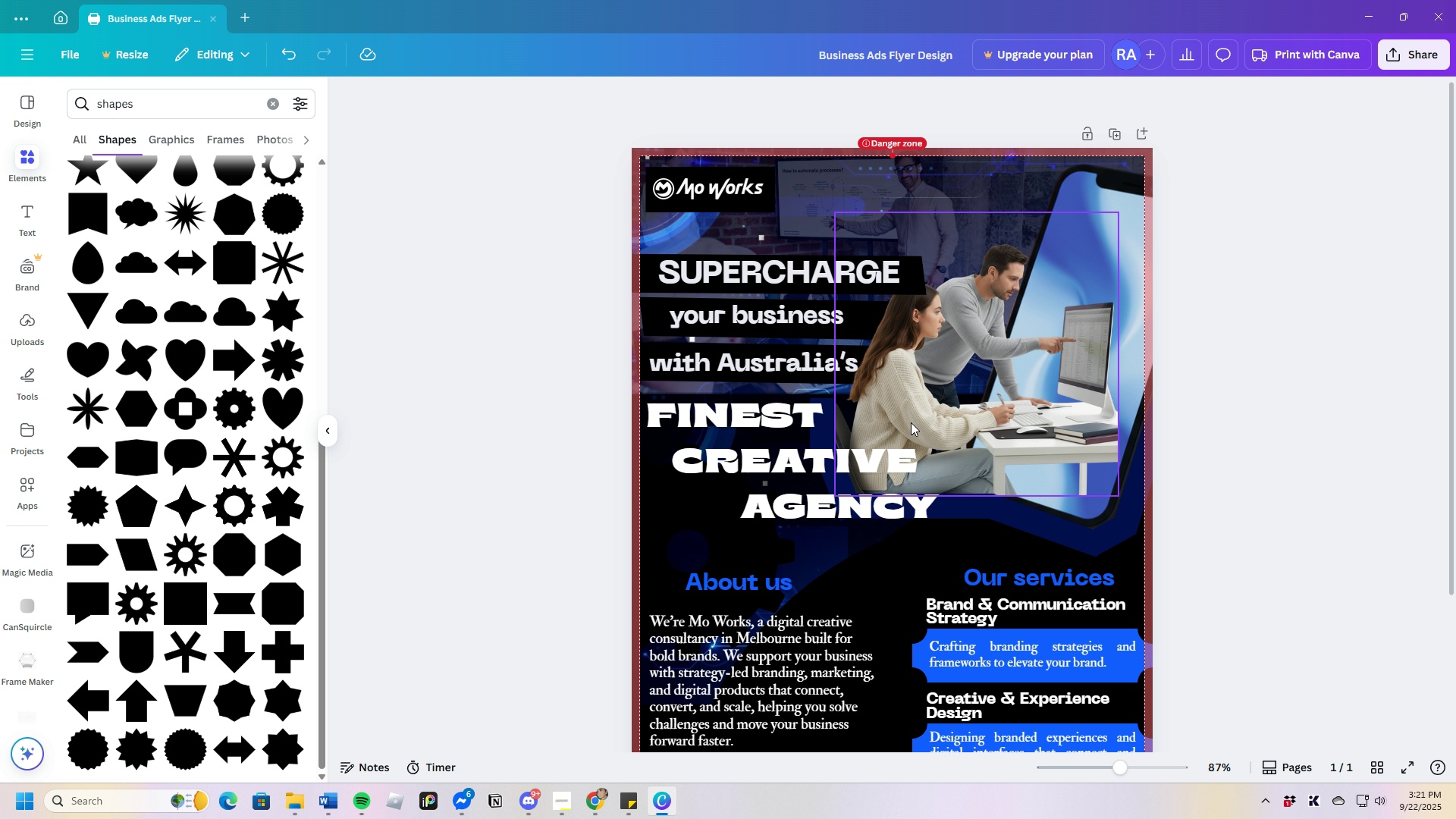 
scroll: coordinate [911, 422], scroll_direction: down, amount: 2.0
 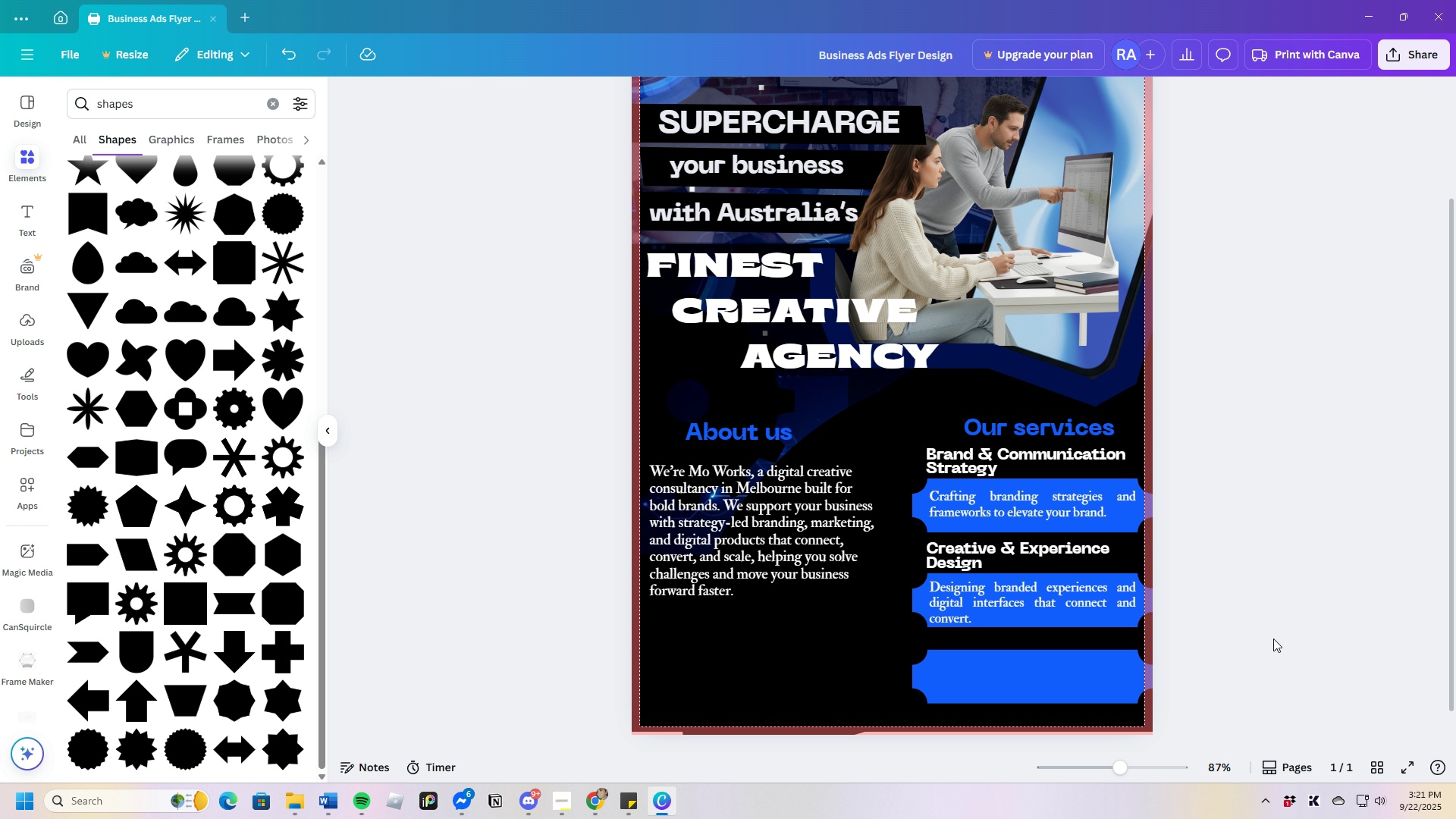 
left_click_drag(start_coordinate=[1112, 769], to_coordinate=[1117, 780])
 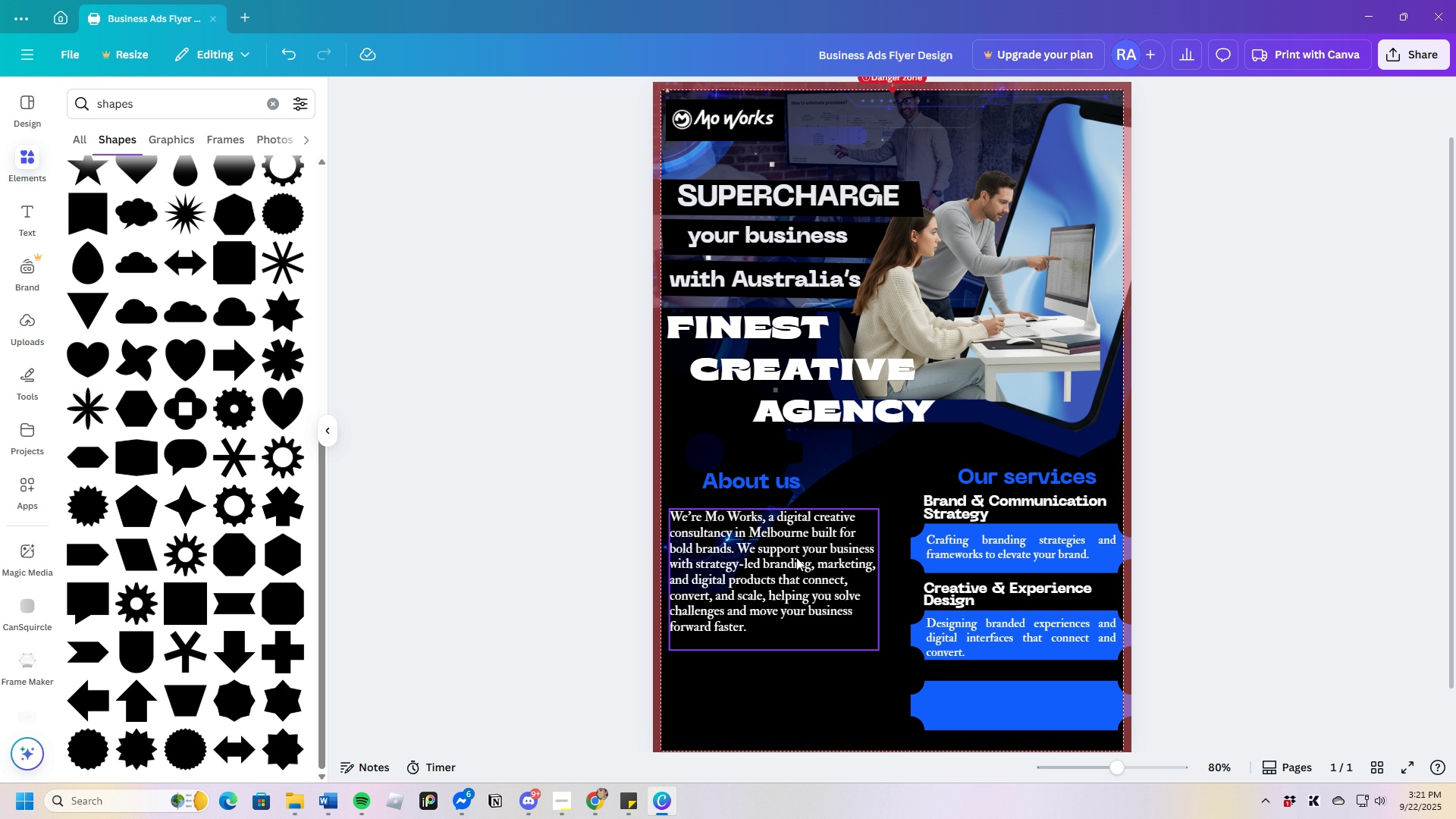 
scroll: coordinate [796, 556], scroll_direction: down, amount: 2.0
 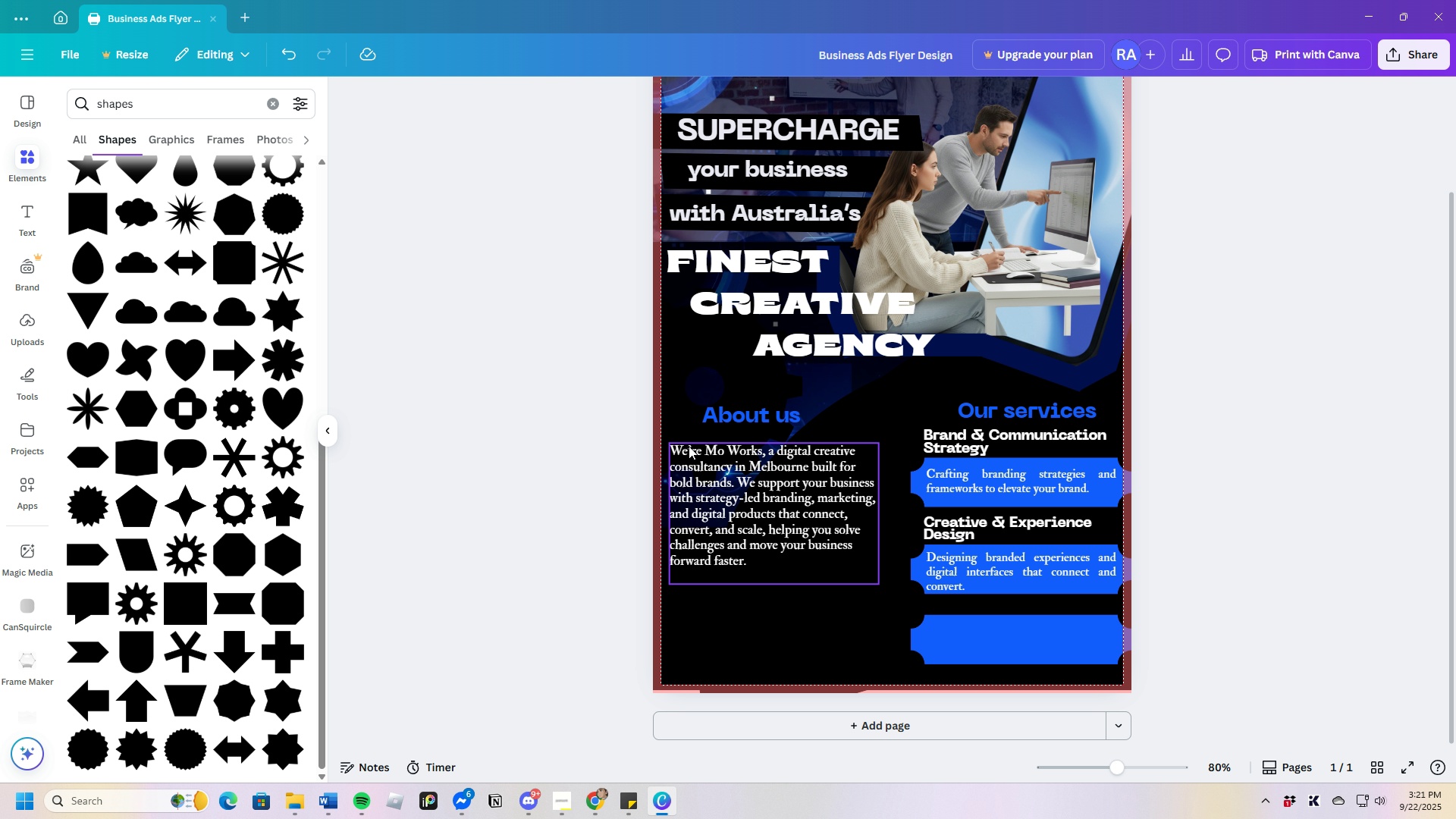 
wait(43.08)
 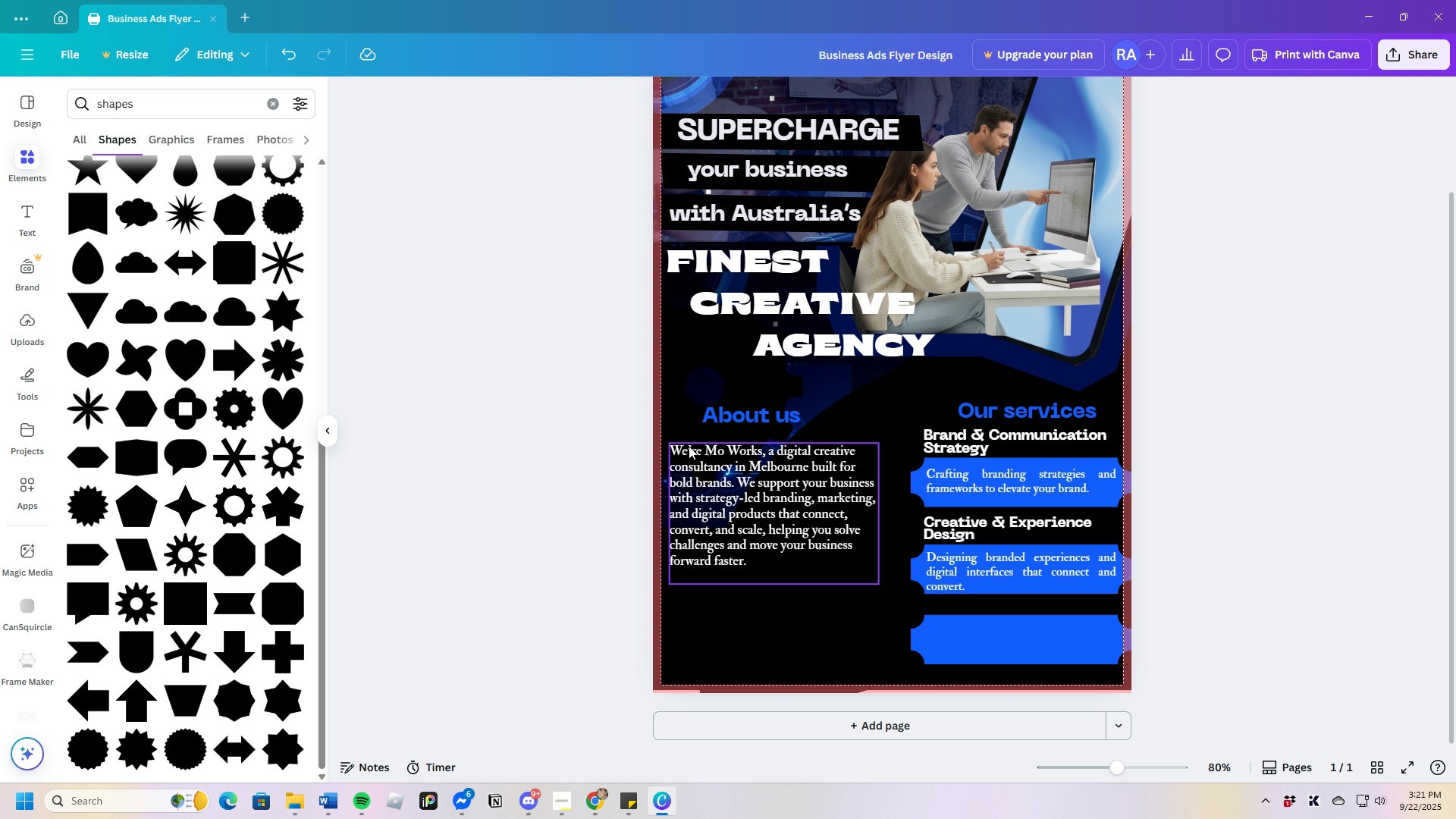 
left_click([943, 520])
 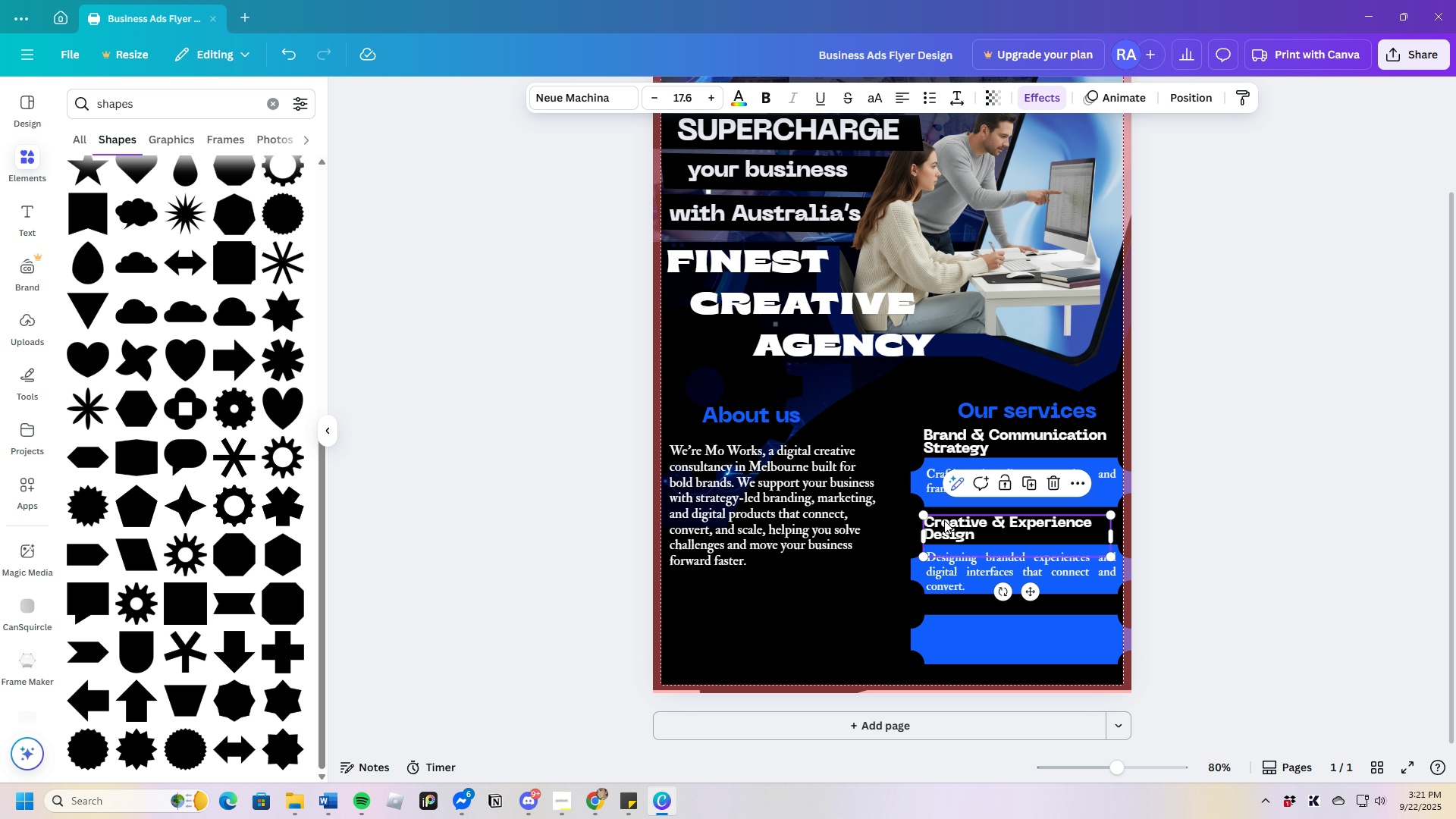 
key(Control+C)
 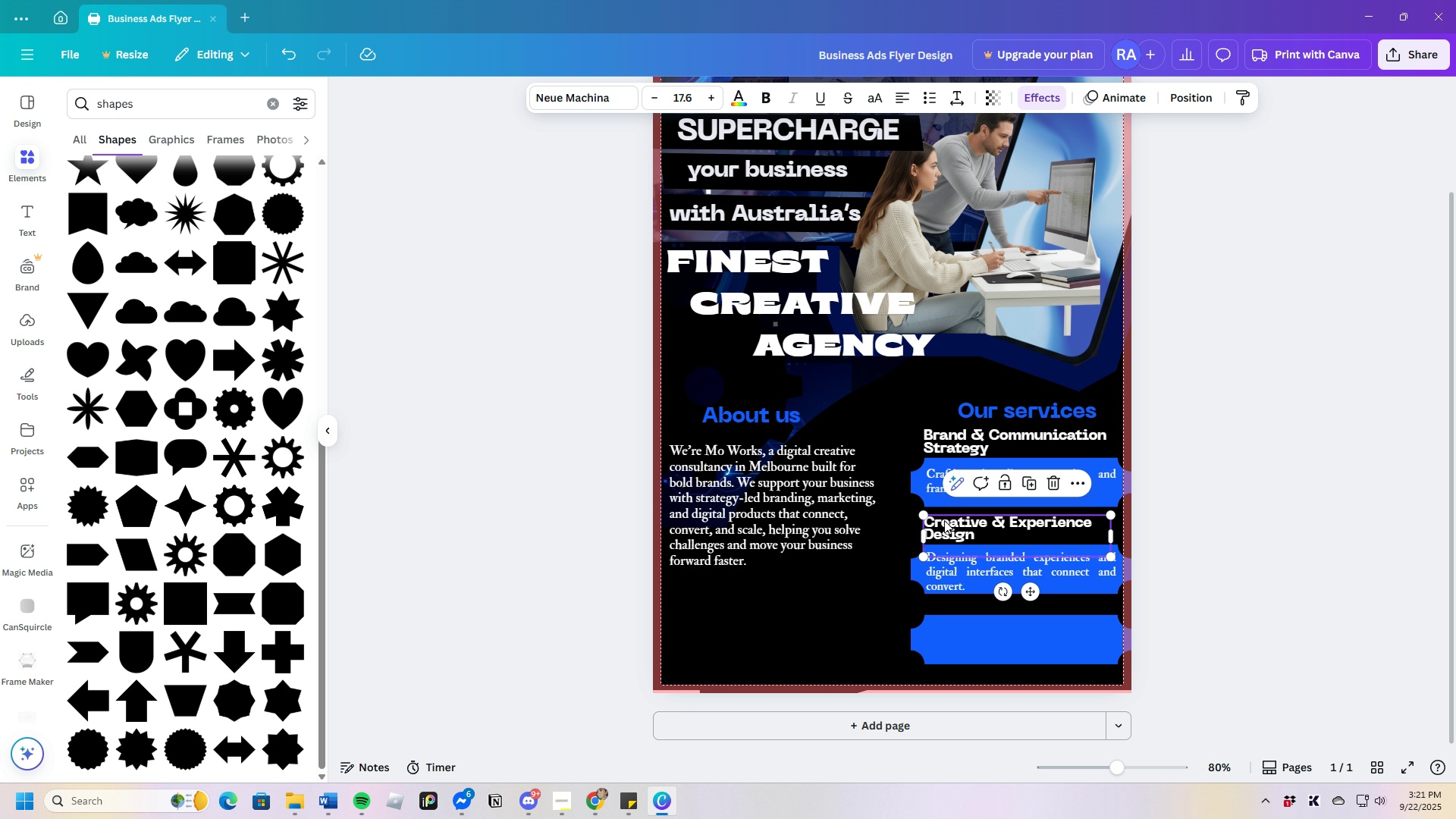 
key(Control+V)
 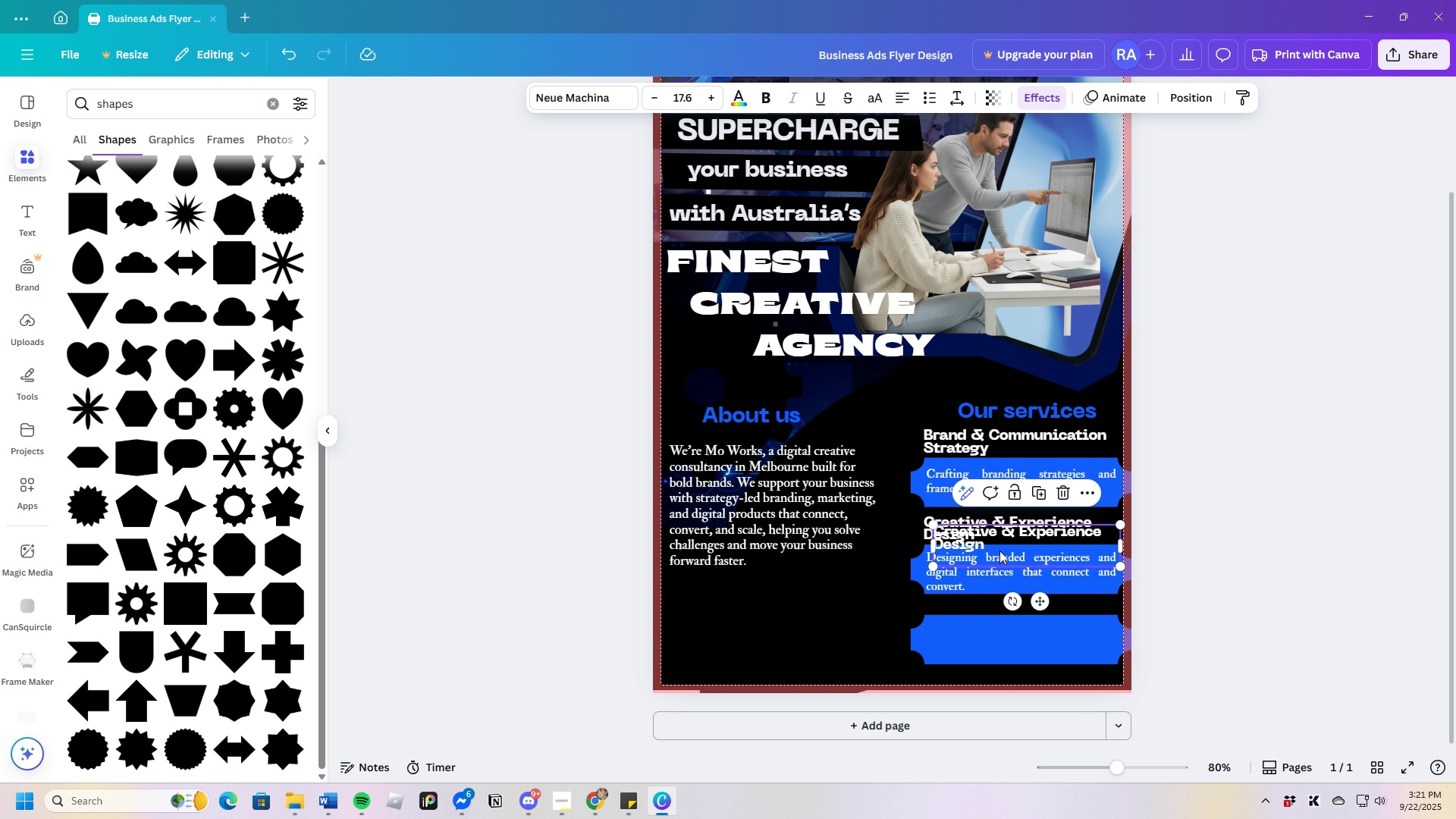 
left_click_drag(start_coordinate=[999, 549], to_coordinate=[993, 642])
 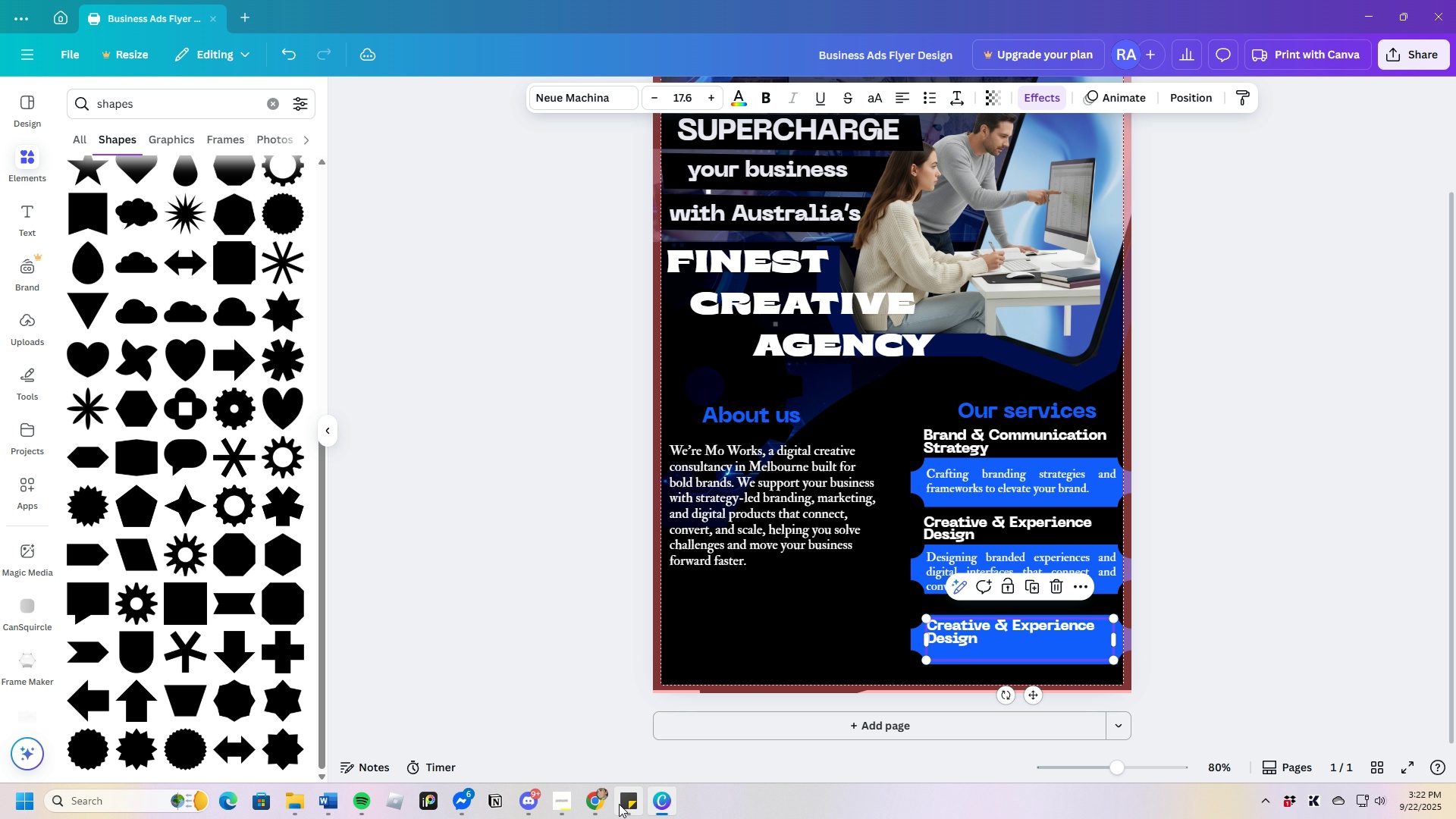 
left_click([595, 806])
 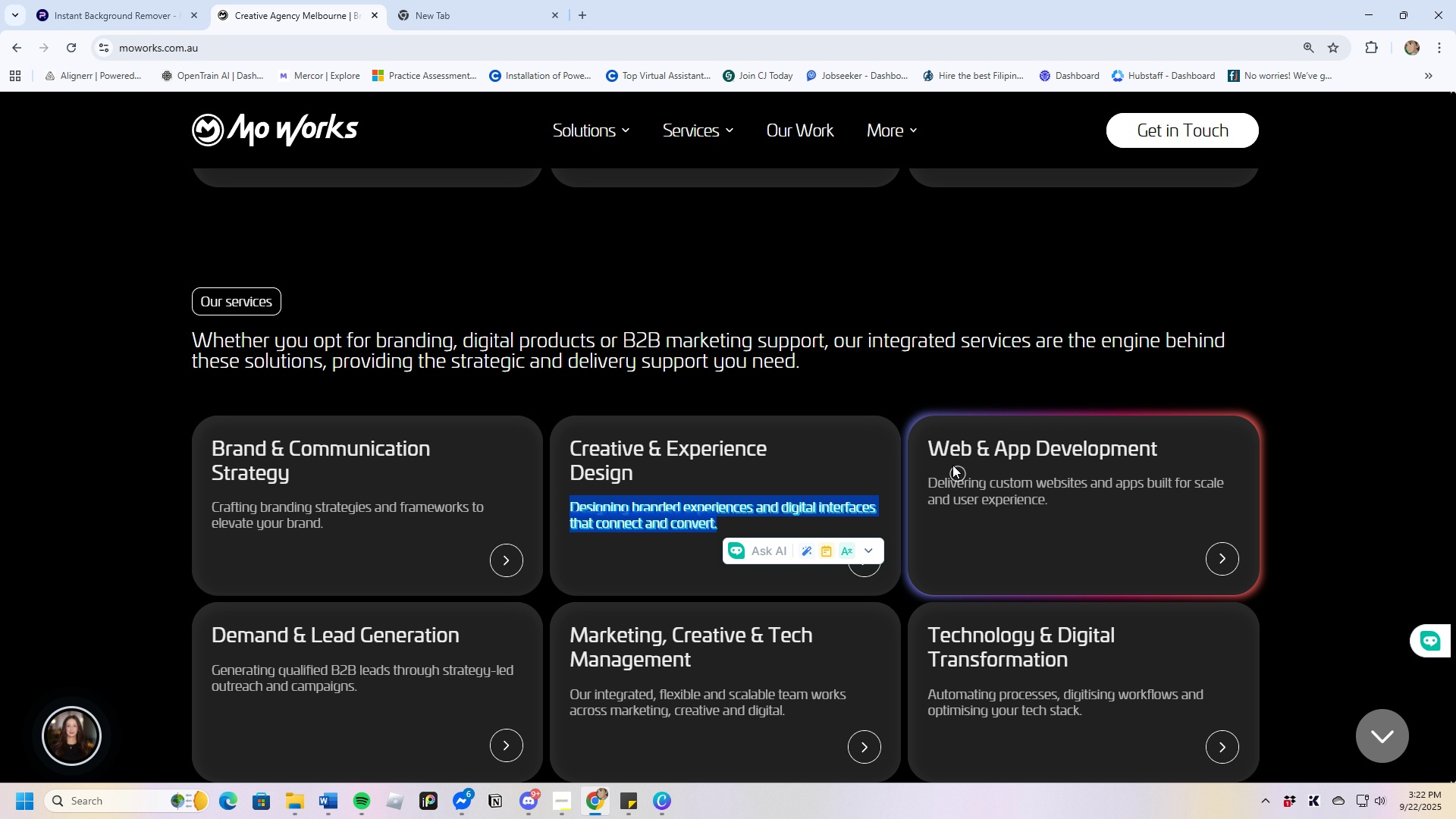 
left_click_drag(start_coordinate=[931, 450], to_coordinate=[1178, 446])
 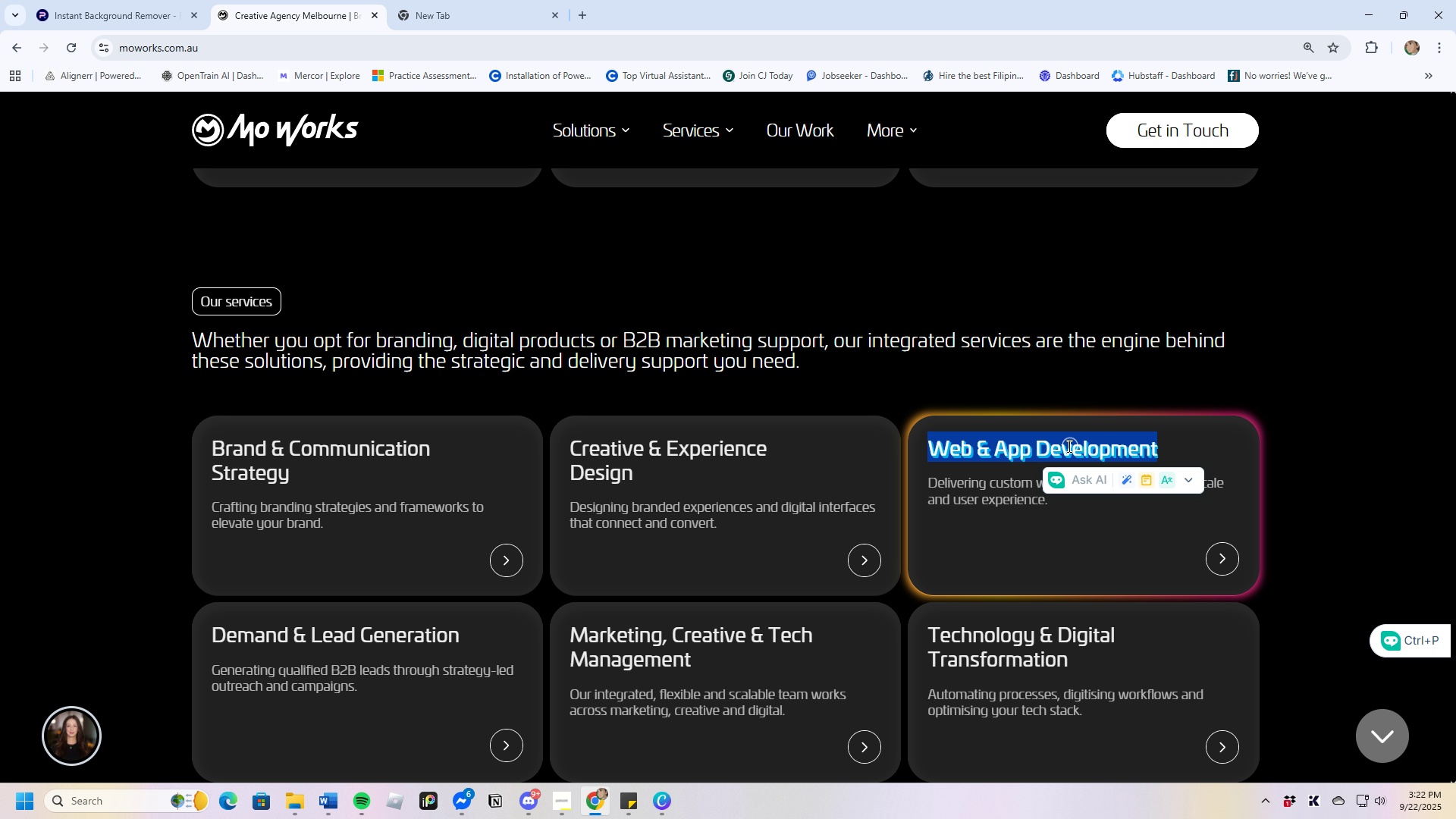 
right_click([1068, 446])
 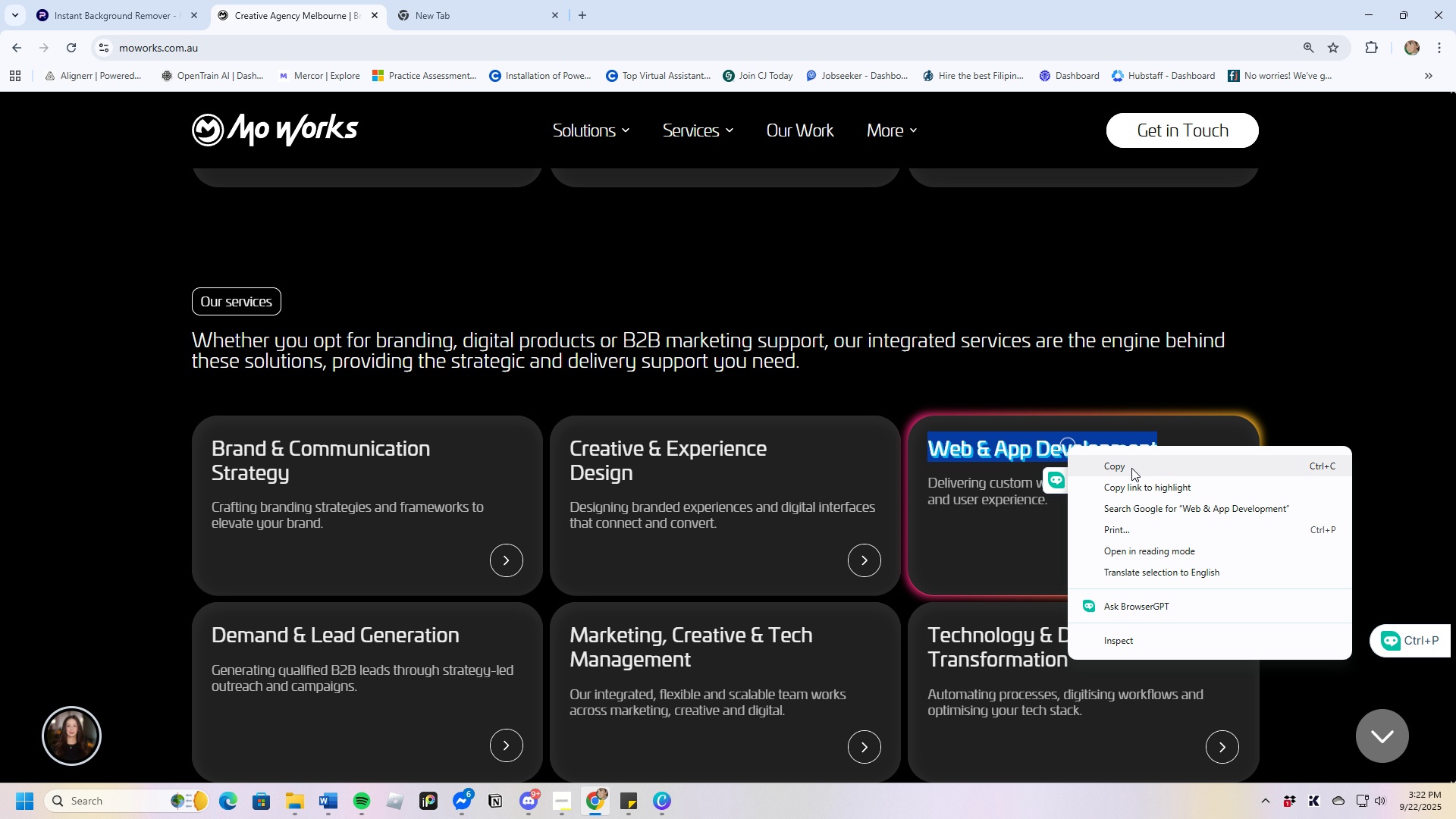 
left_click([1132, 468])
 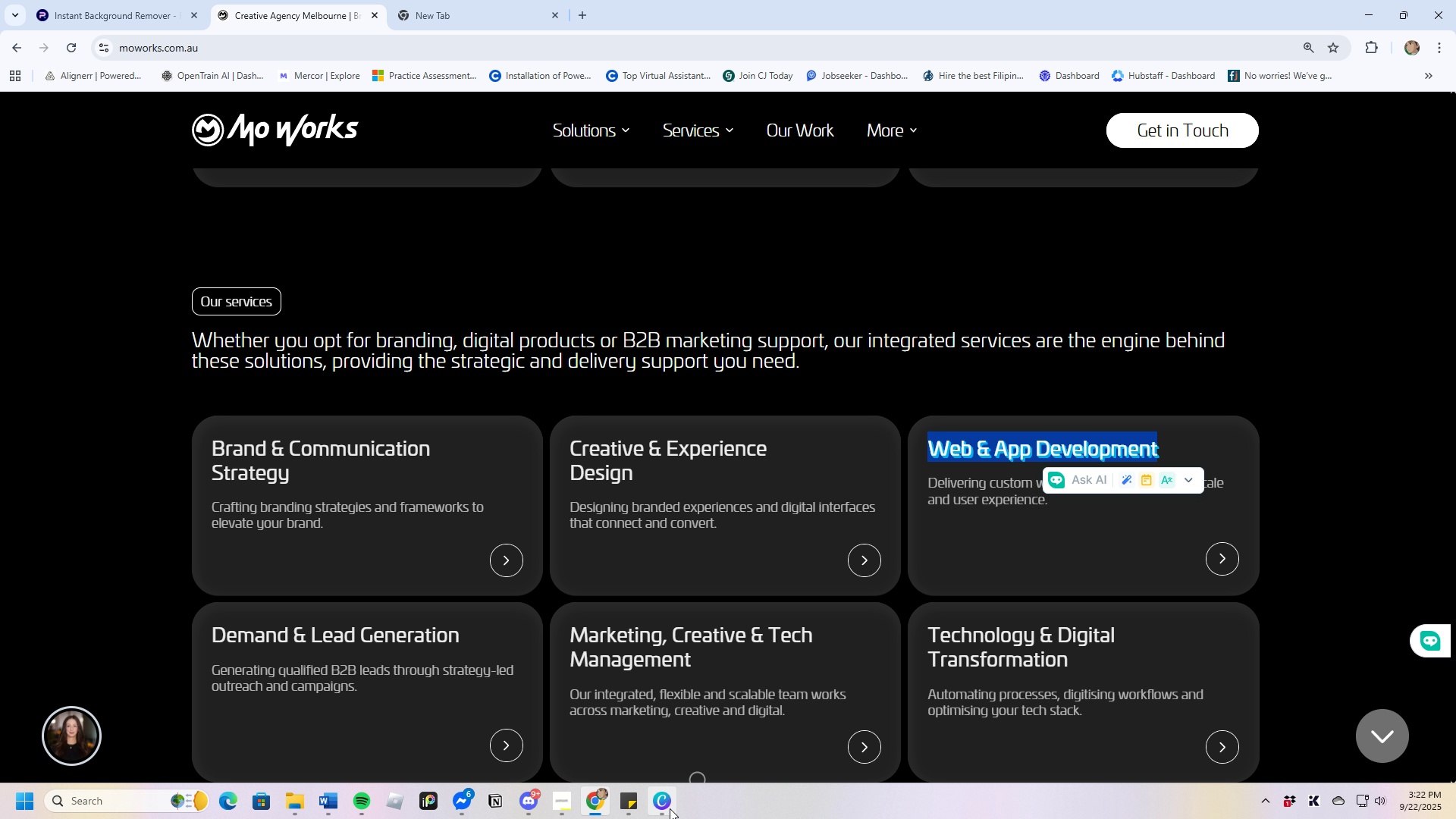 
left_click([654, 807])
 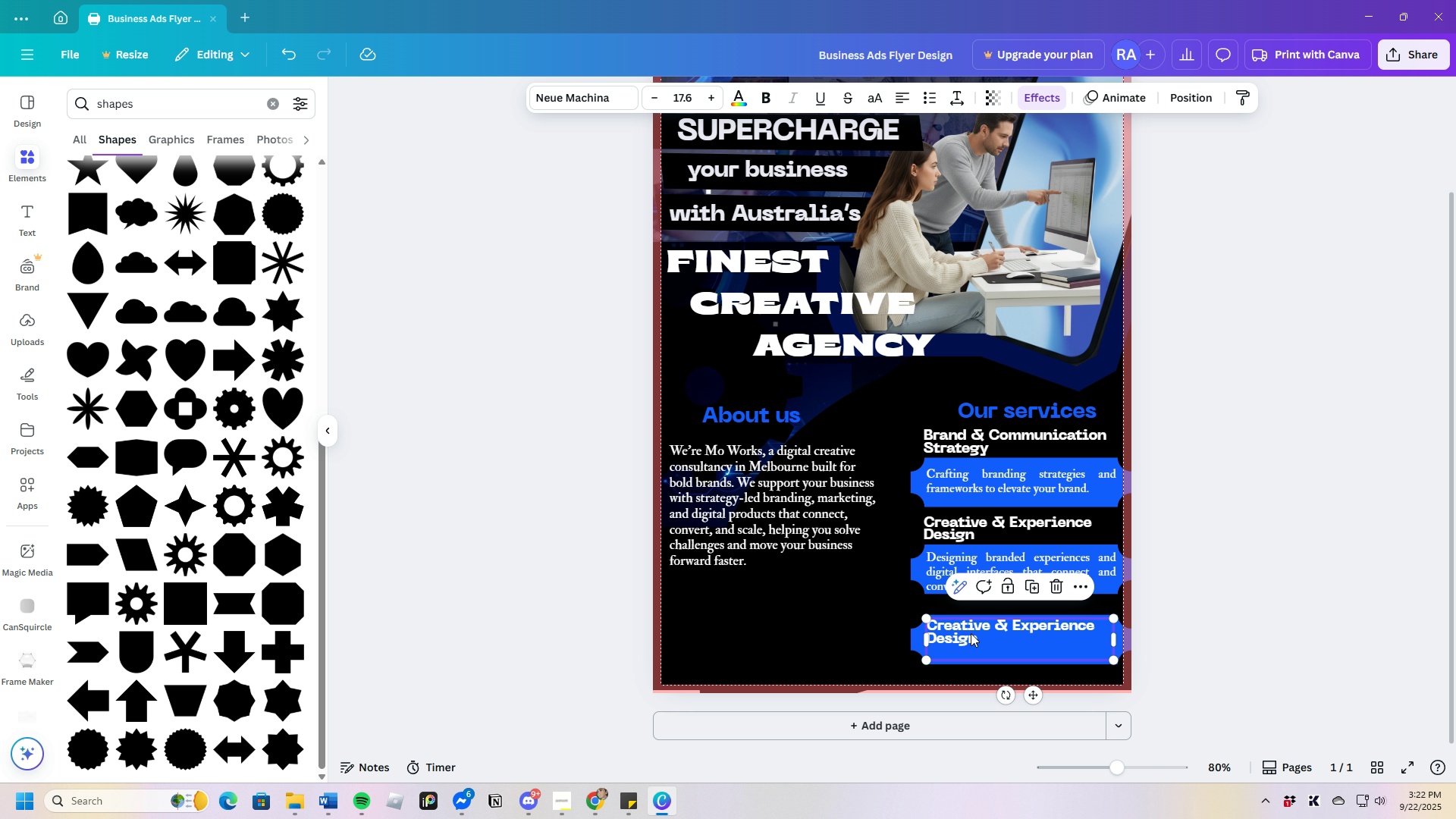 
left_click([978, 640])
 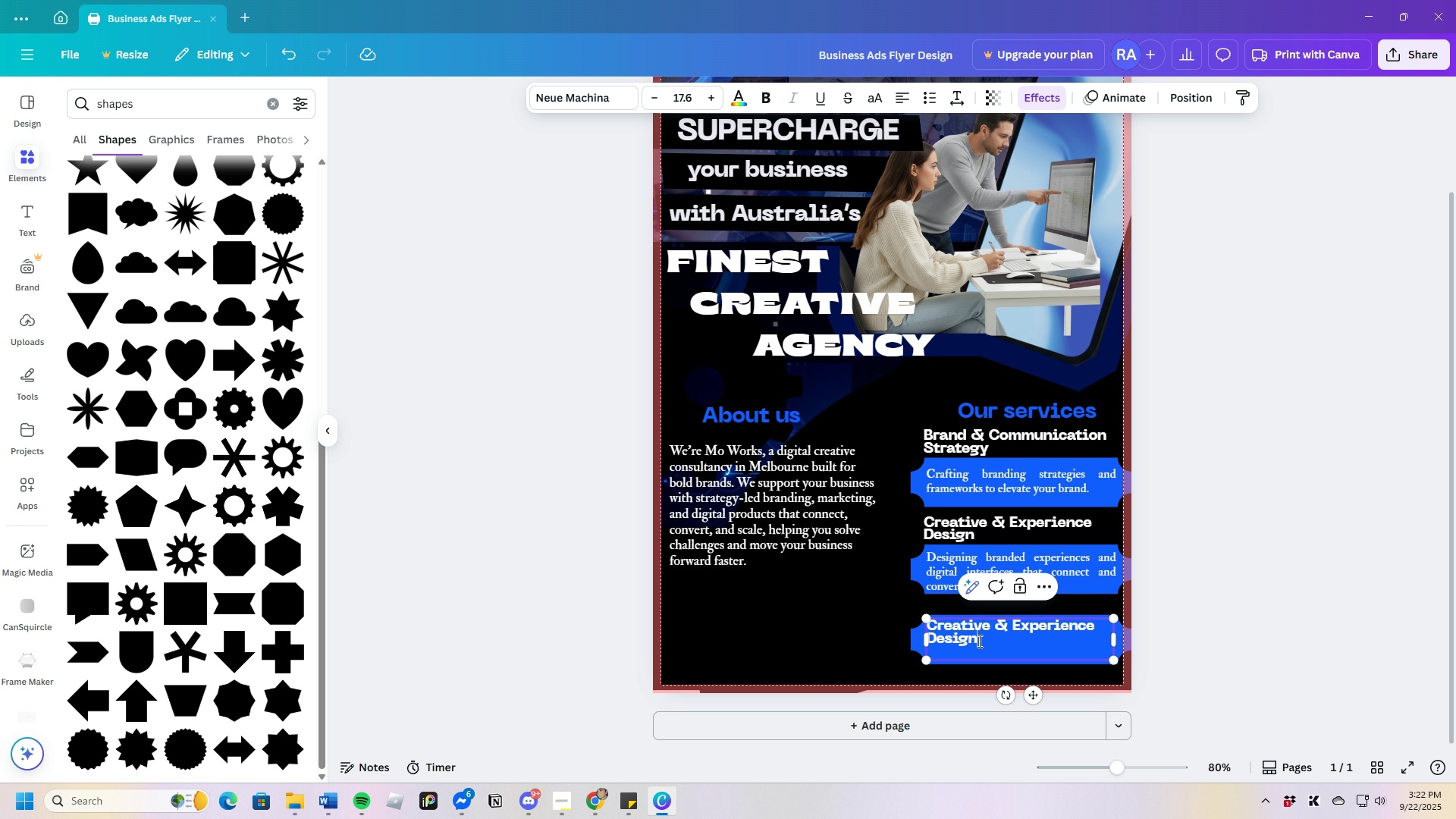 
left_click([978, 641])
 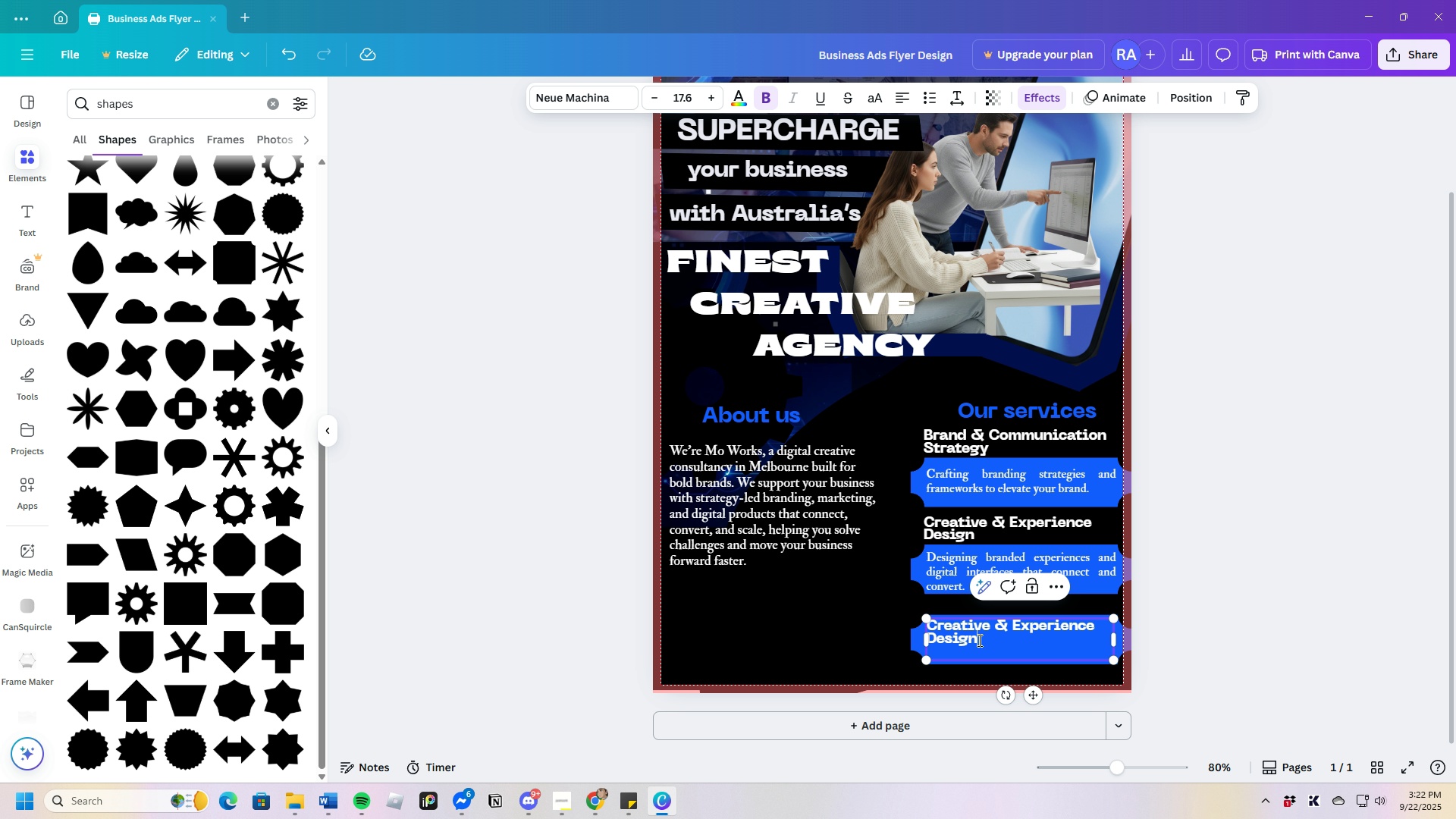 
left_click_drag(start_coordinate=[978, 641], to_coordinate=[936, 629])
 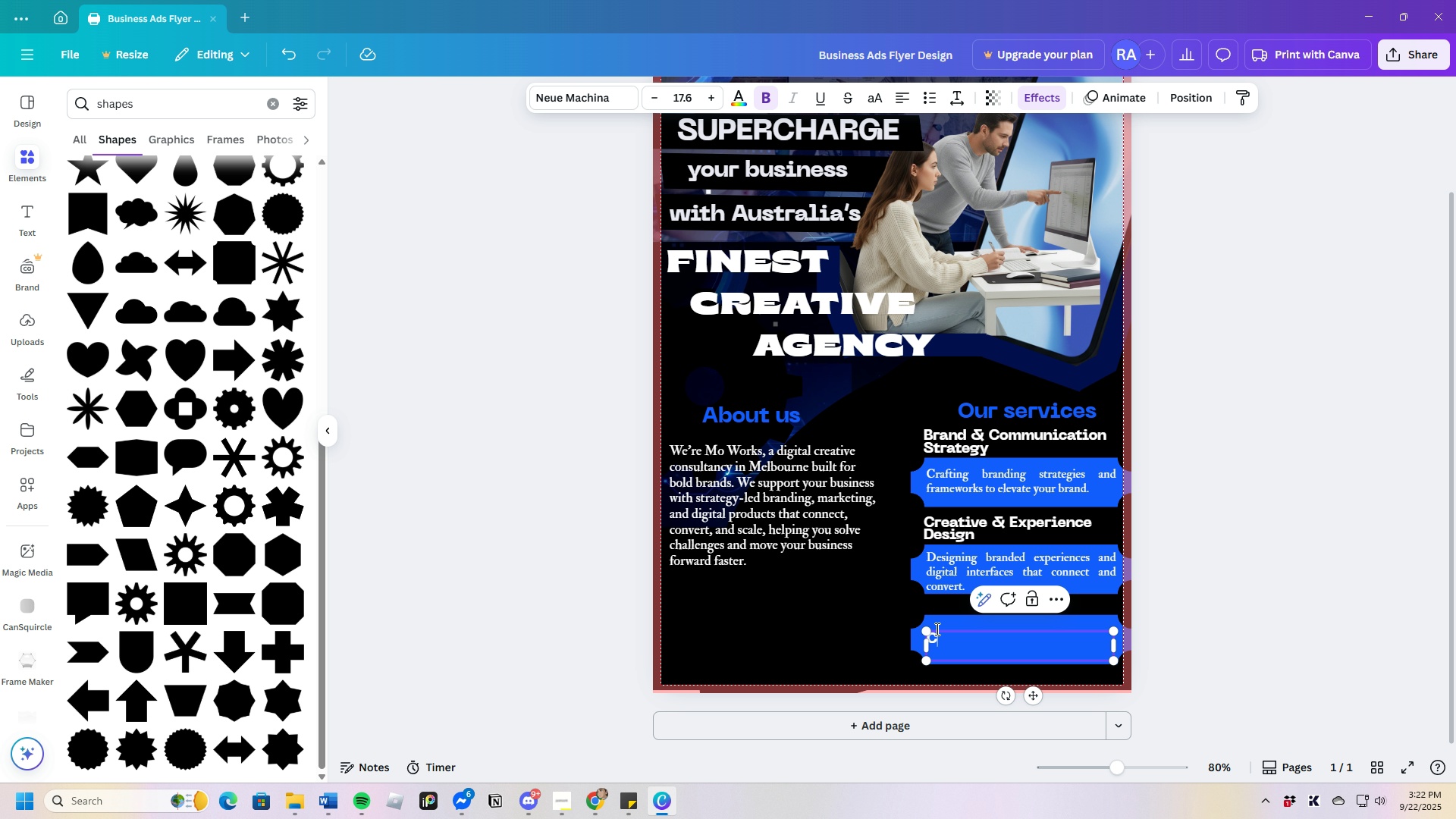 
key(Backspace)
 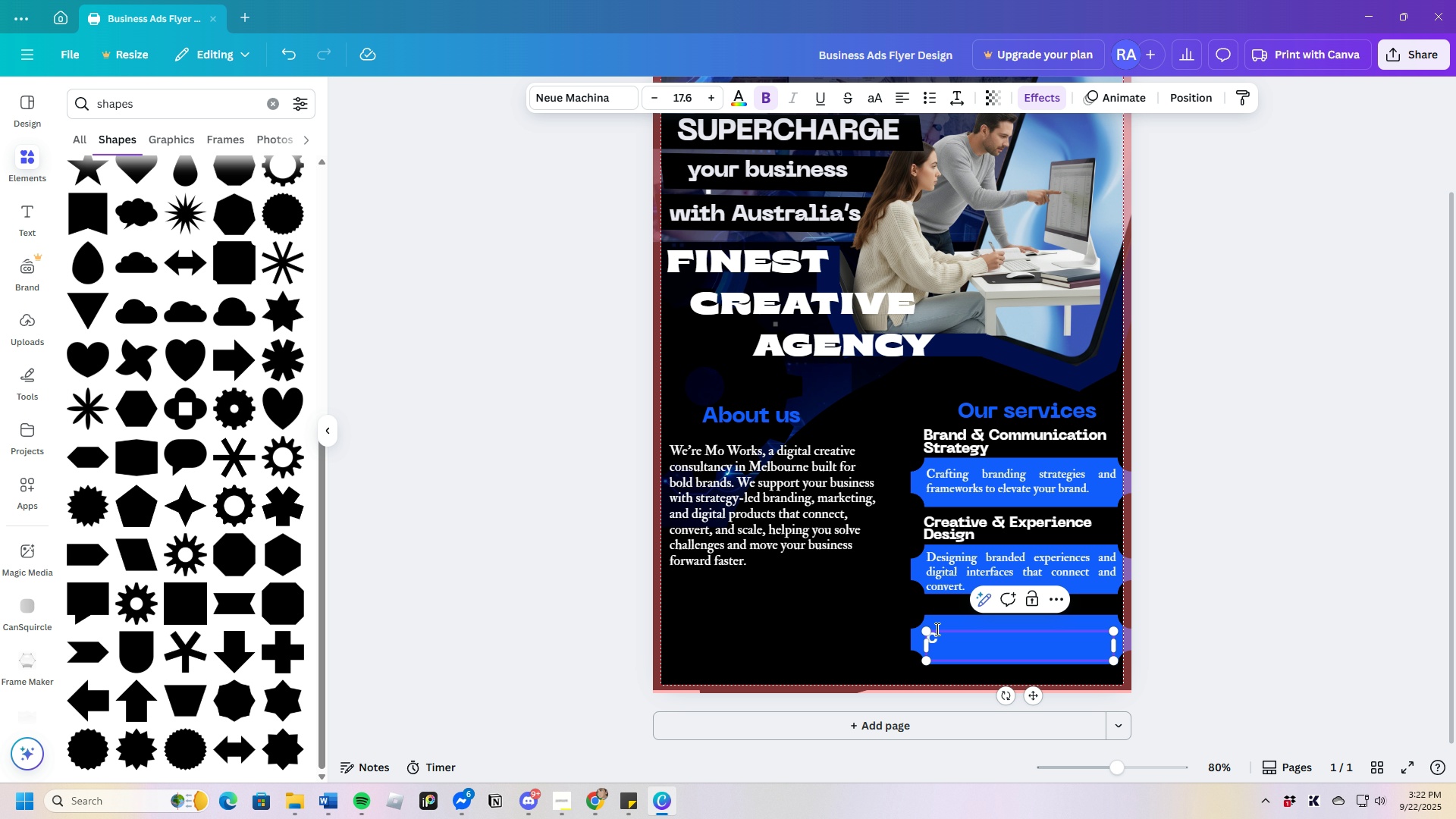 
key(Control+V)
 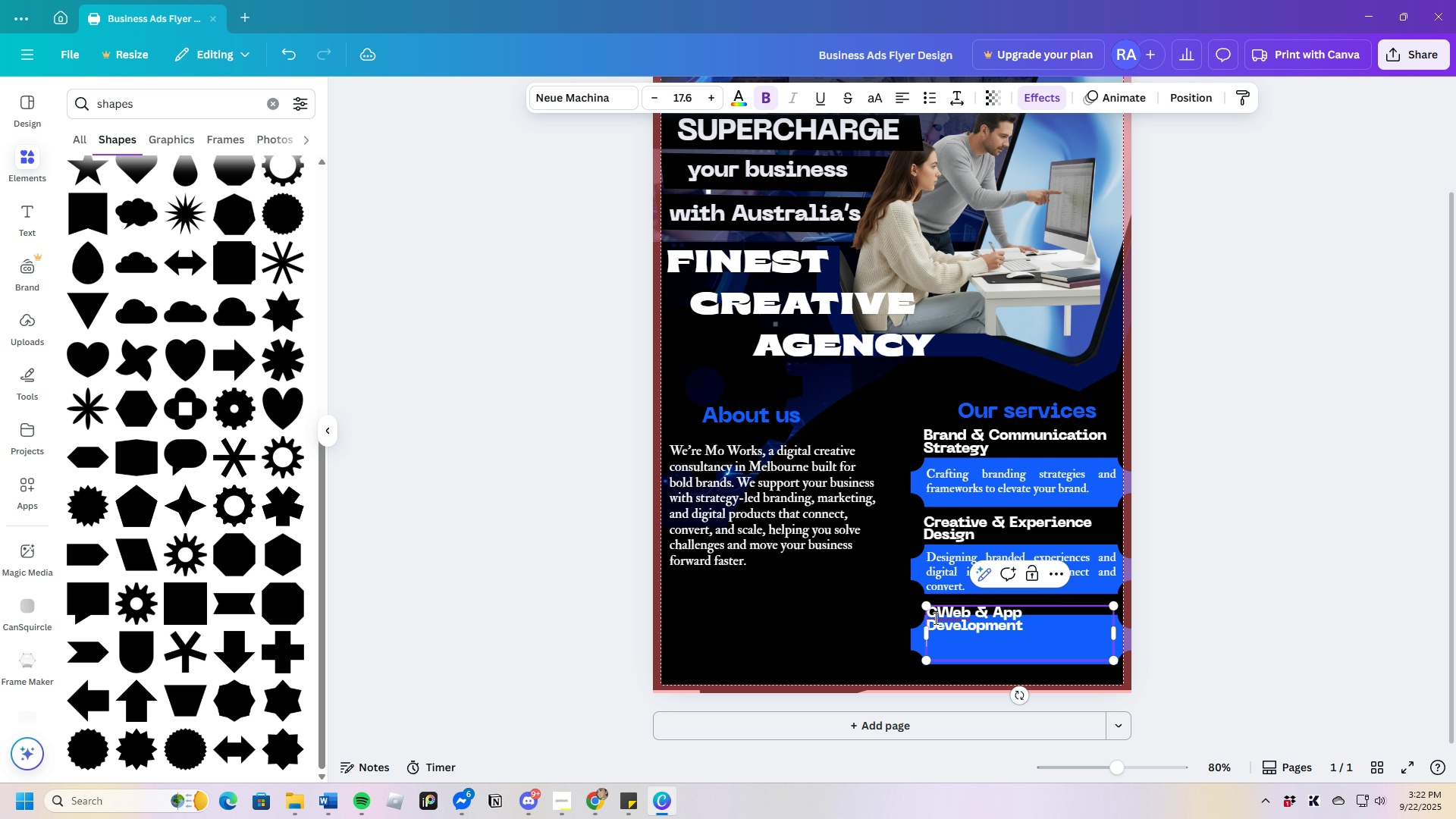 
left_click([934, 618])
 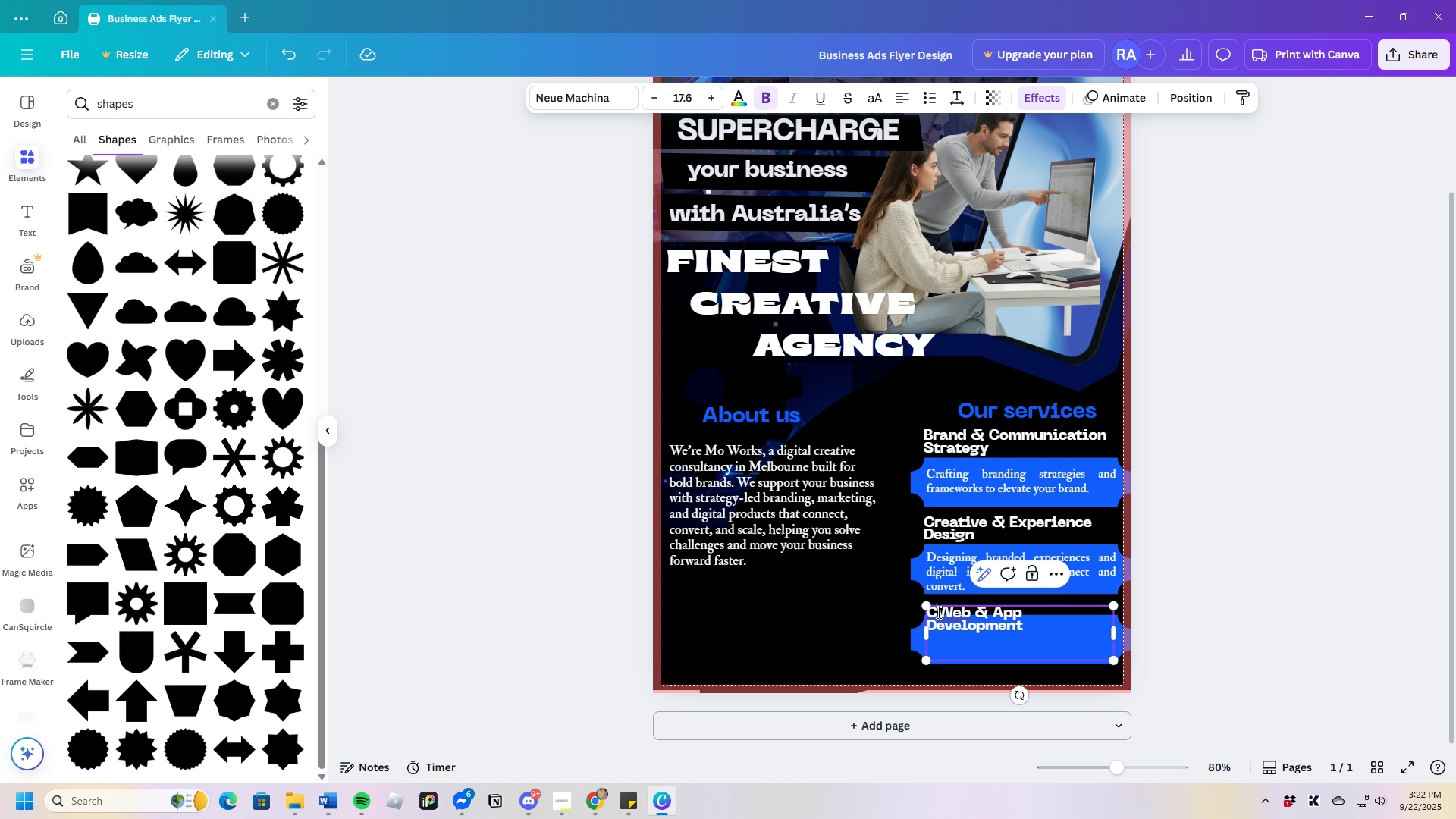 
left_click([937, 612])
 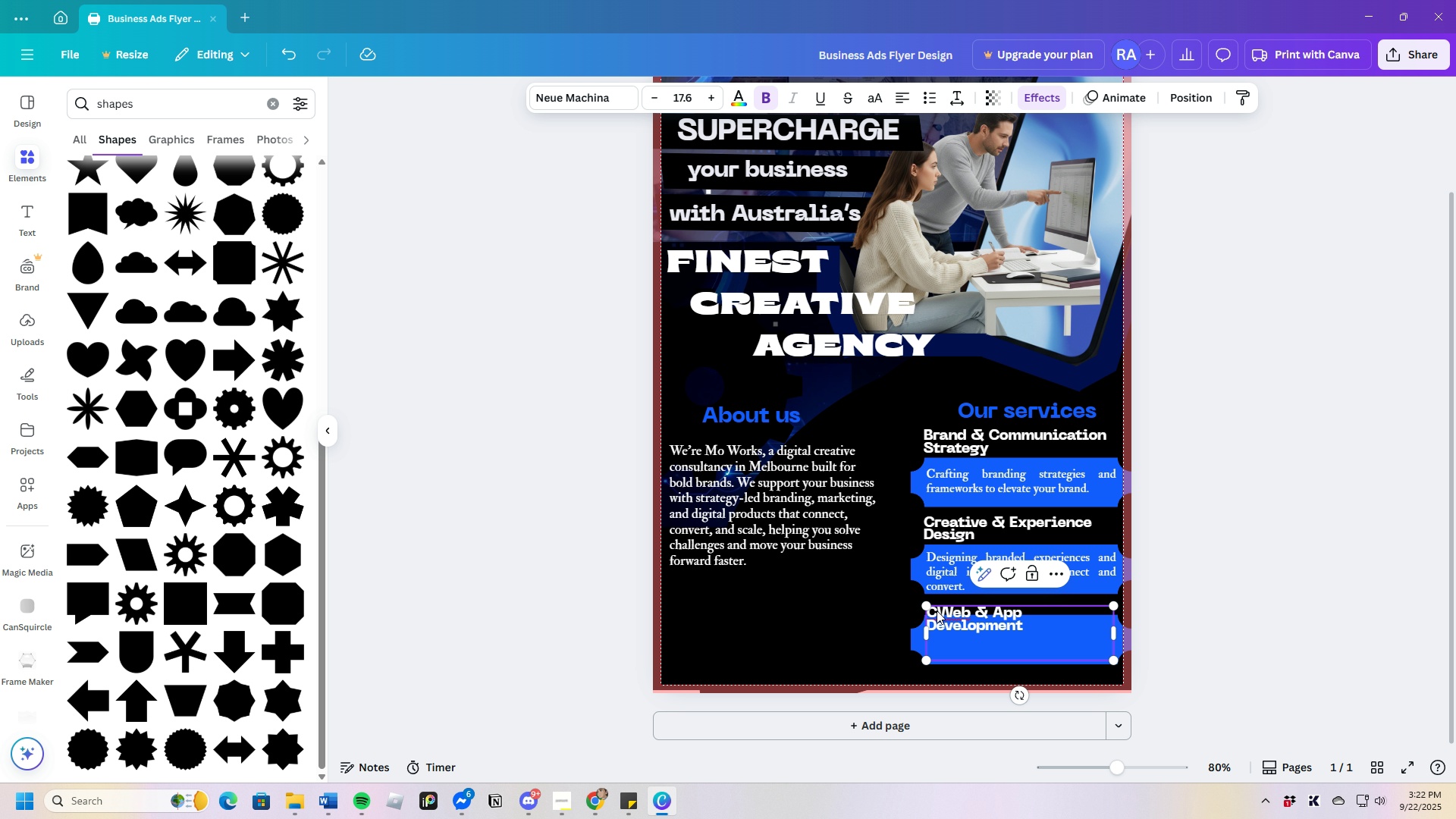 
key(Backspace)
 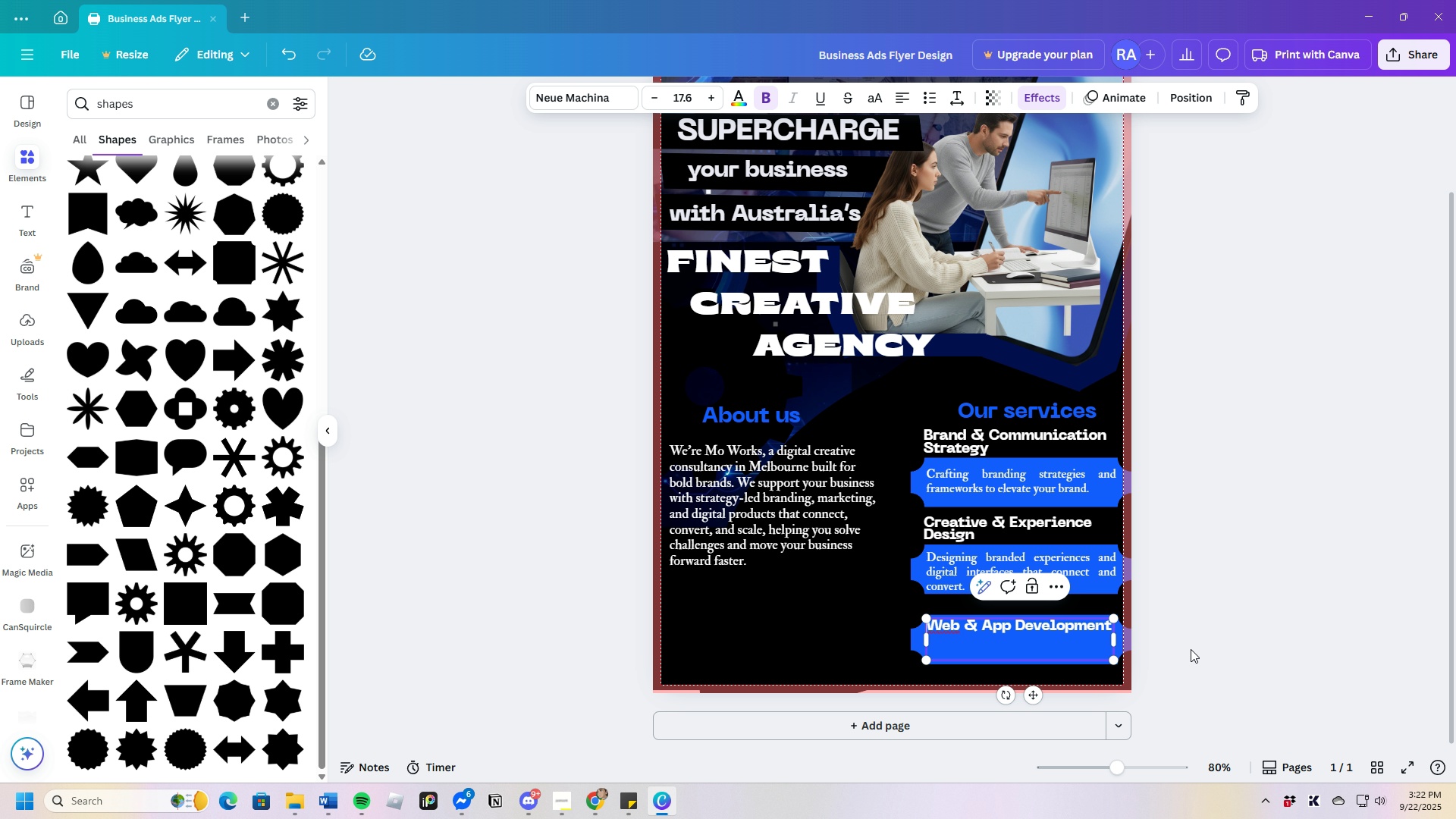 
left_click([1244, 639])
 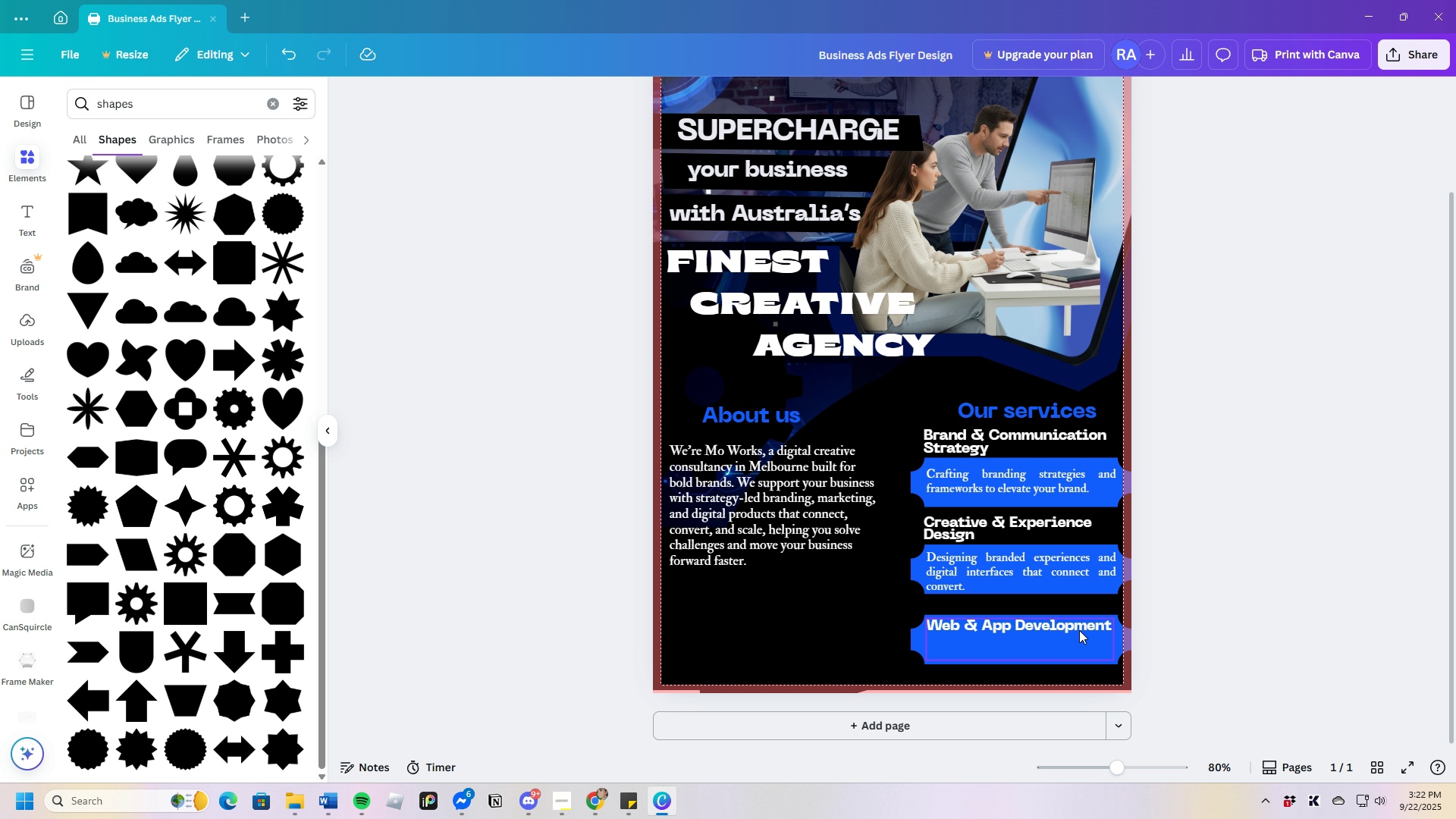 
left_click([1078, 627])
 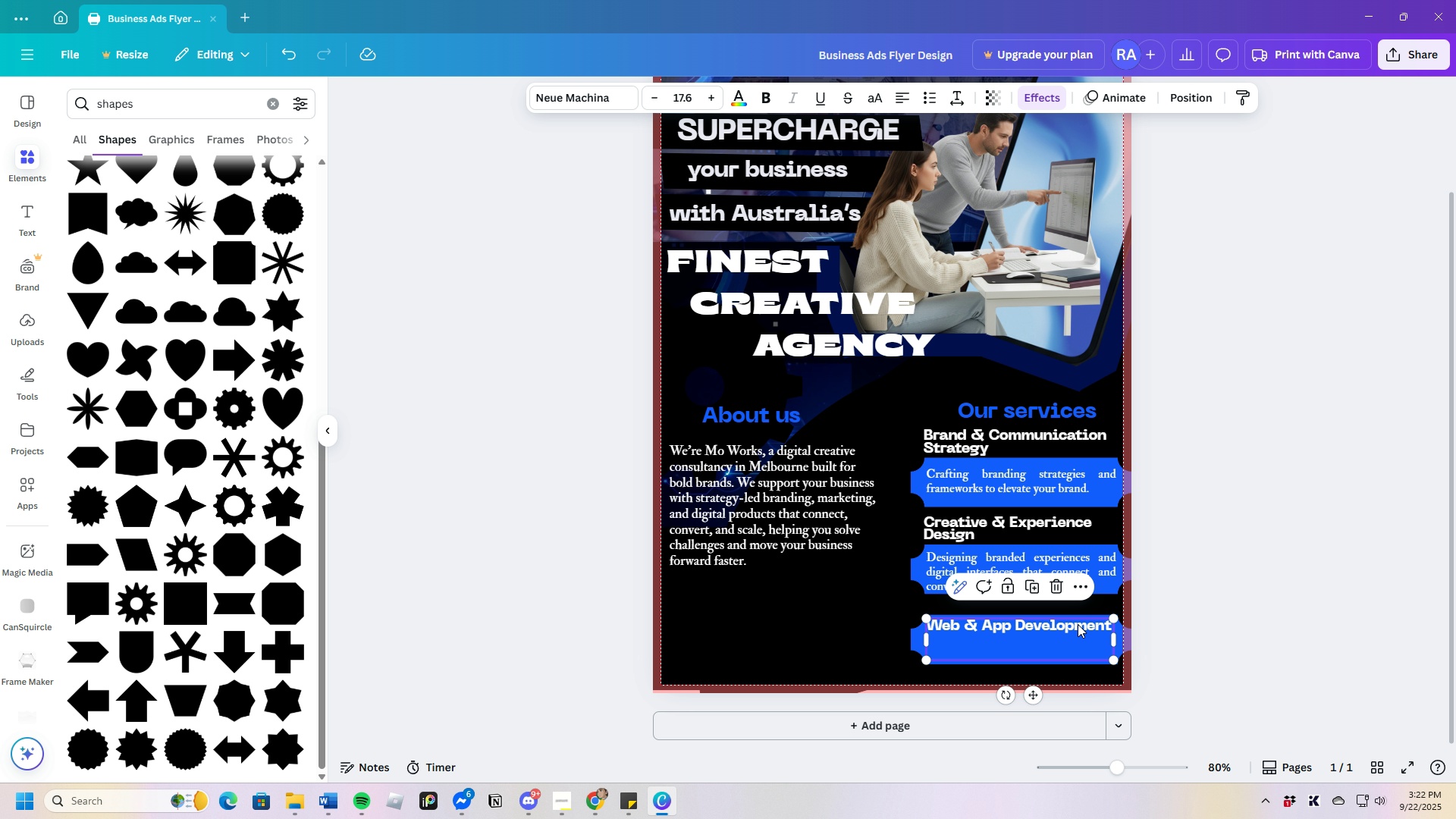 
left_click_drag(start_coordinate=[1078, 626], to_coordinate=[1075, 608])
 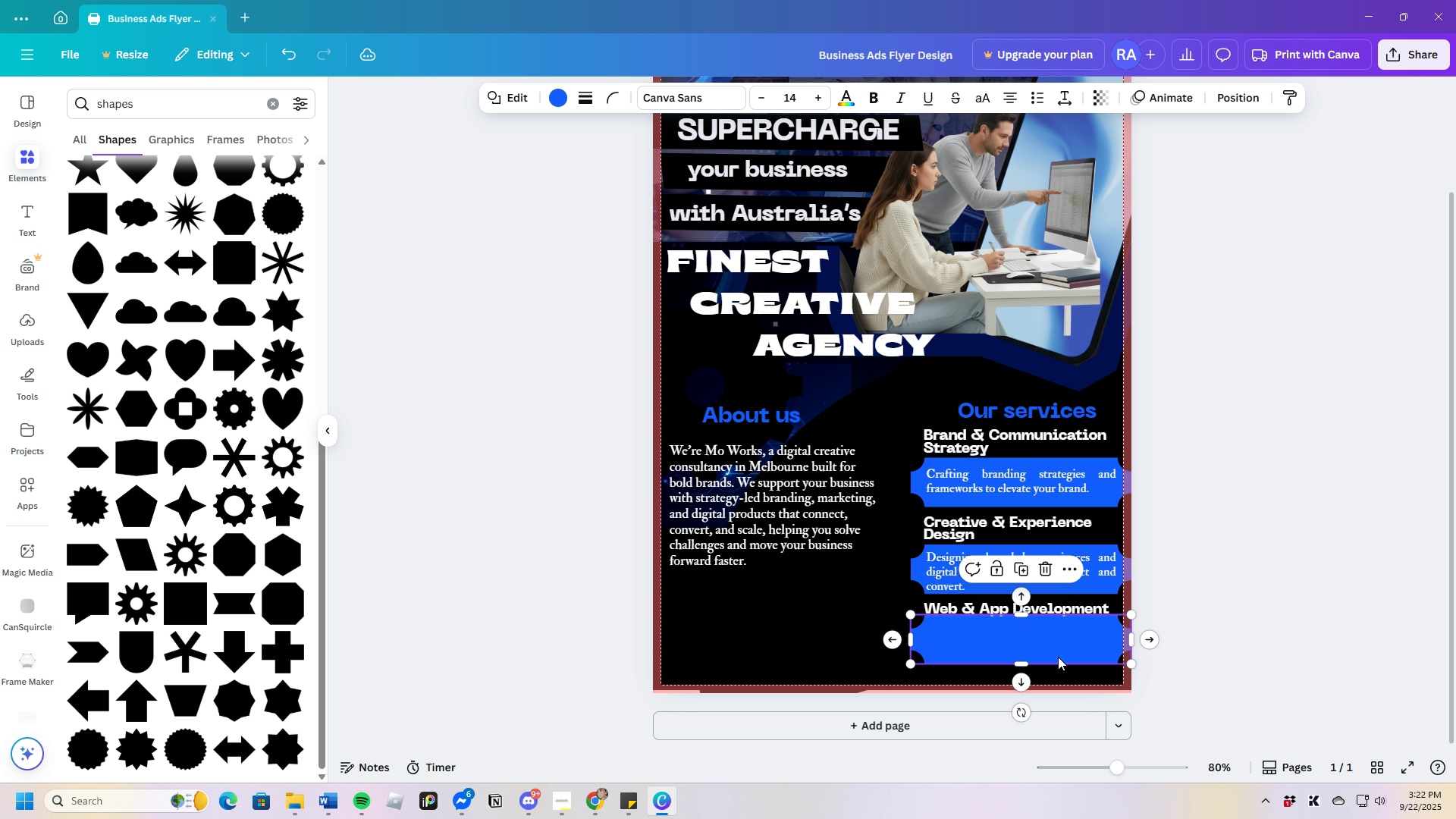 
left_click([1058, 657])
 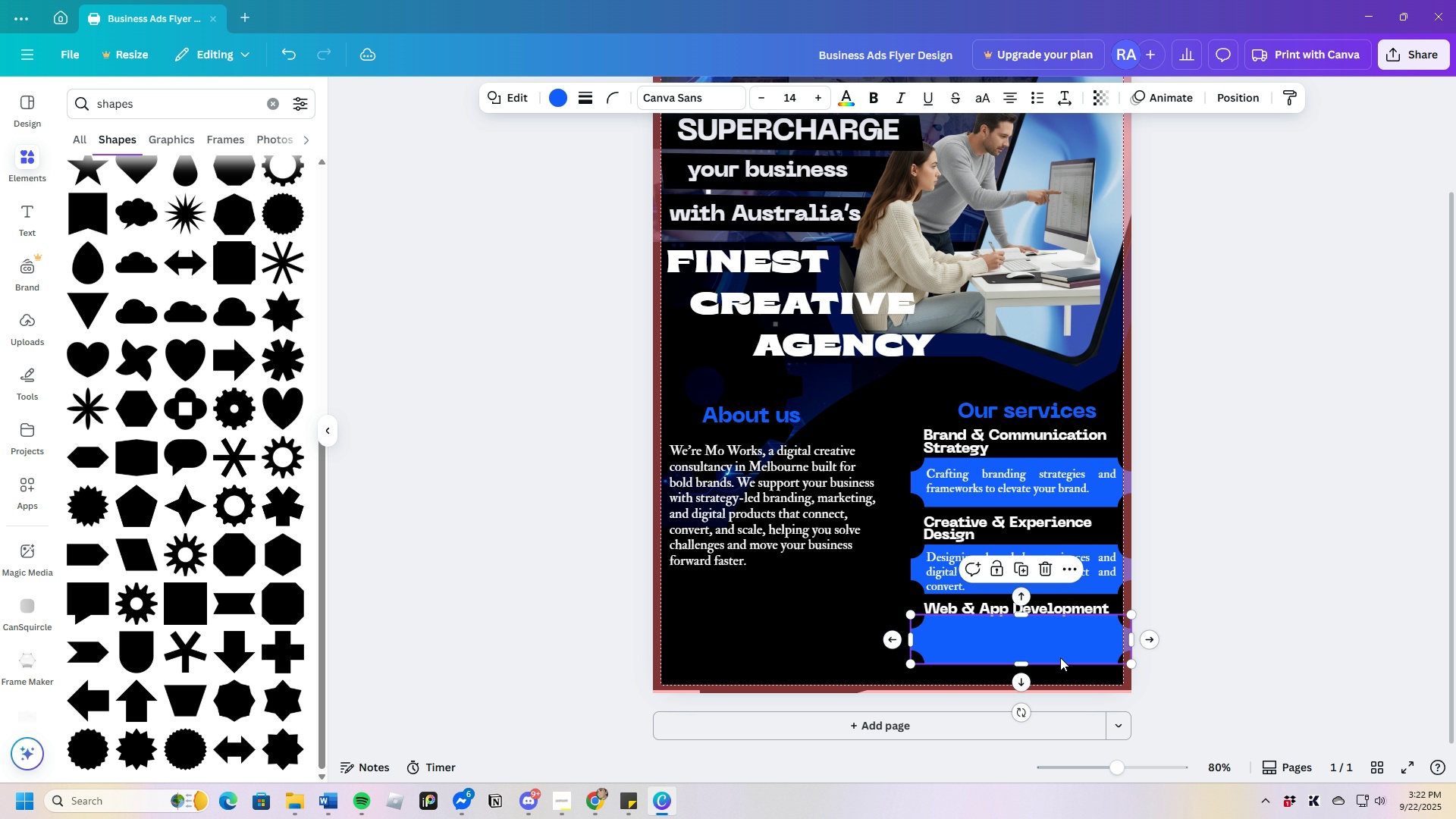 
left_click_drag(start_coordinate=[1059, 657], to_coordinate=[1060, 661])
 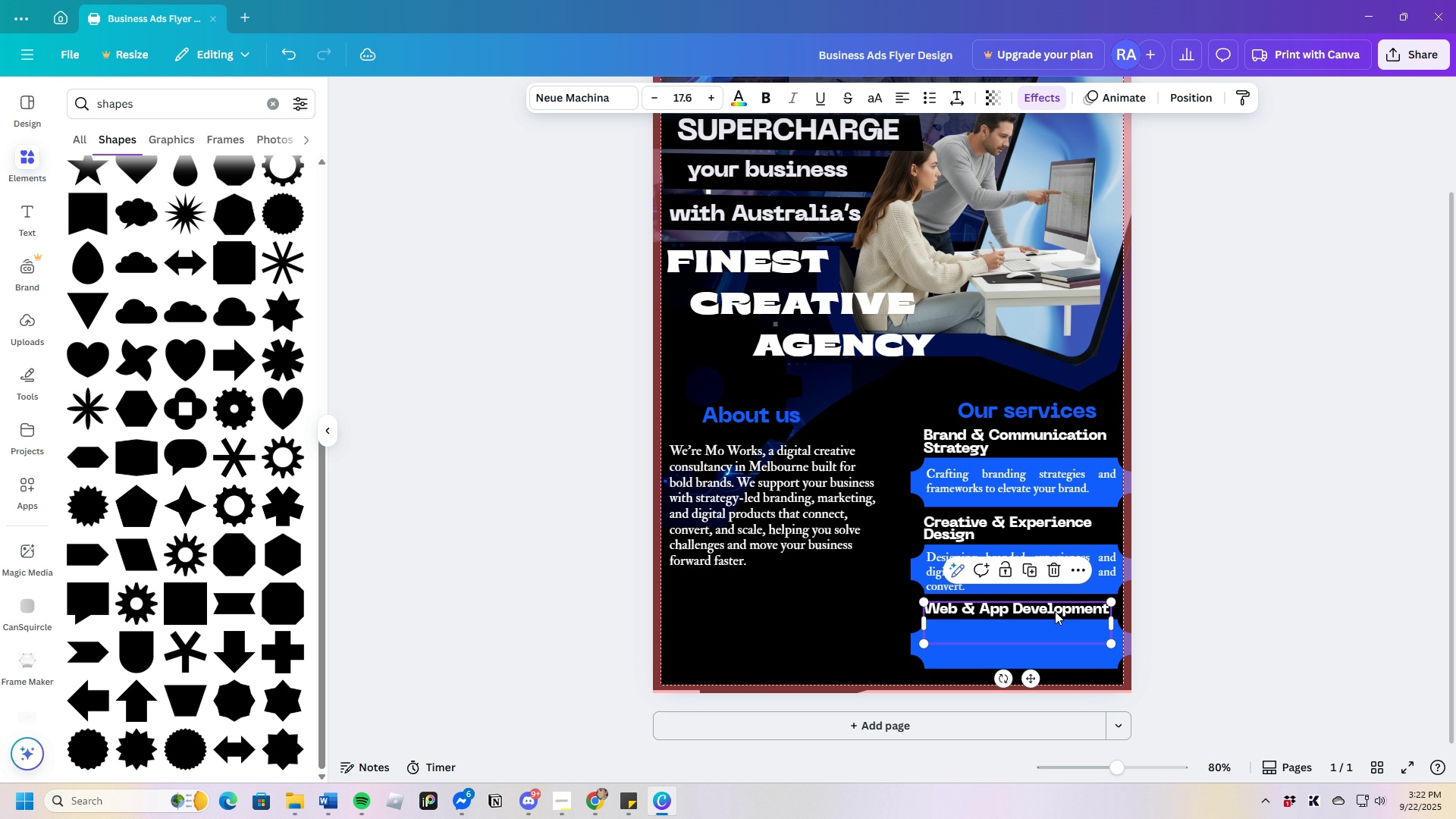 
left_click([1055, 611])
 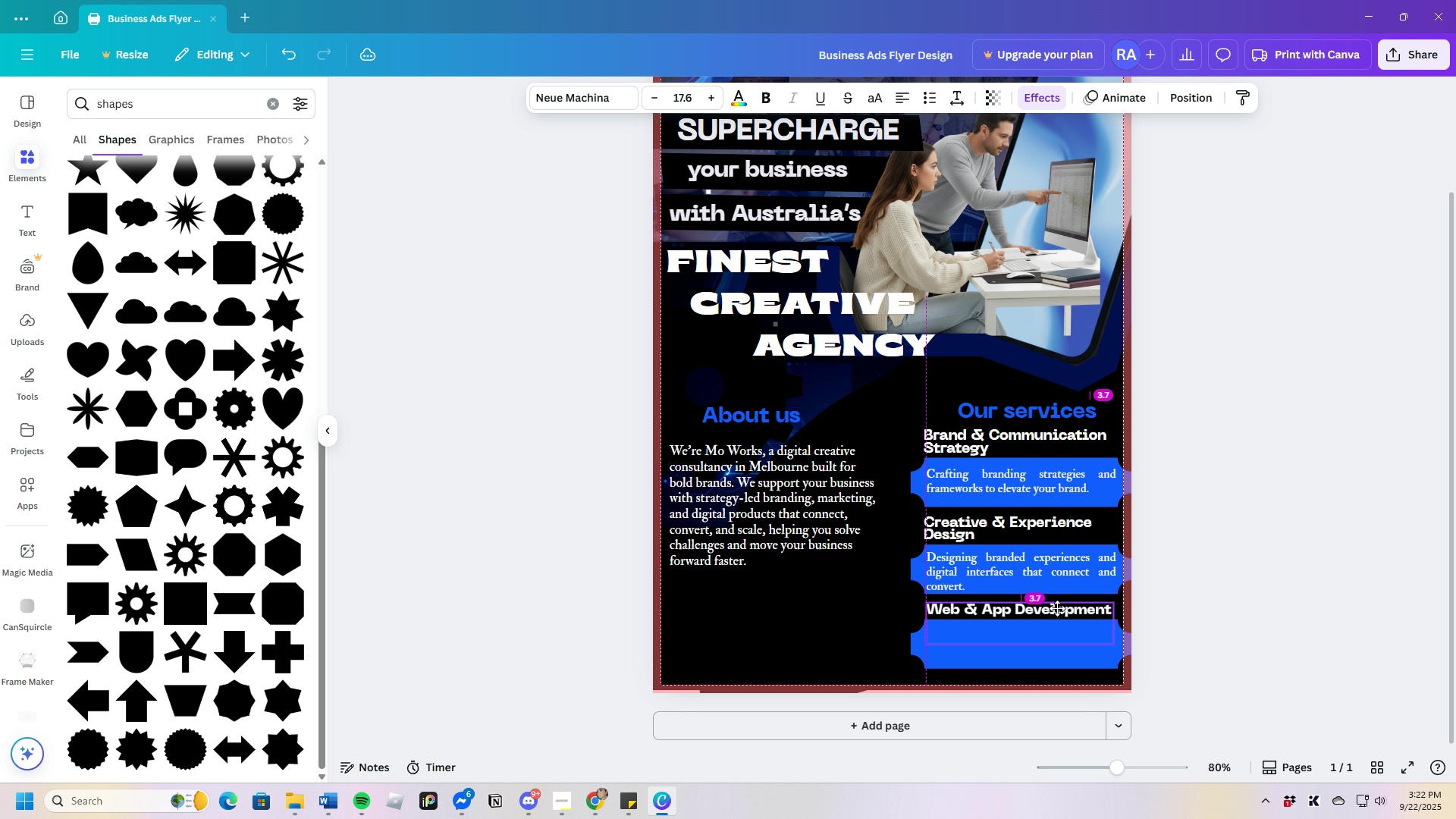 
wait(5.53)
 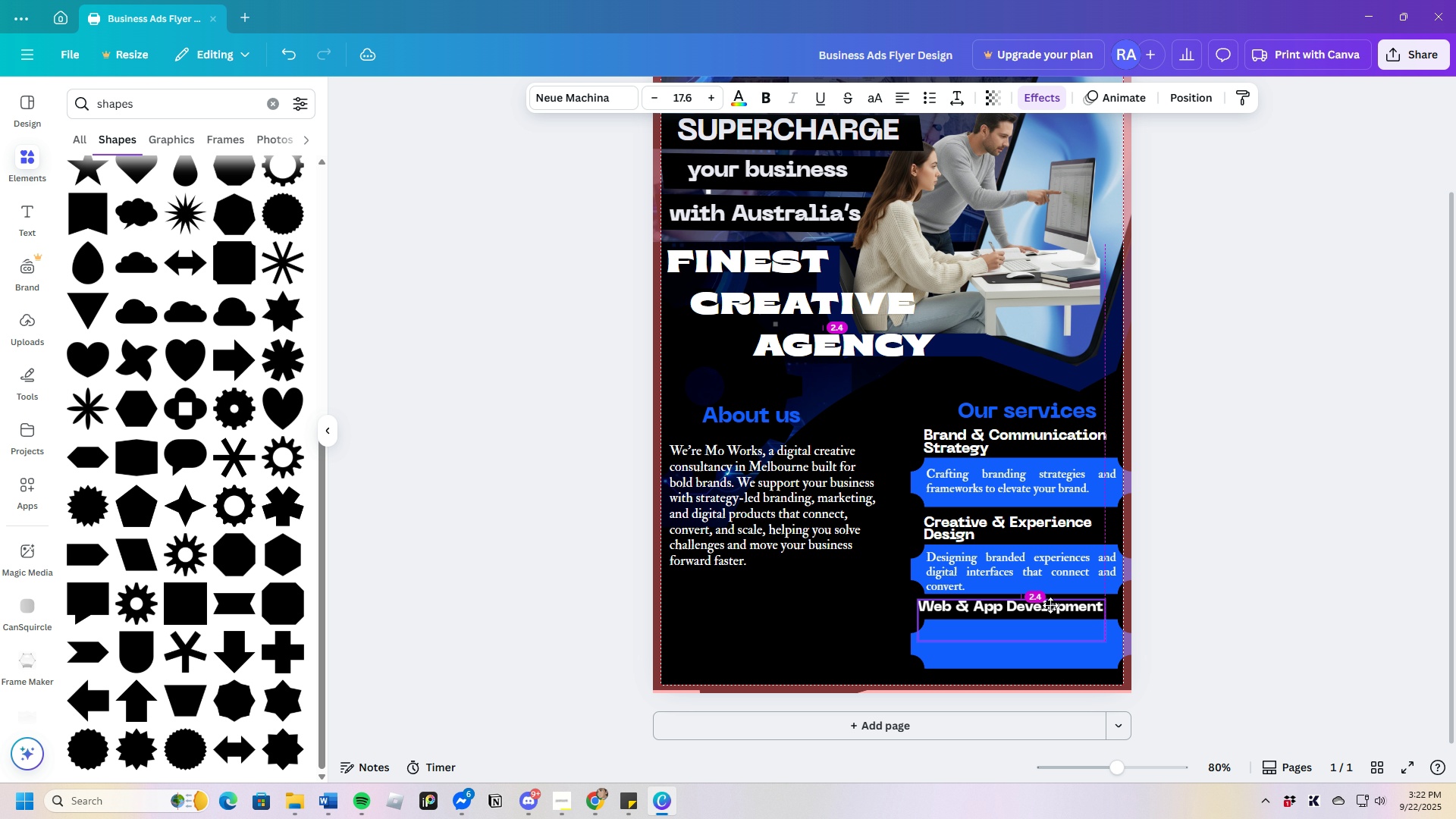 
left_click([1239, 601])
 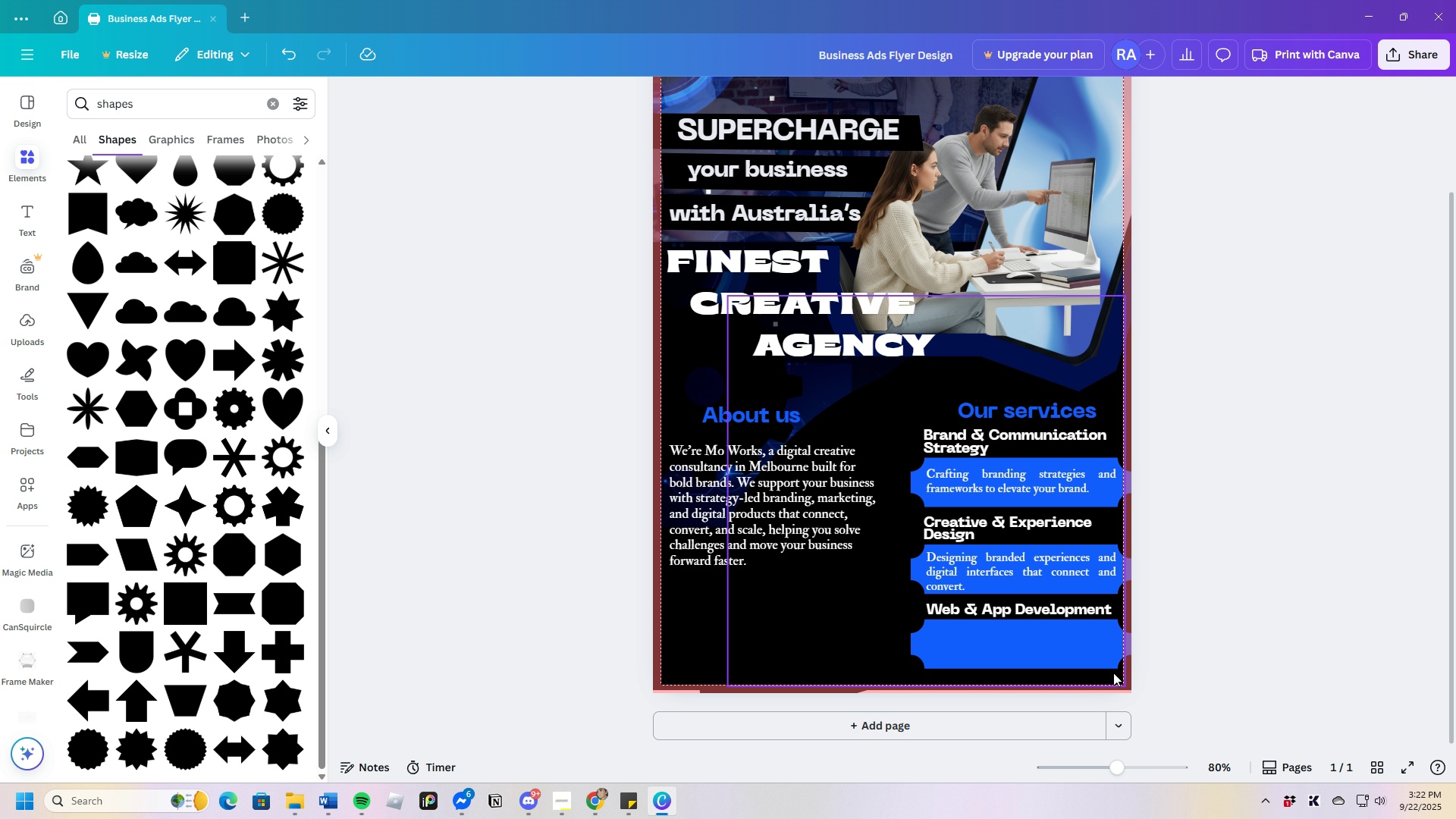 
left_click([996, 563])
 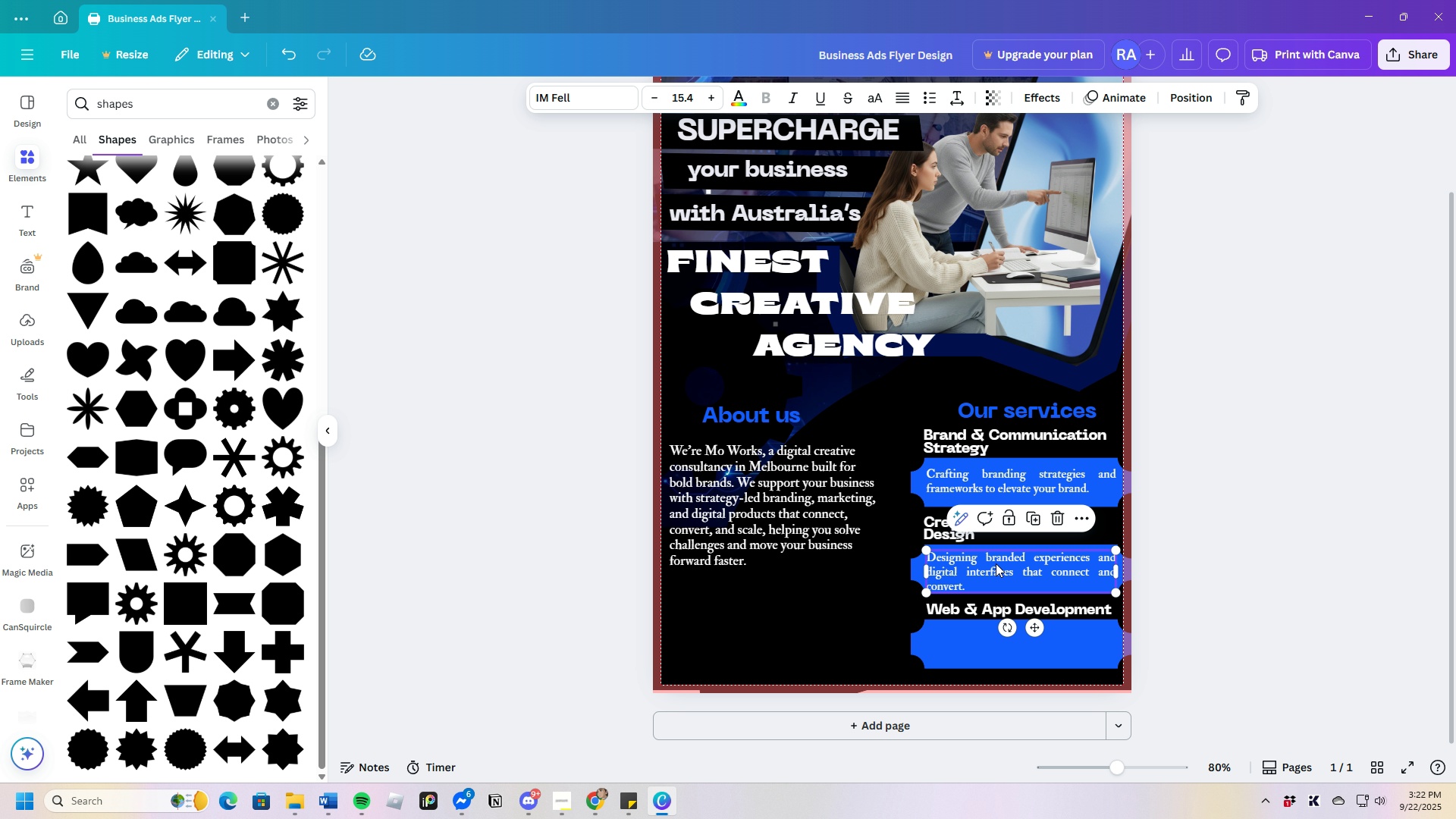 
key(Control+C)
 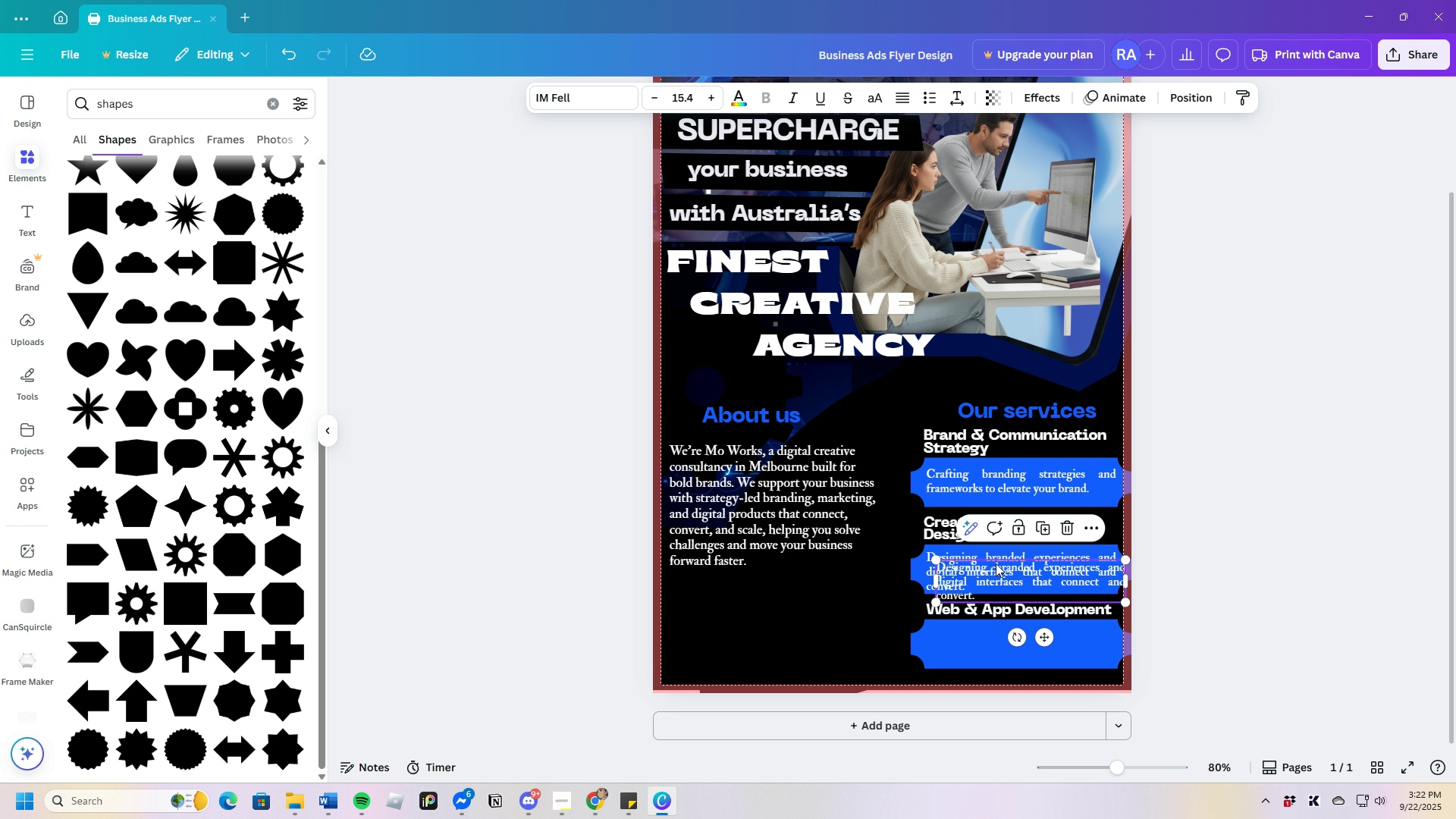 
key(Control+V)
 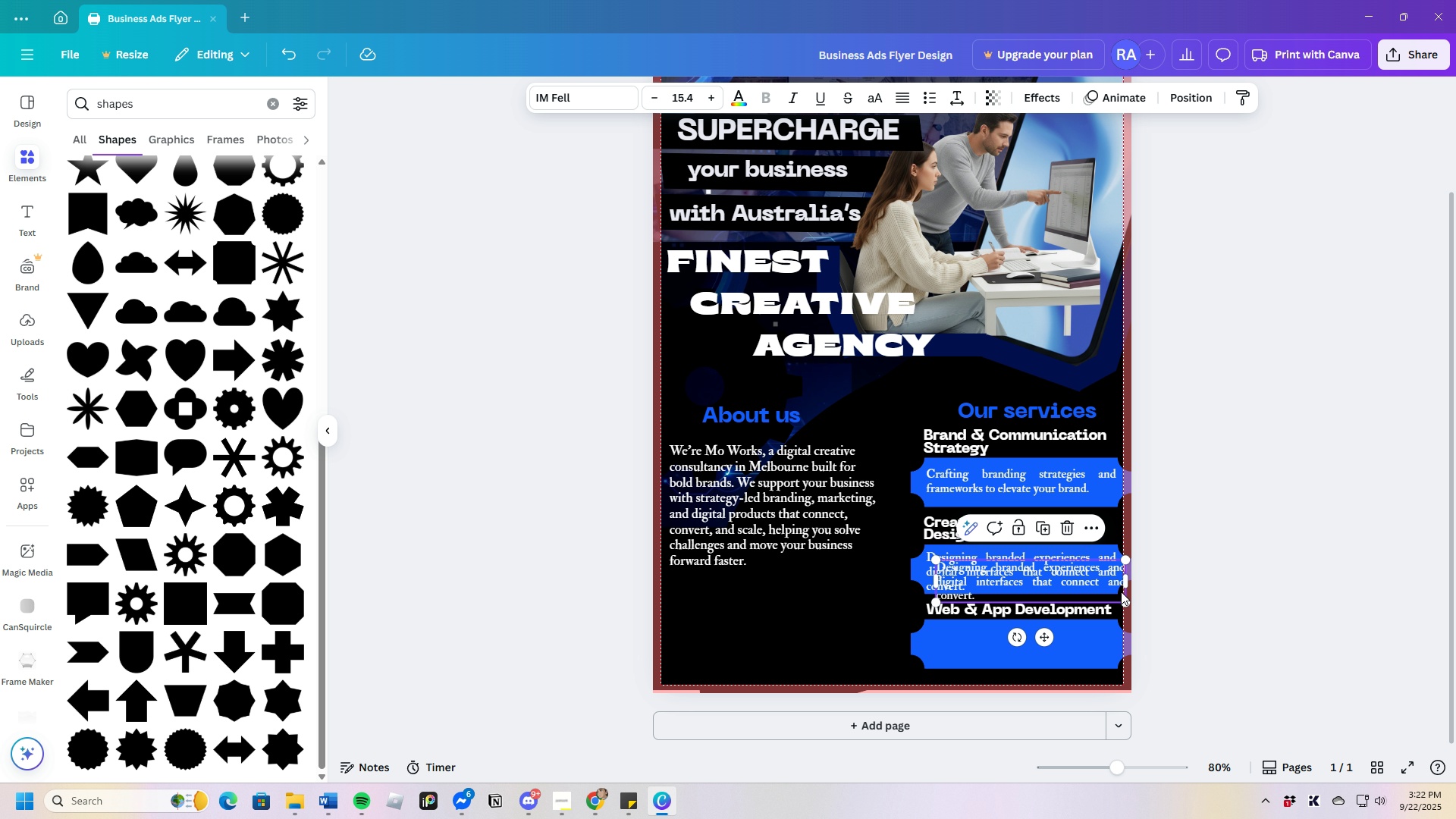 
left_click([1175, 589])
 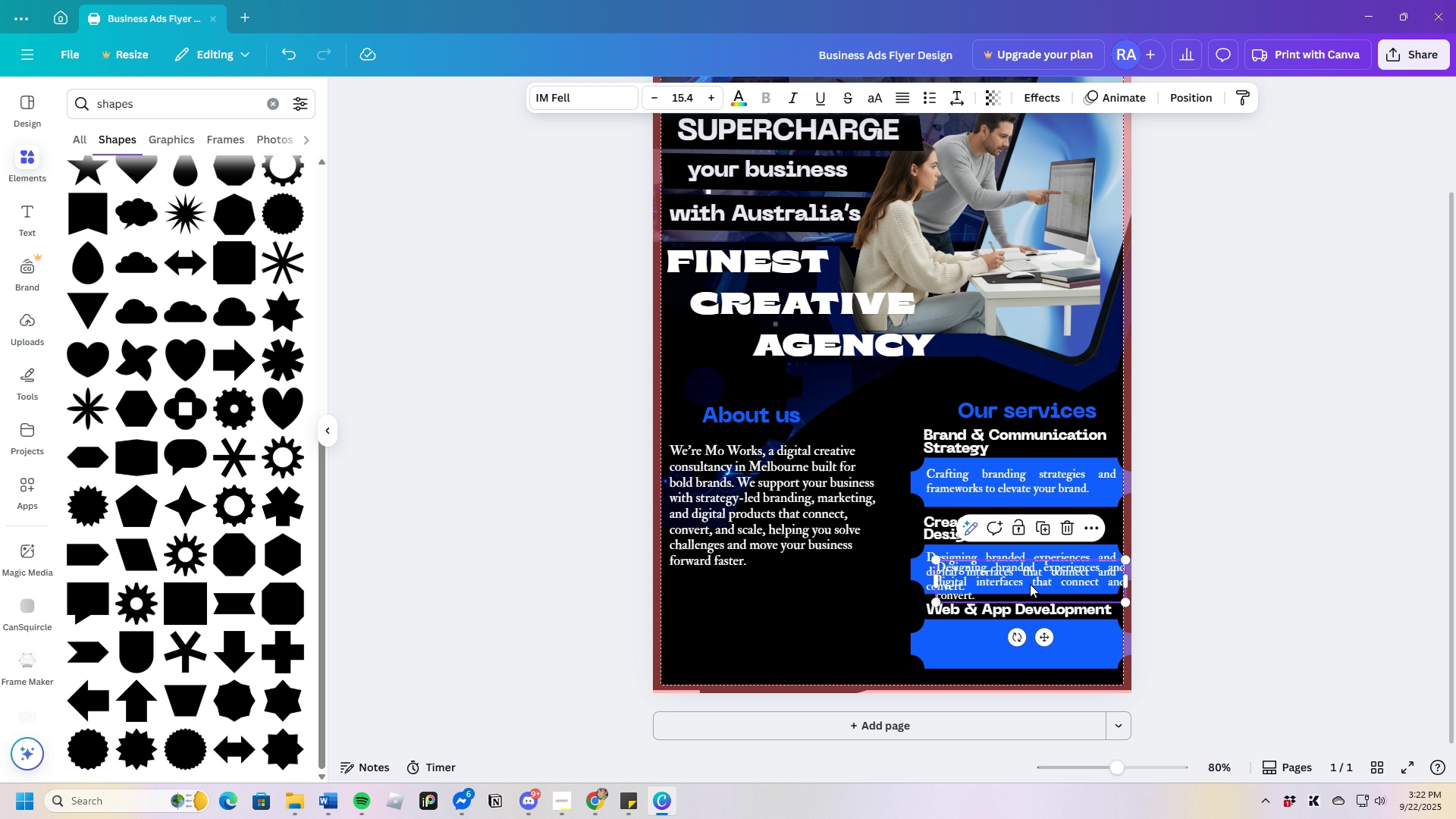 
left_click([1030, 584])
 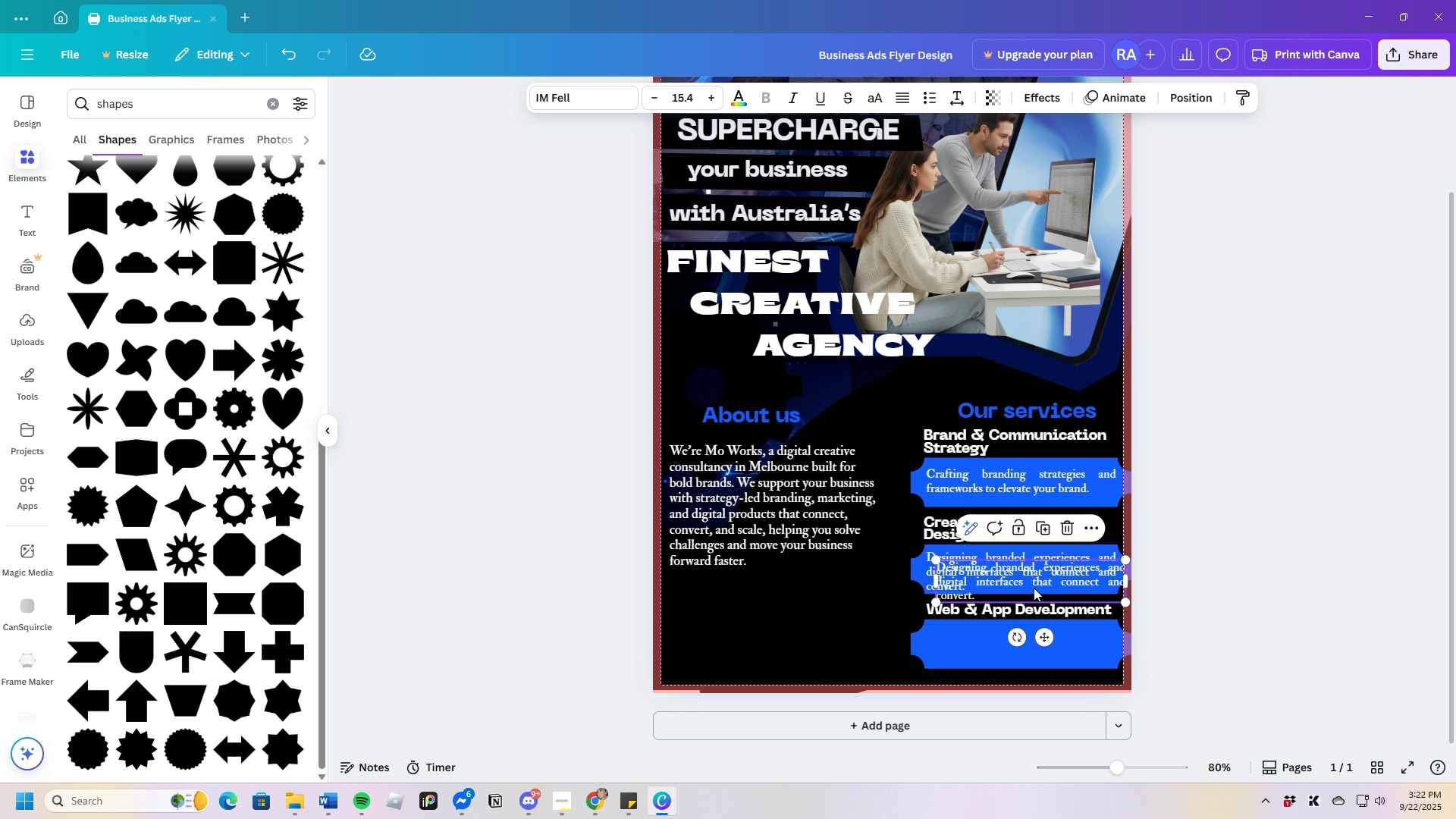 
left_click_drag(start_coordinate=[1033, 579], to_coordinate=[1025, 640])
 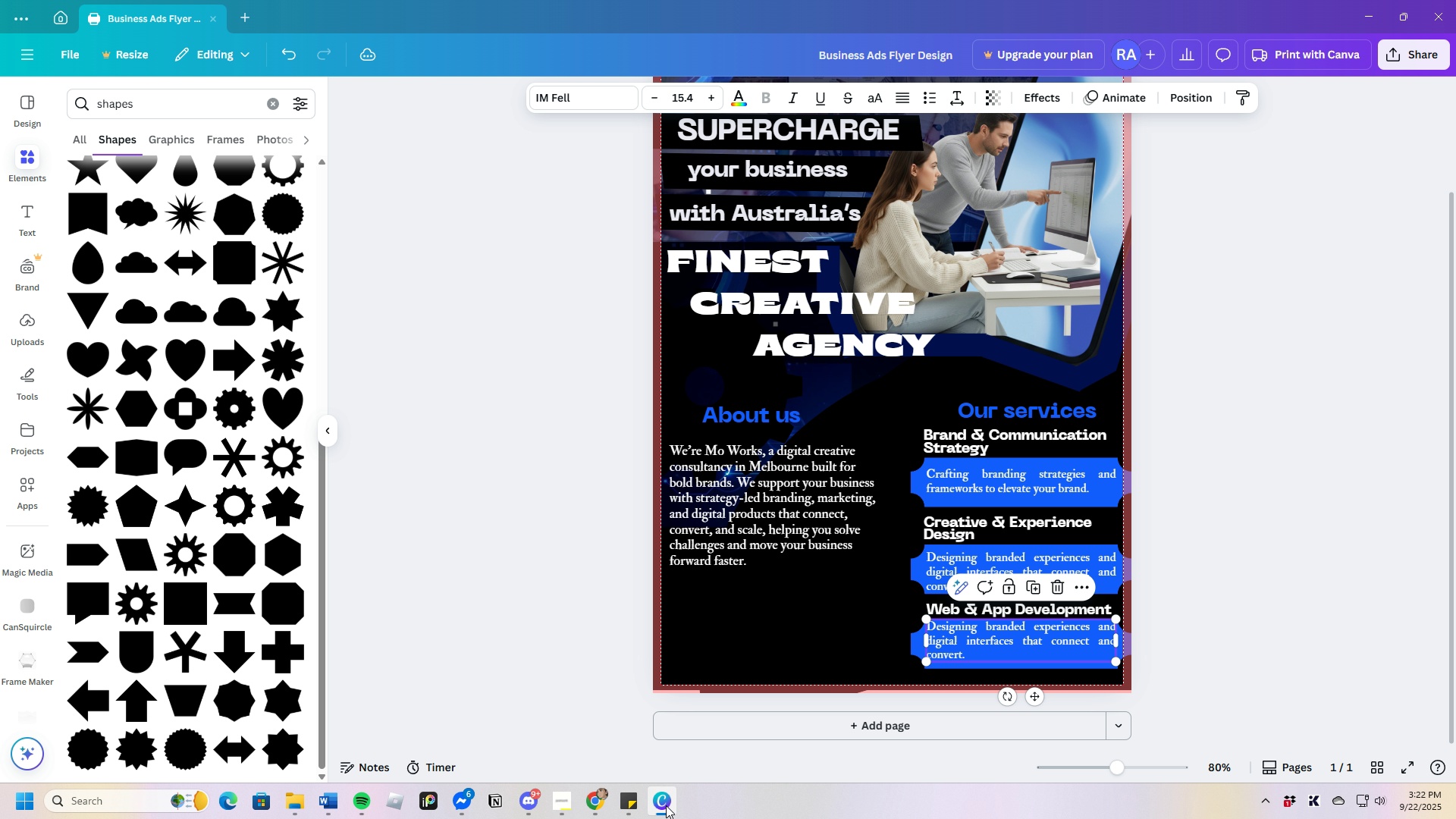 
left_click([664, 805])
 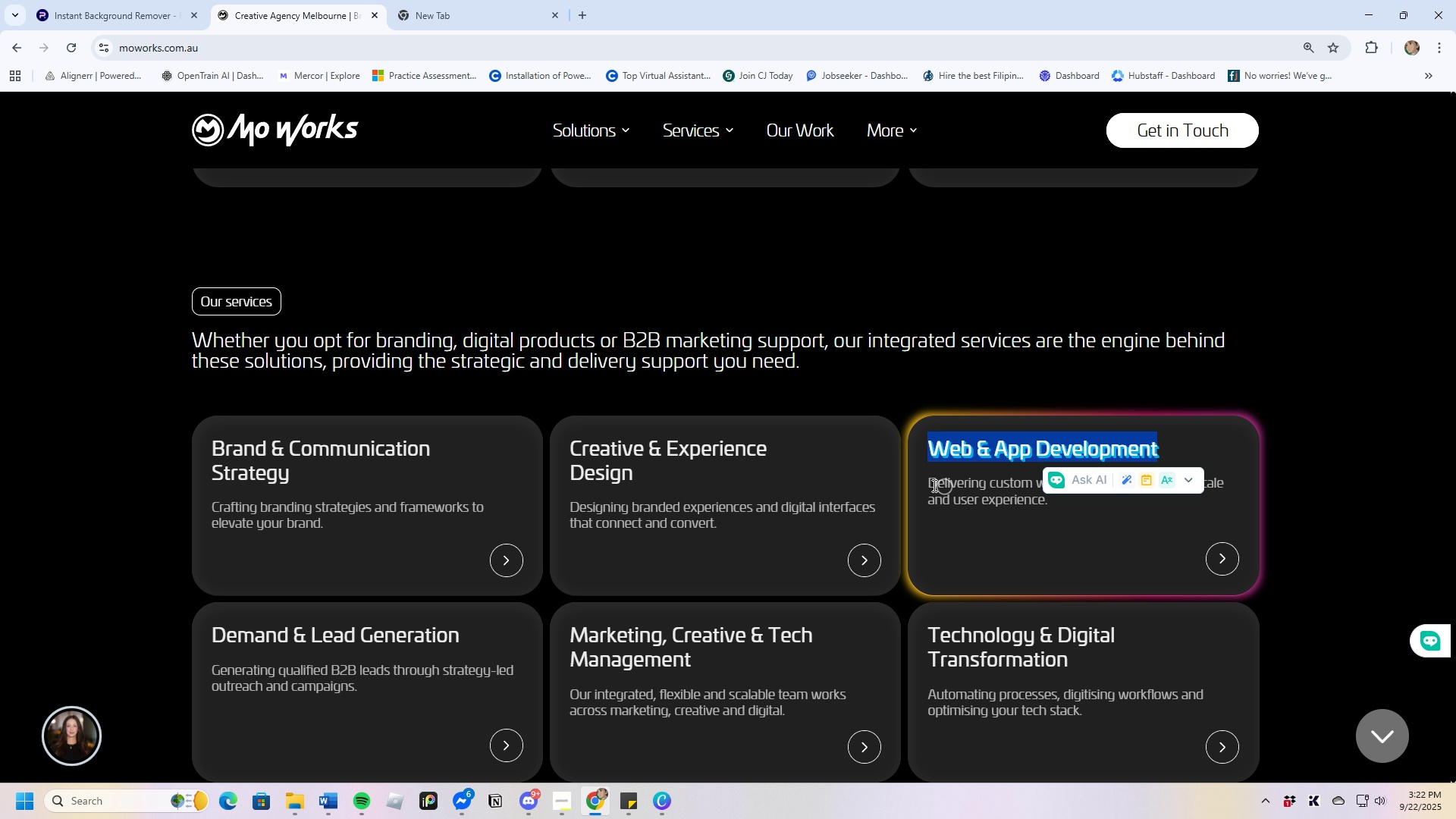 
left_click_drag(start_coordinate=[927, 483], to_coordinate=[1053, 511])
 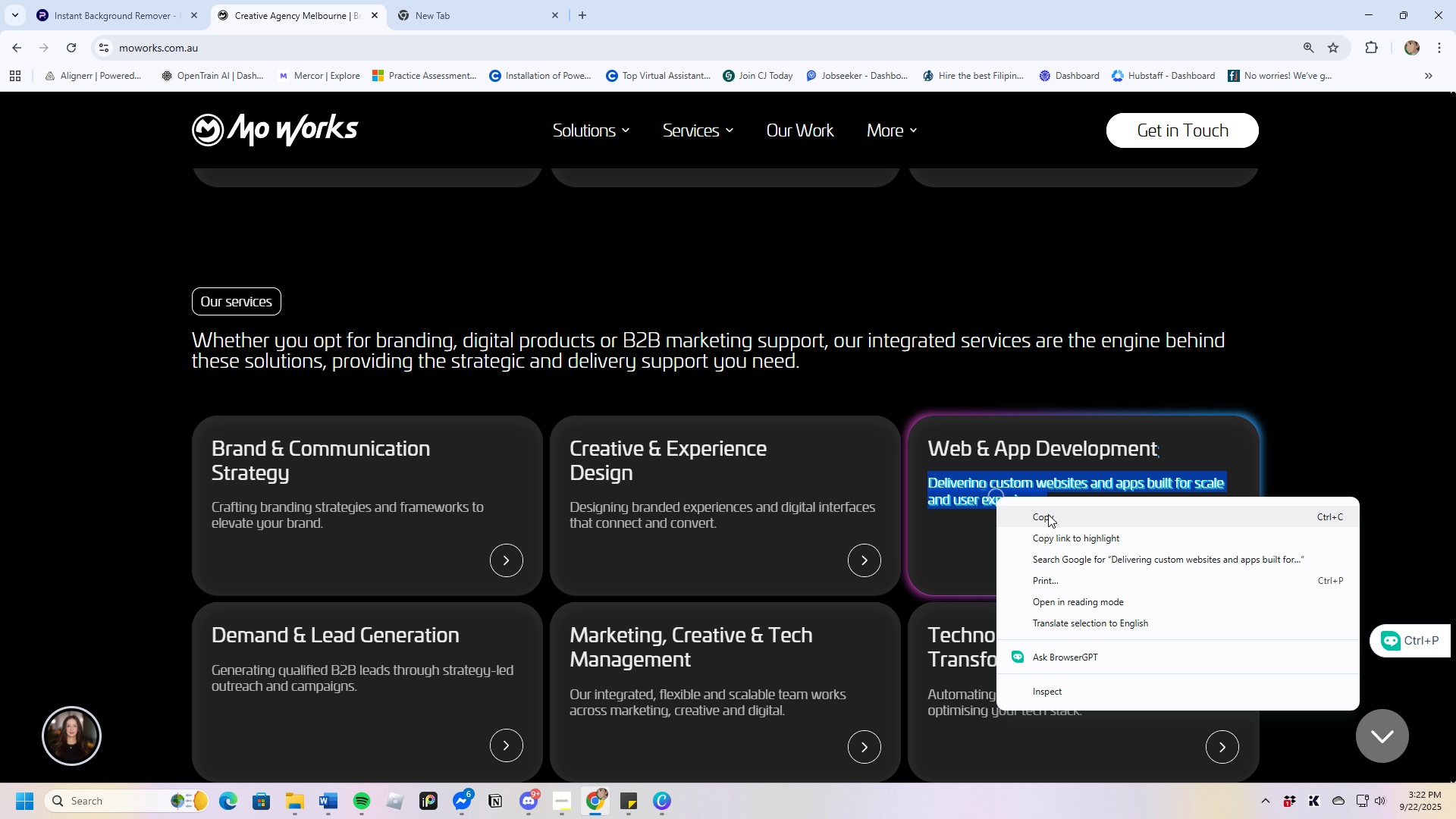 
left_click([1048, 514])
 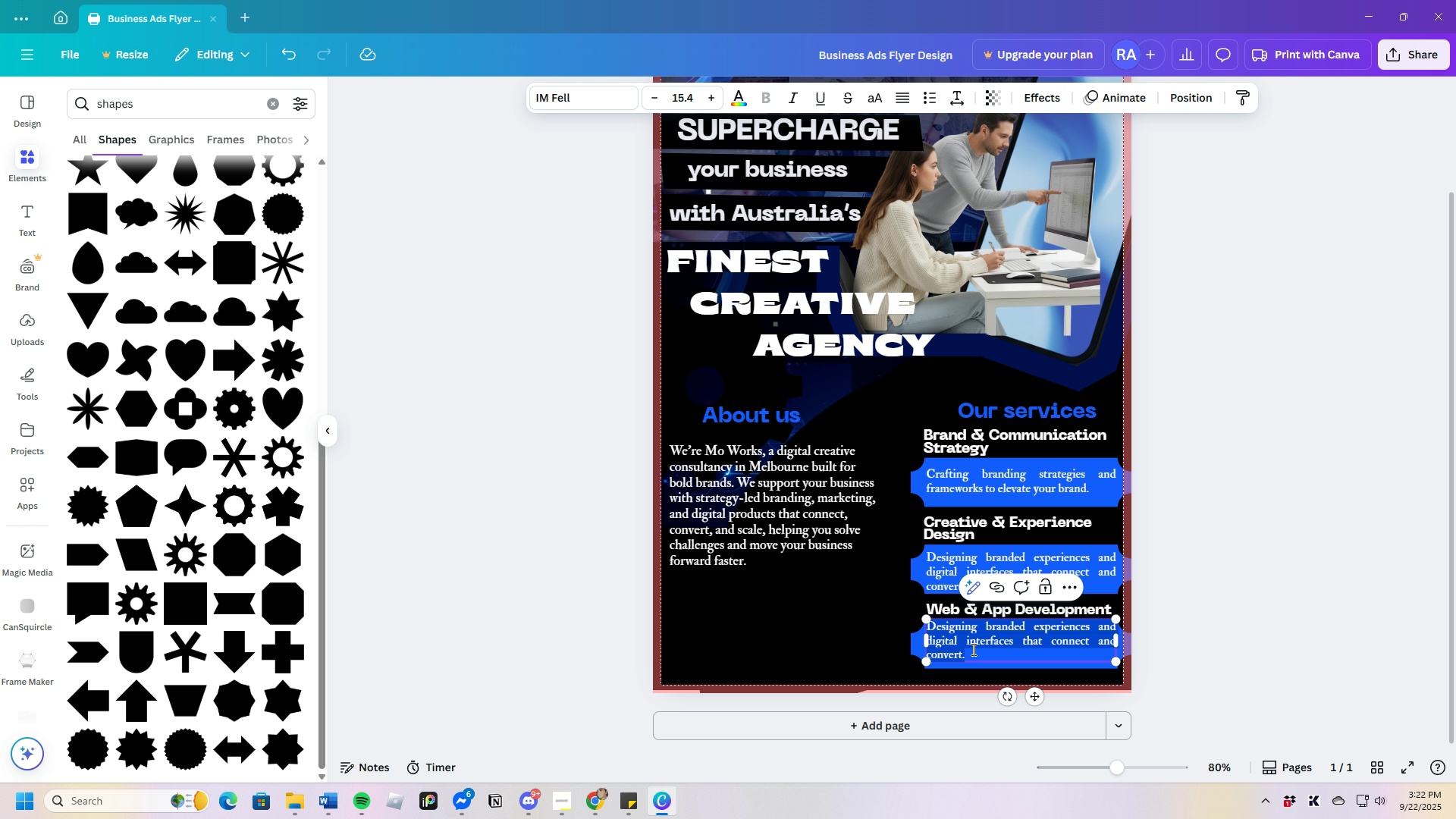 
left_click([974, 651])
 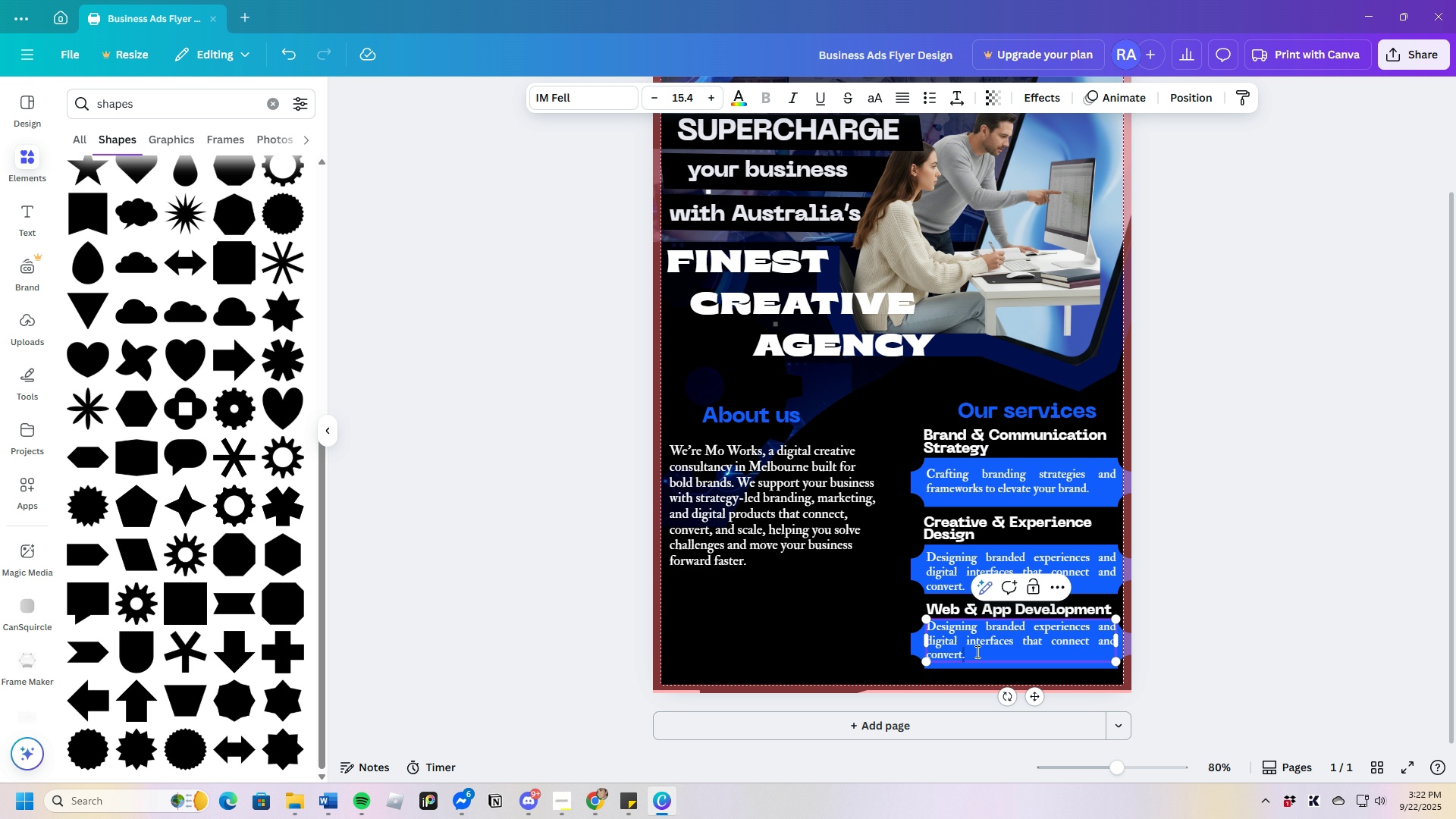 
left_click_drag(start_coordinate=[976, 651], to_coordinate=[956, 630])
 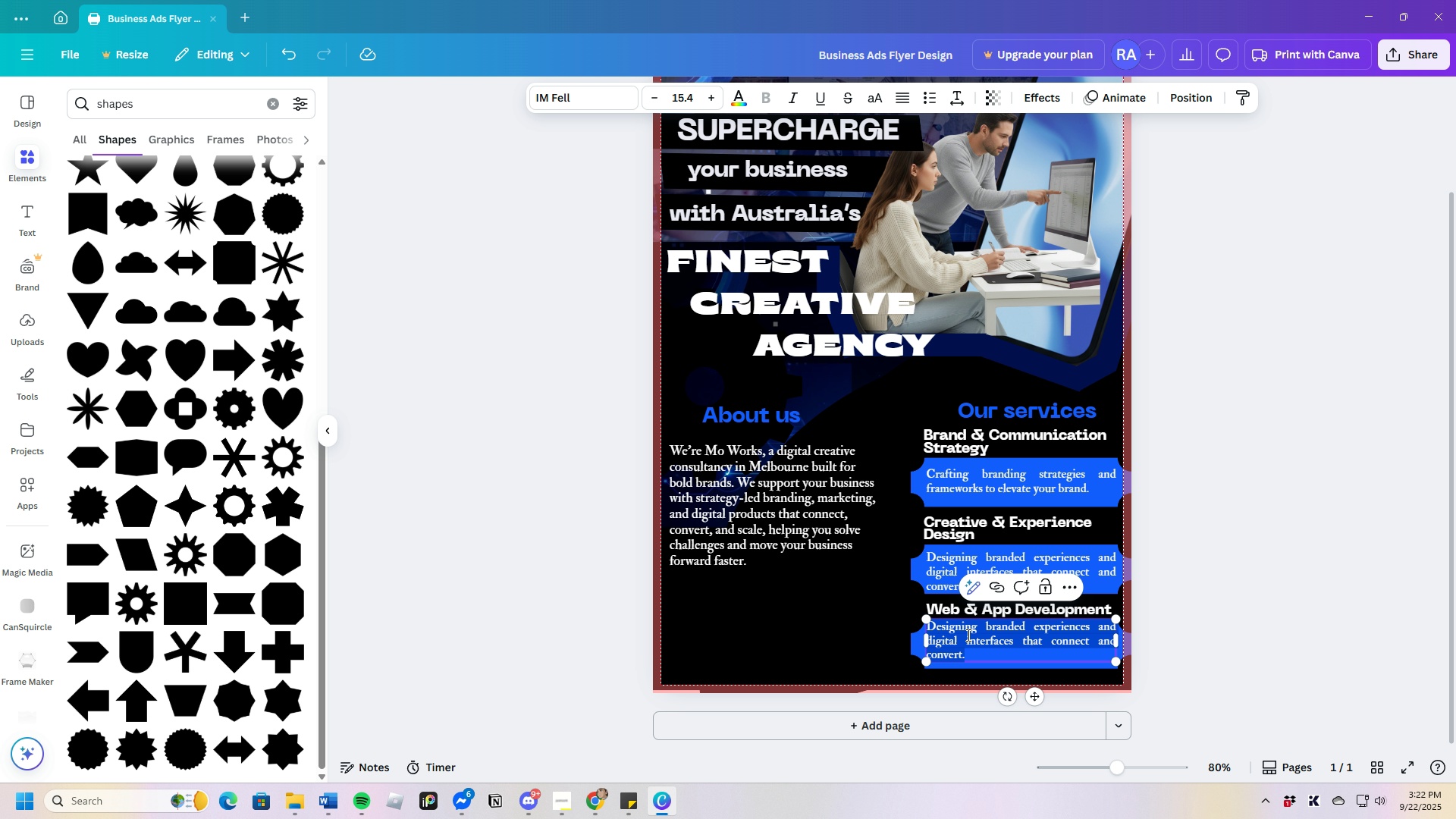 
left_click([984, 642])
 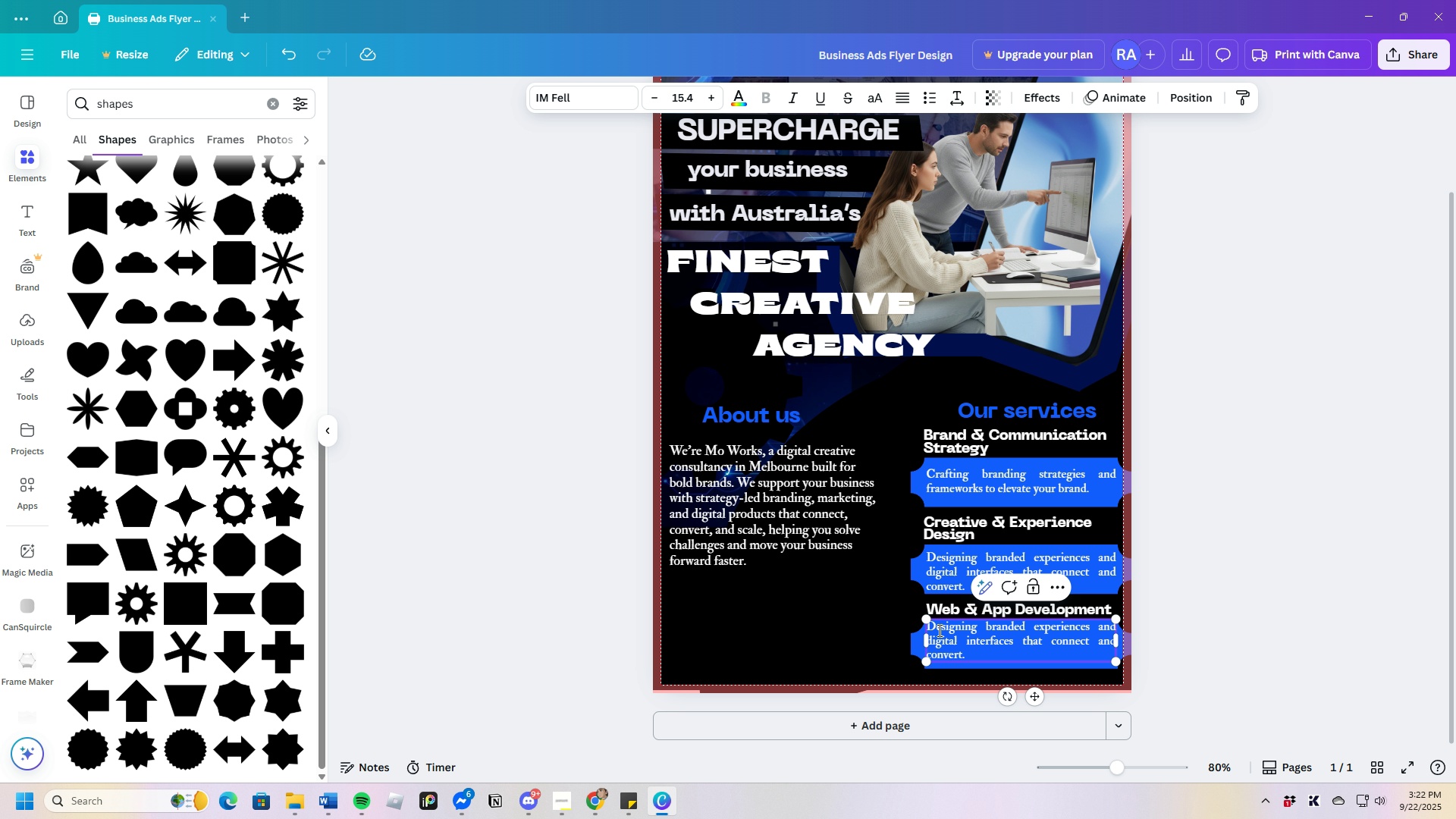 
left_click_drag(start_coordinate=[938, 630], to_coordinate=[984, 653])
 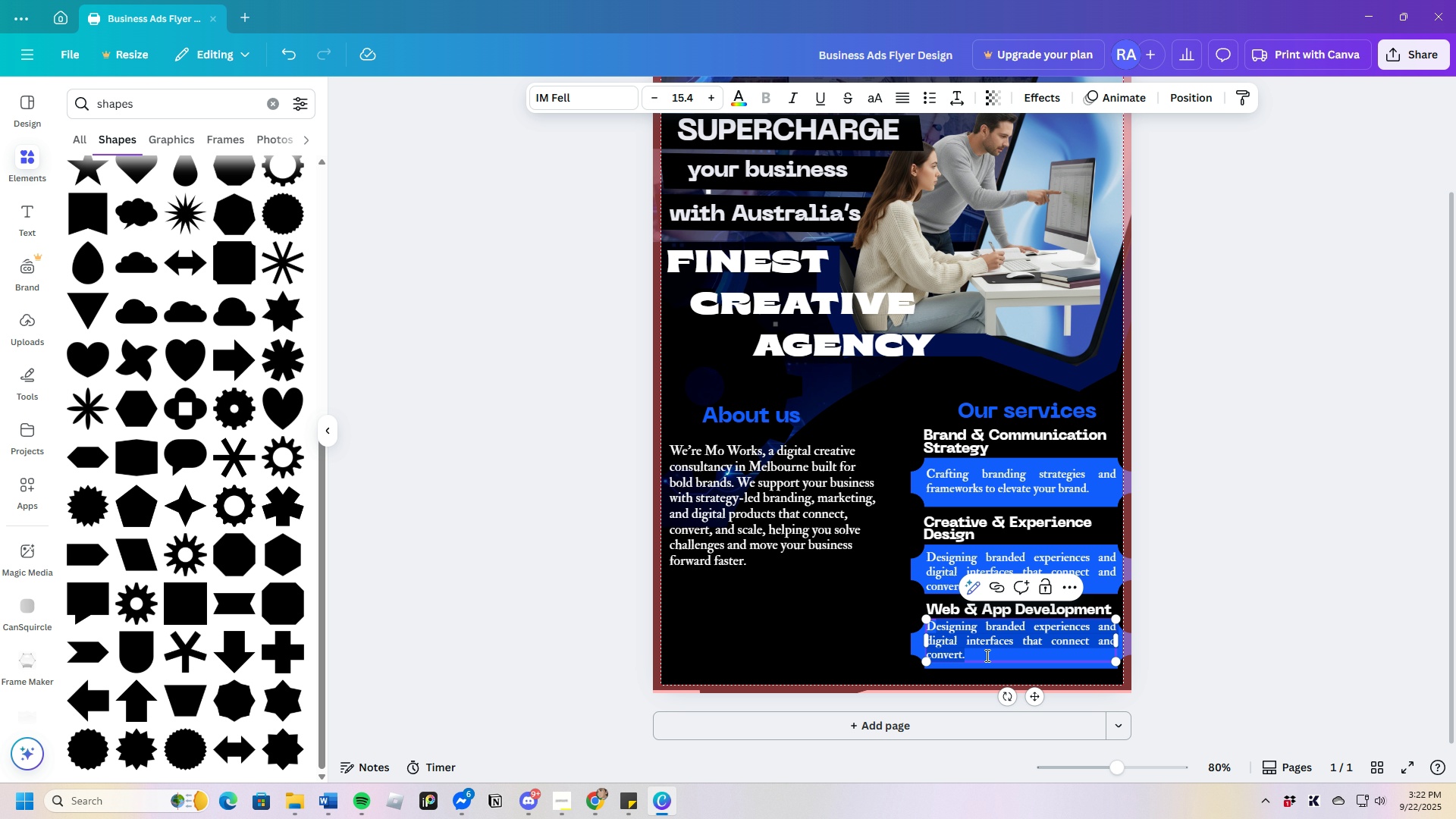 
key(Backspace)
 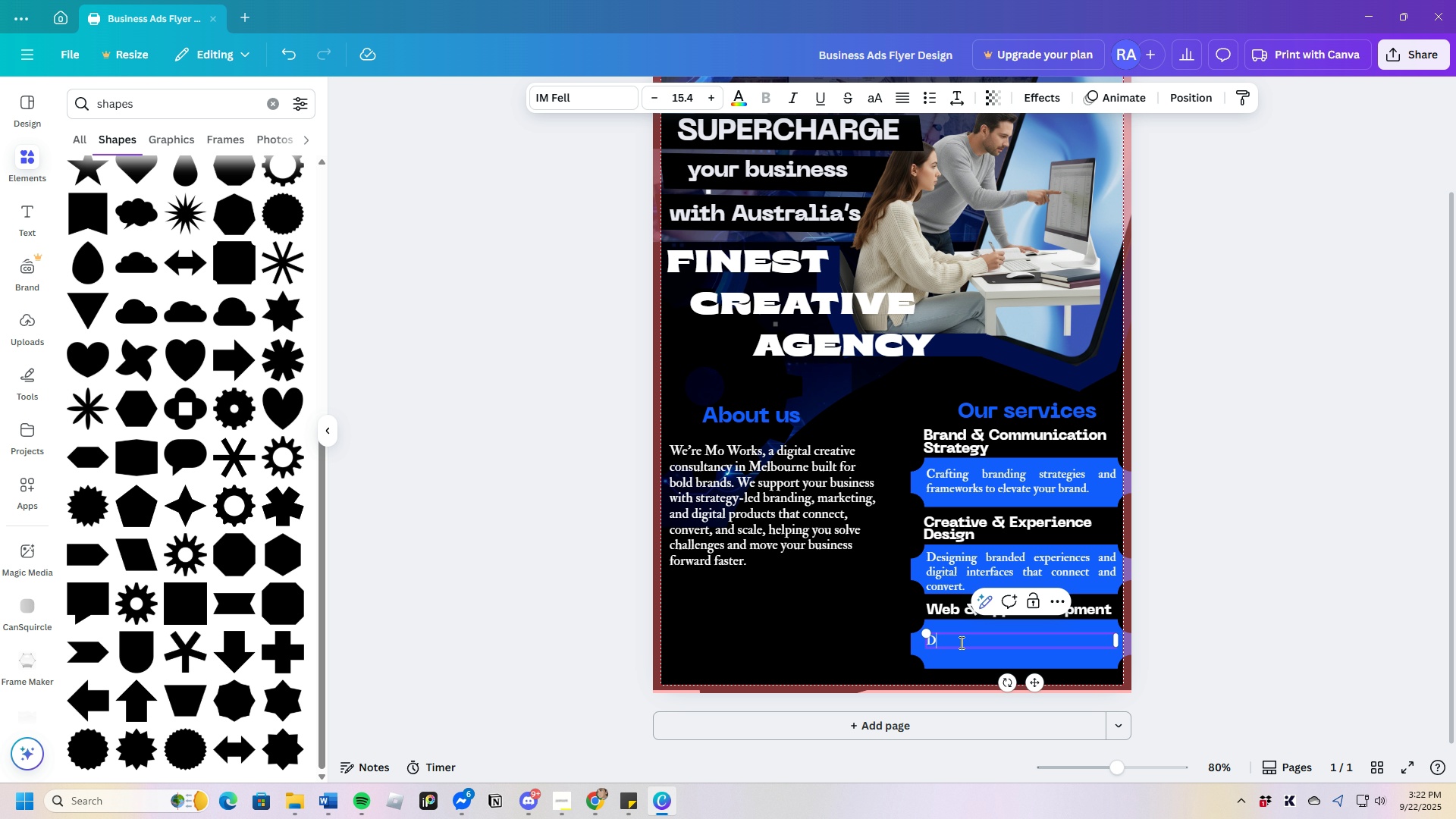 
key(Control+V)
 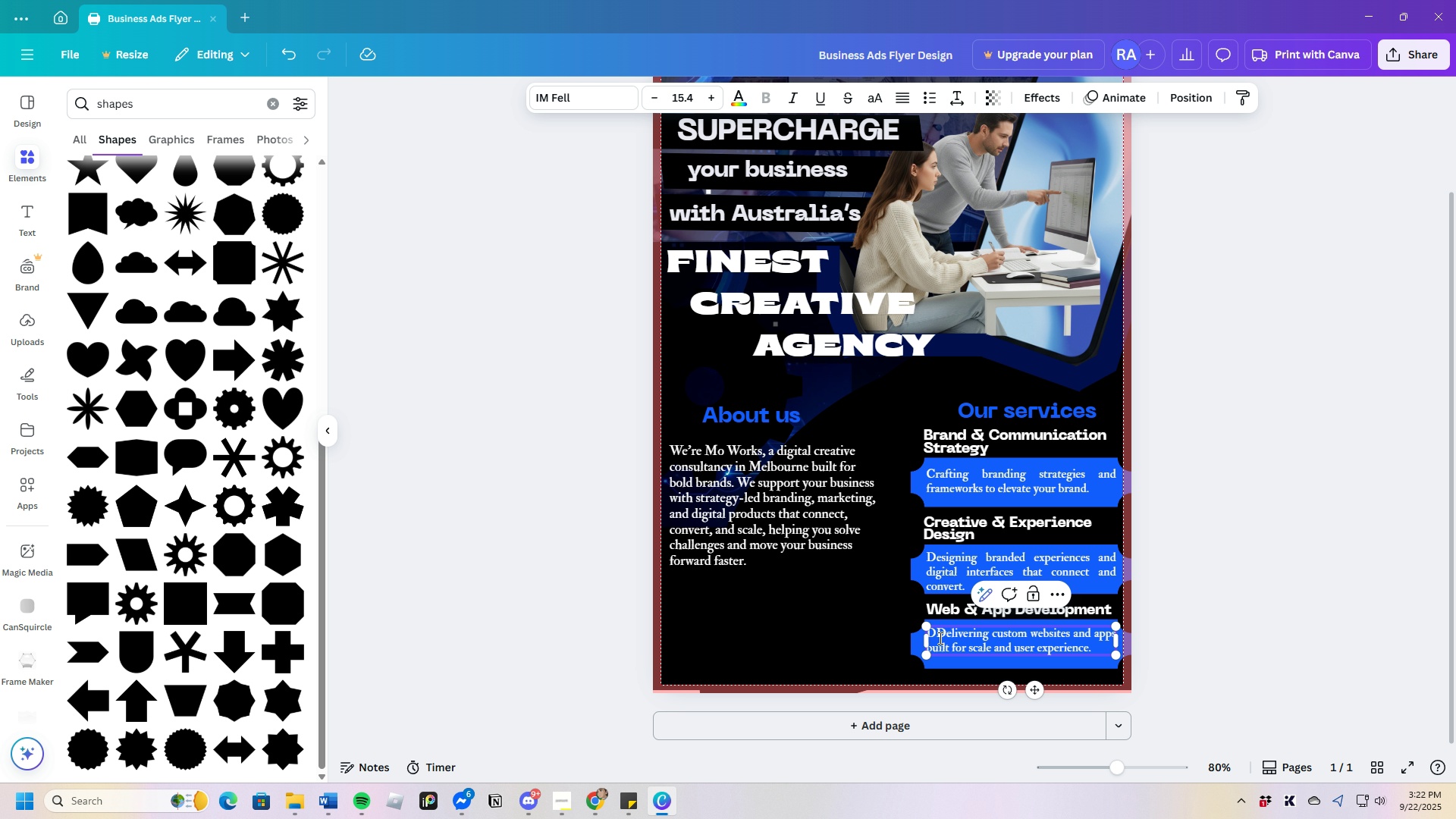 
left_click([939, 638])
 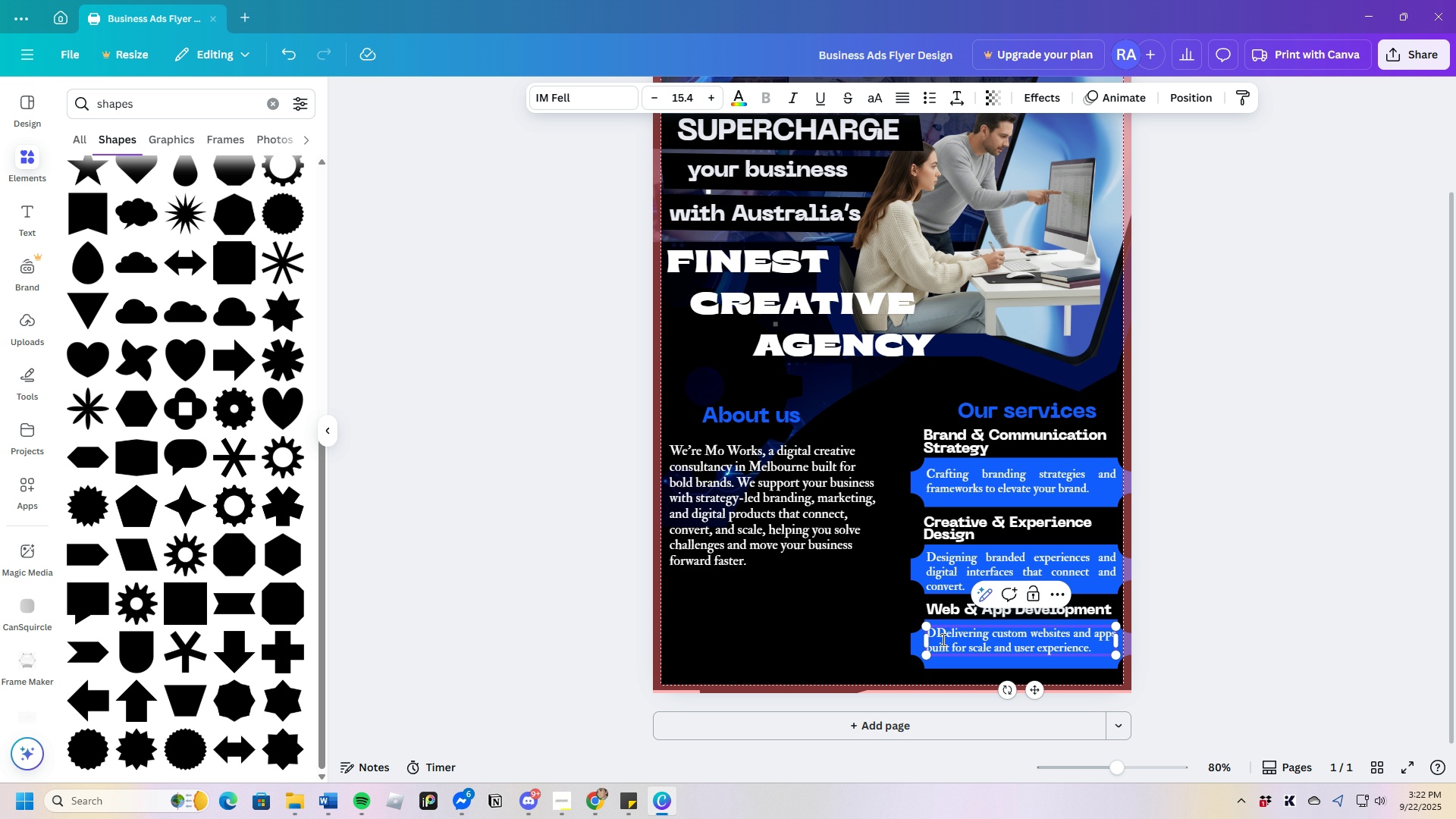 
key(Backspace)
 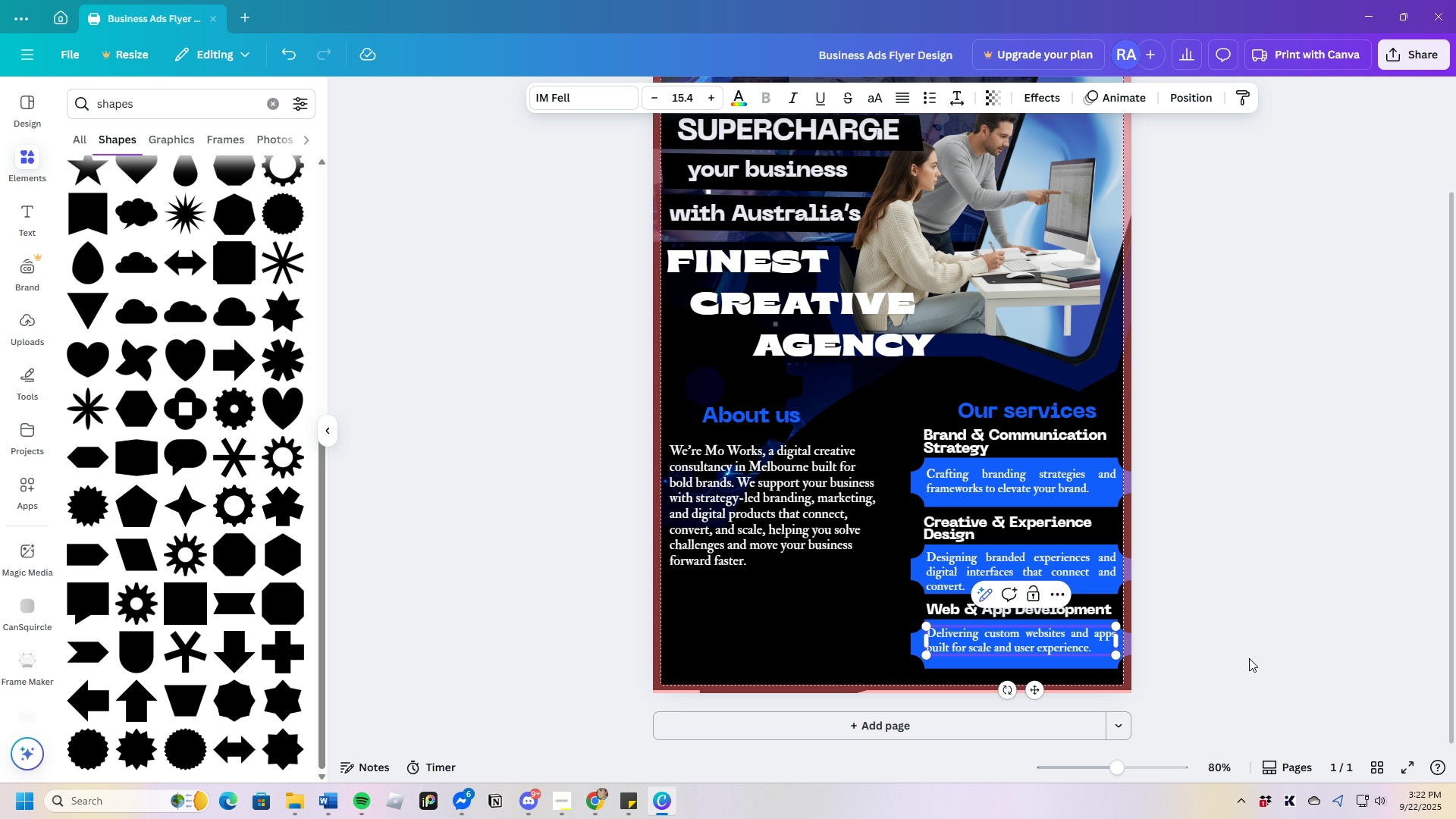 
left_click([1250, 658])
 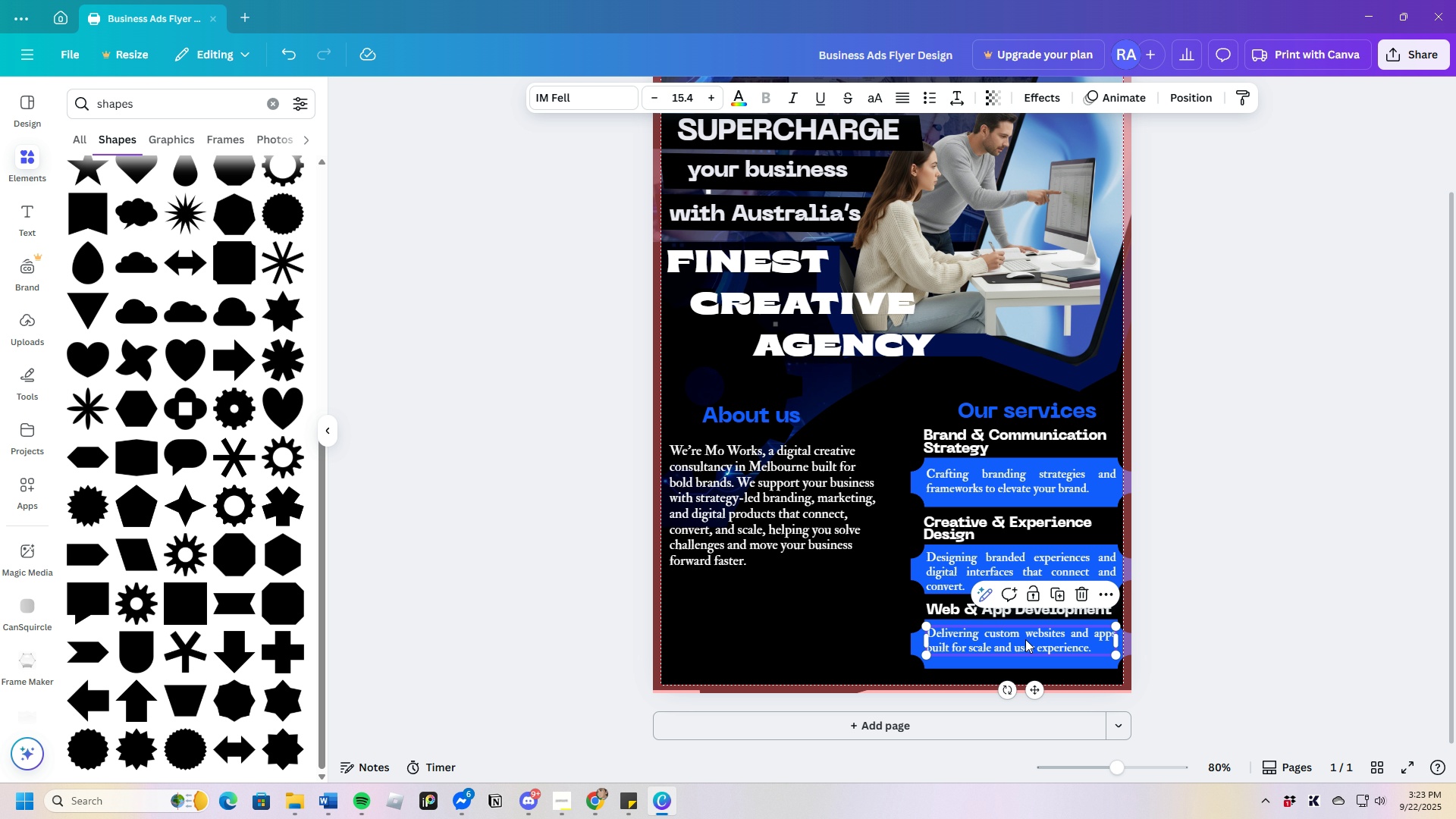 
left_click([1025, 639])
 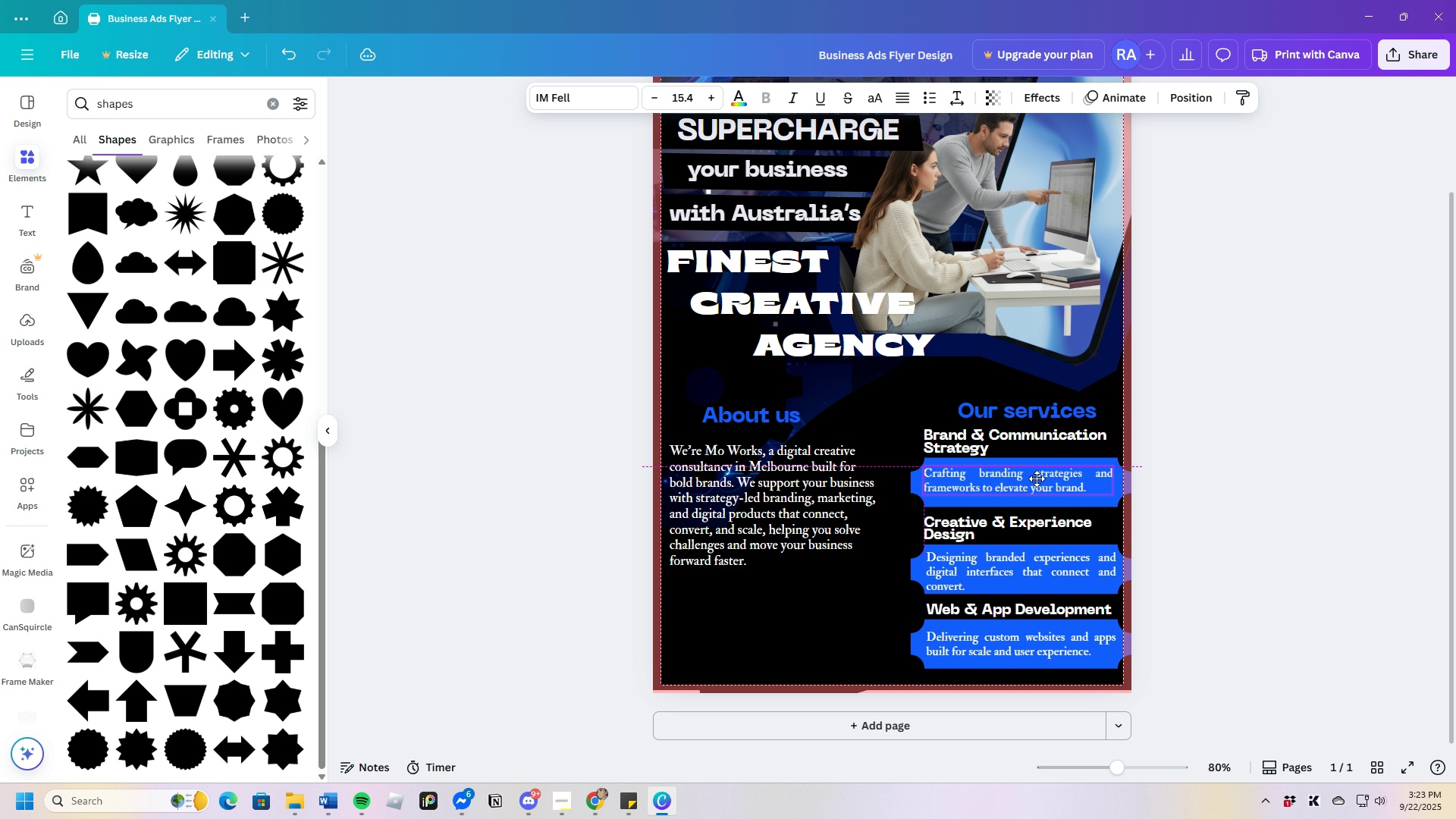 
wait(13.66)
 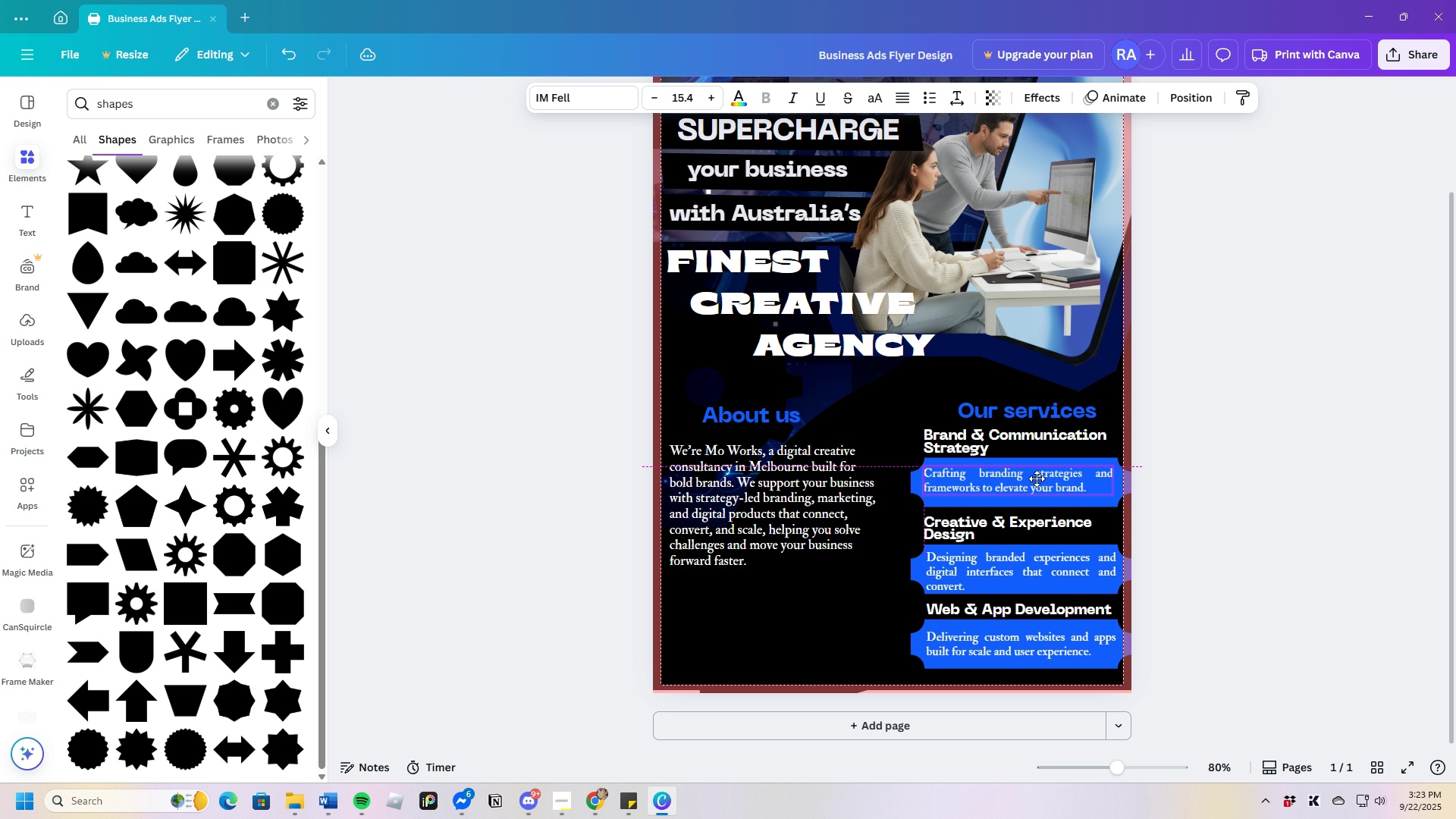 
left_click([1192, 496])
 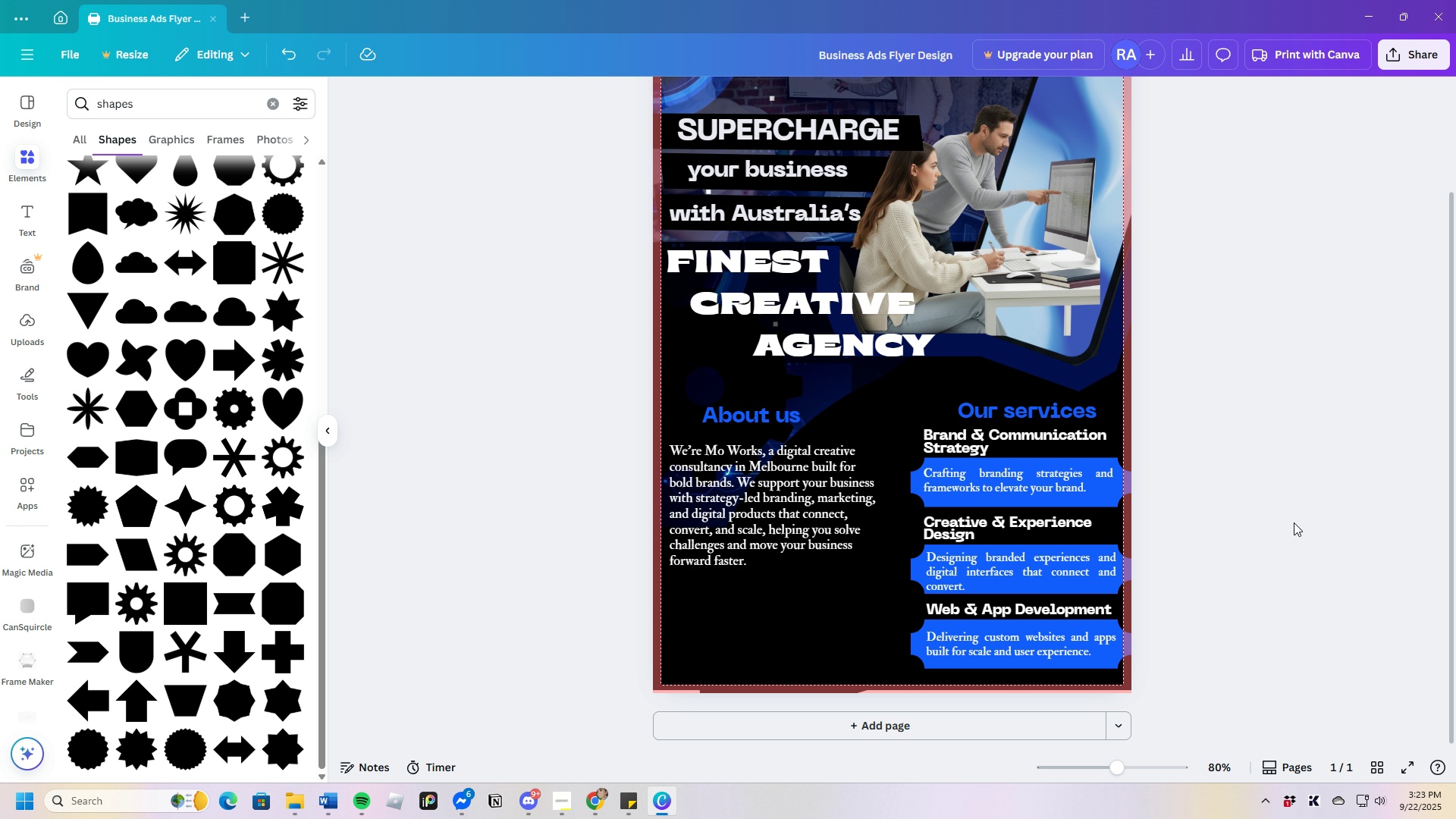 
left_click([965, 529])
 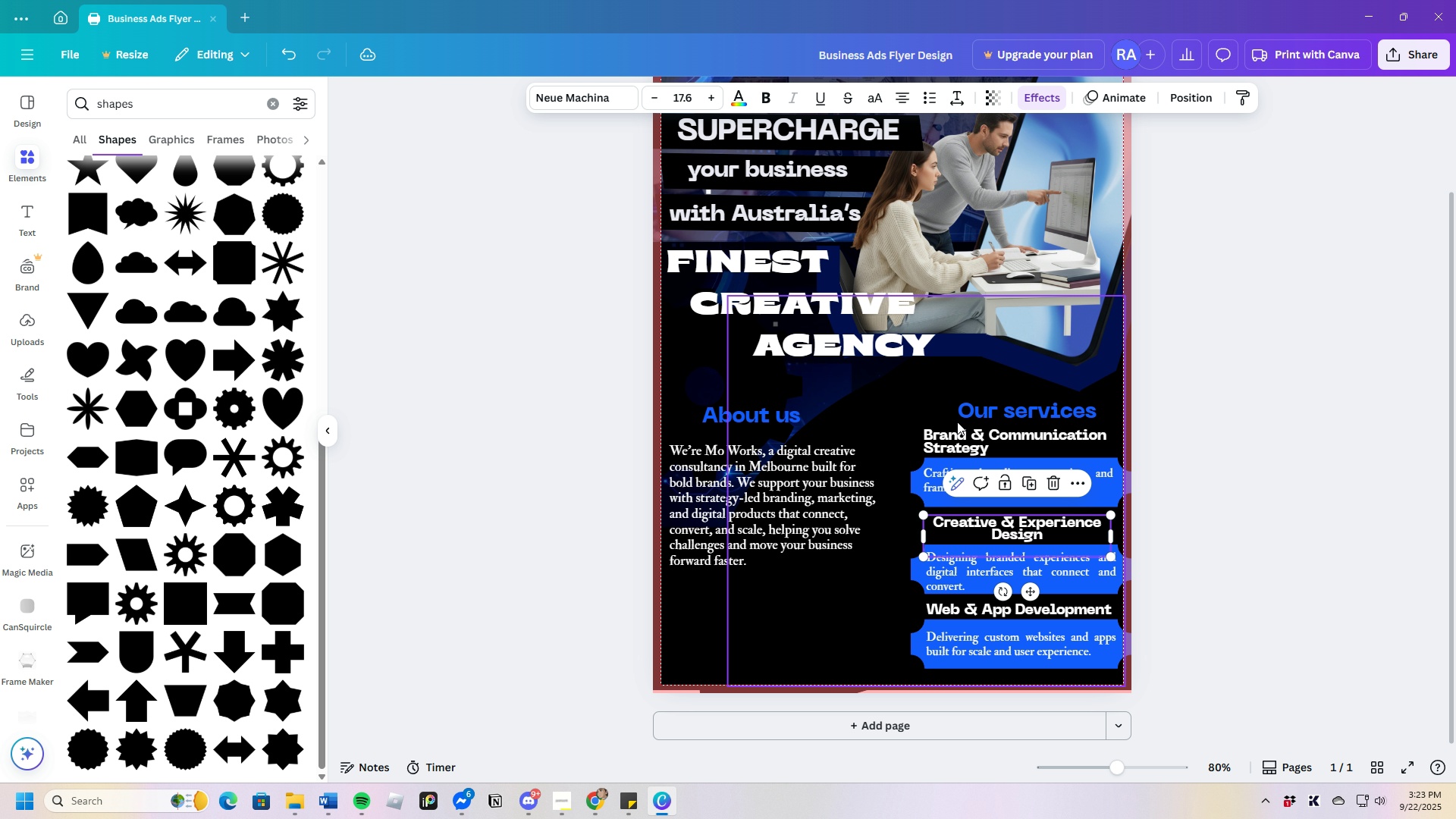 
left_click([968, 438])
 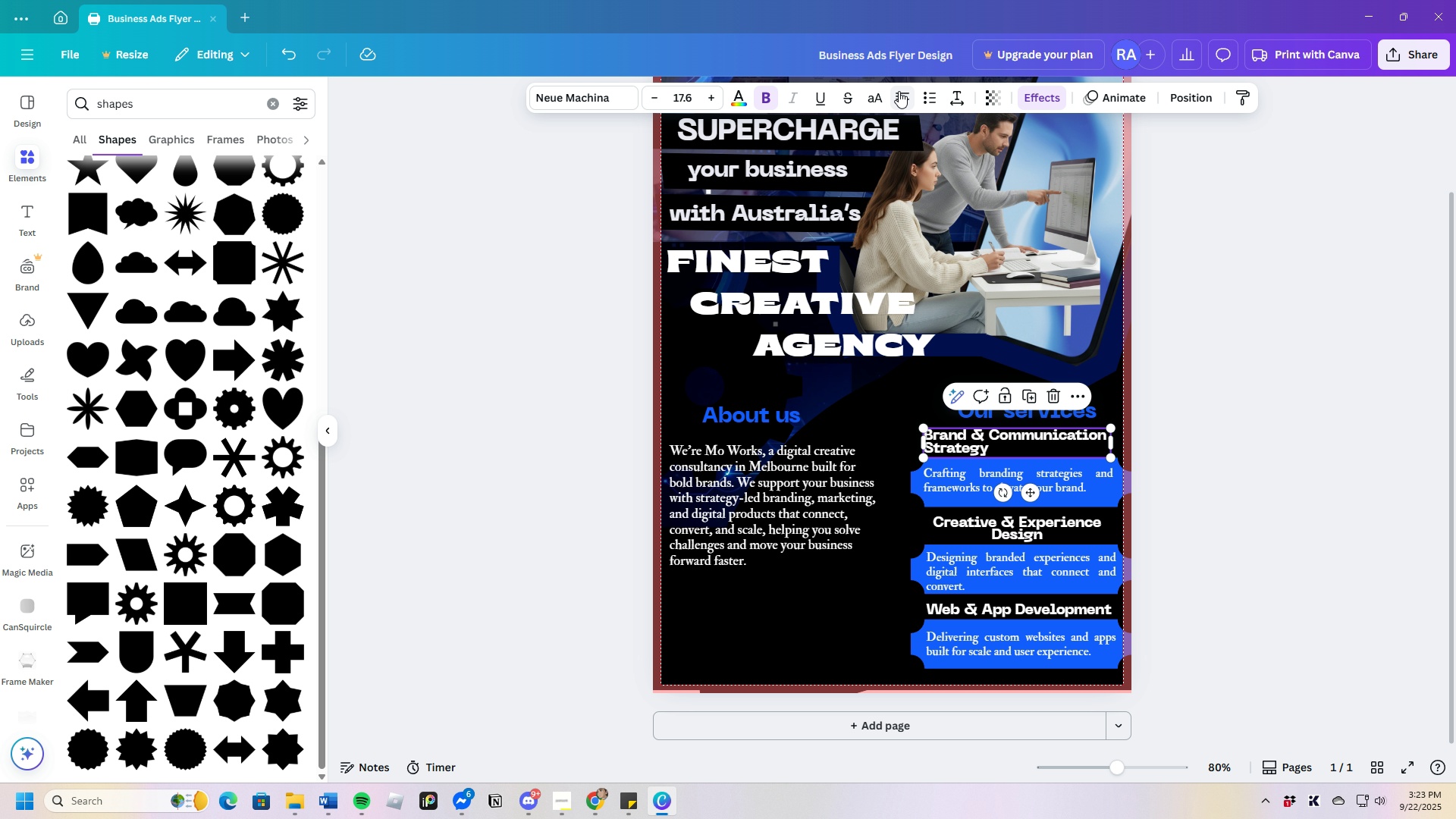 
left_click([899, 91])
 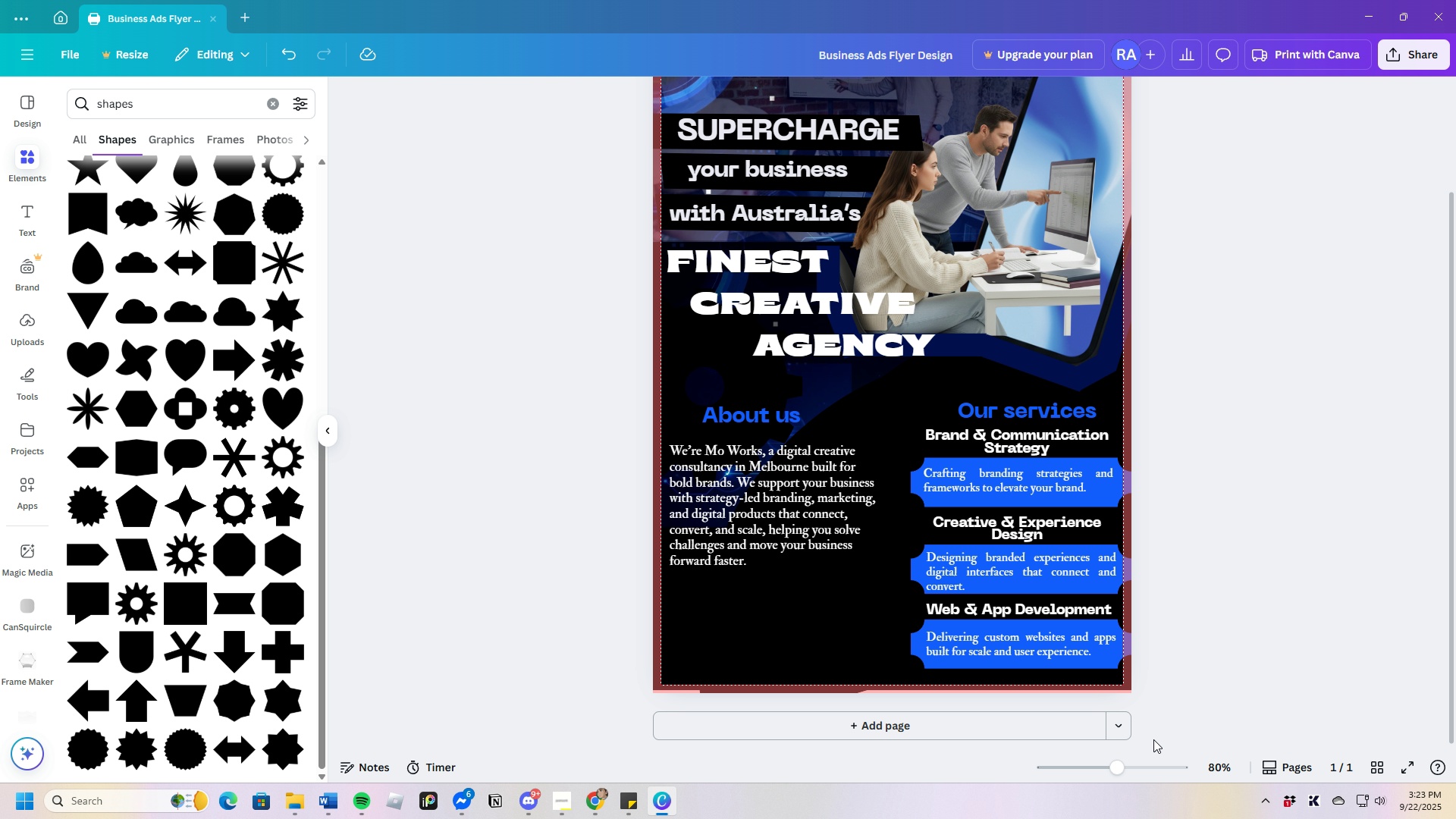 
wait(7.01)
 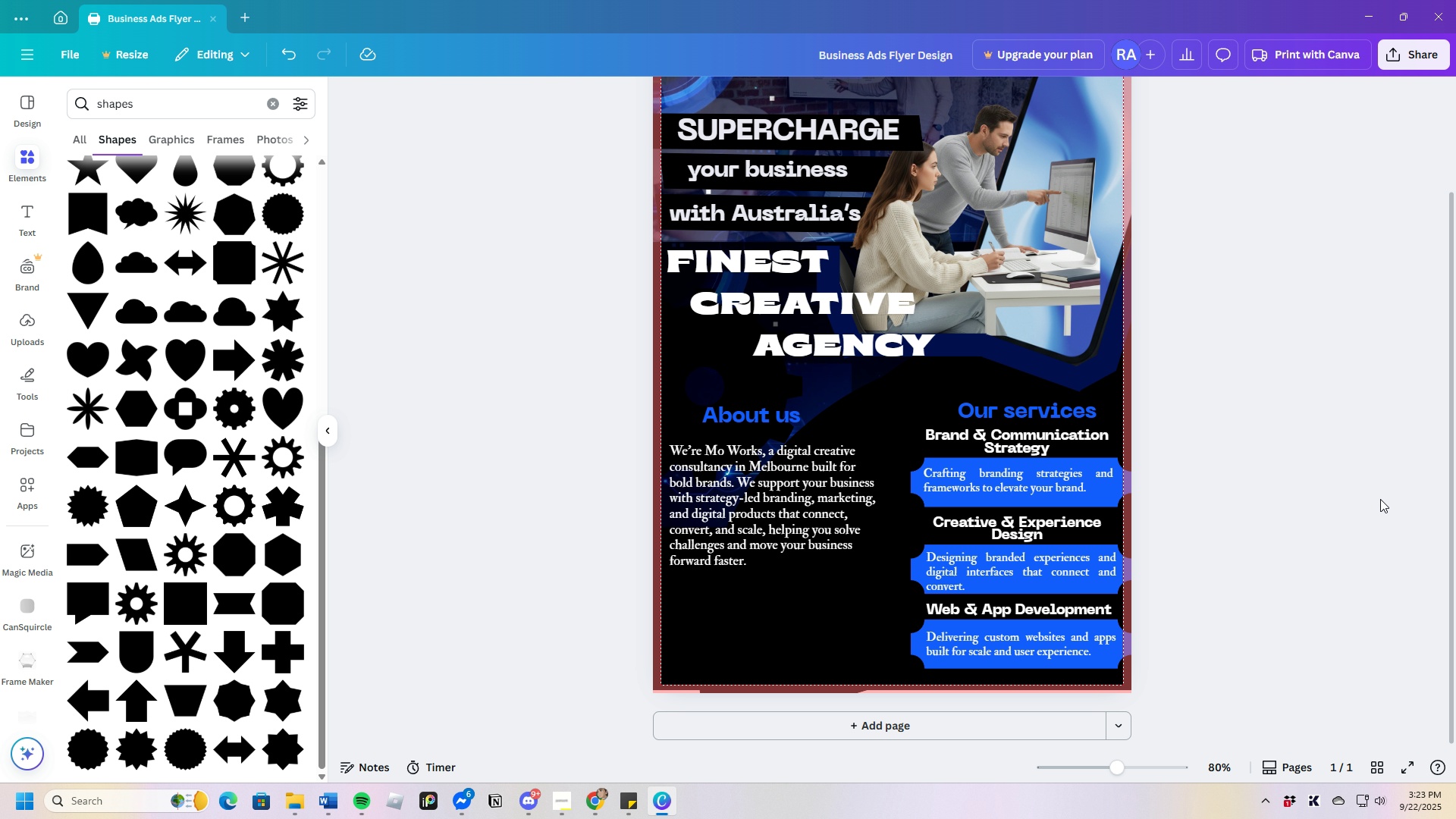 
left_click([1025, 667])
 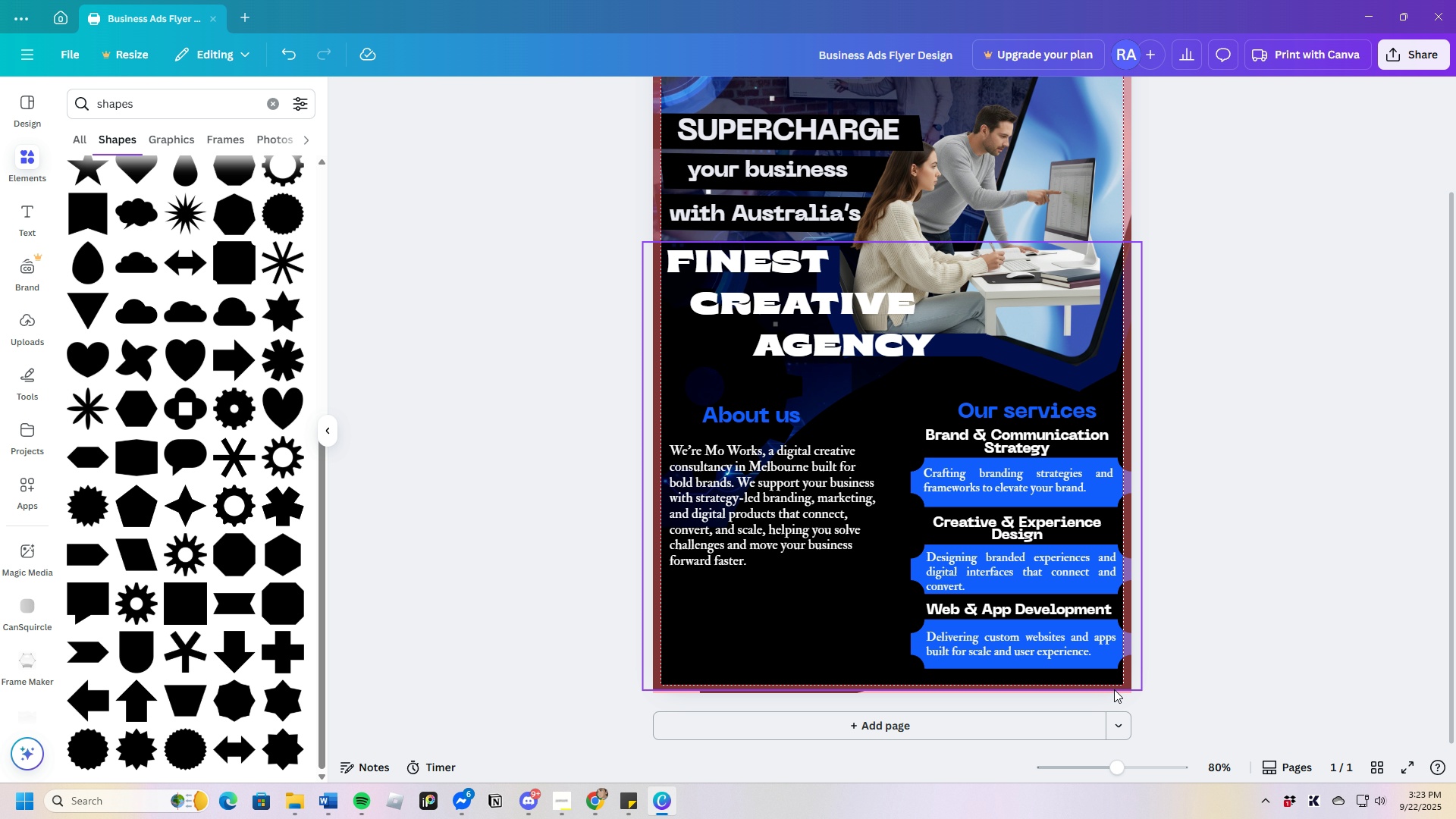 
left_click([1057, 666])
 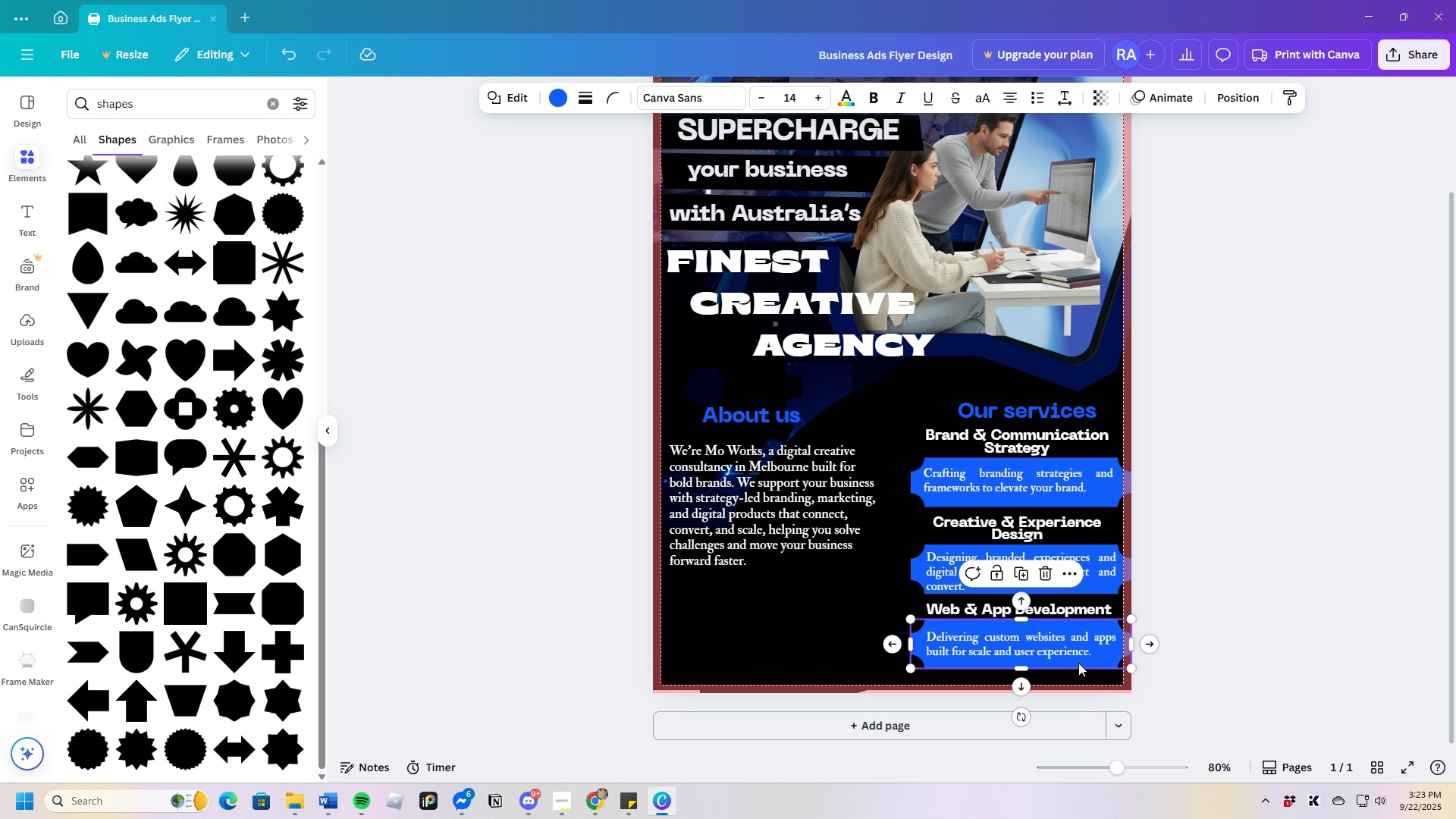 
left_click_drag(start_coordinate=[1078, 661], to_coordinate=[1079, 665])
 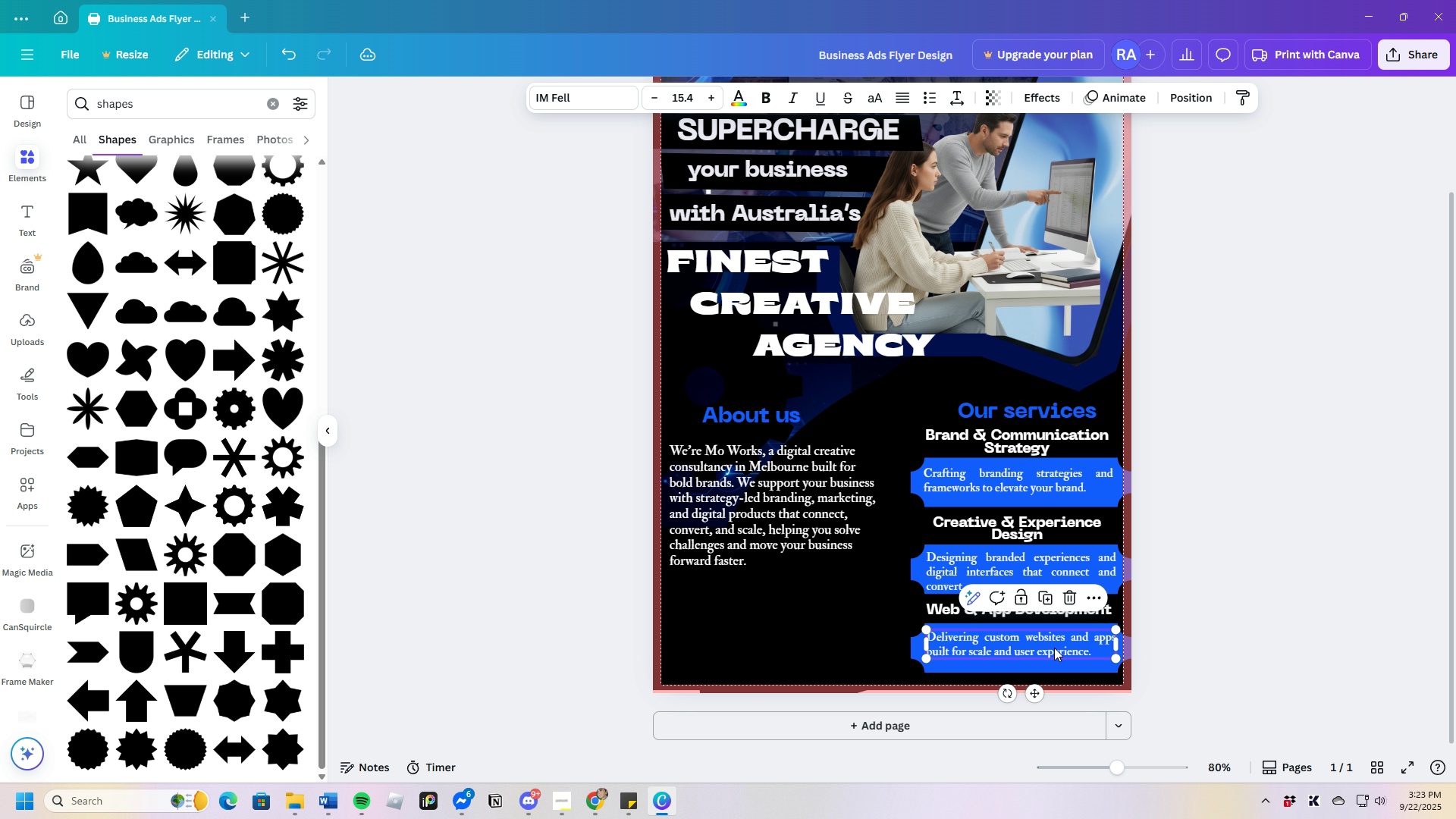 
left_click([1054, 648])
 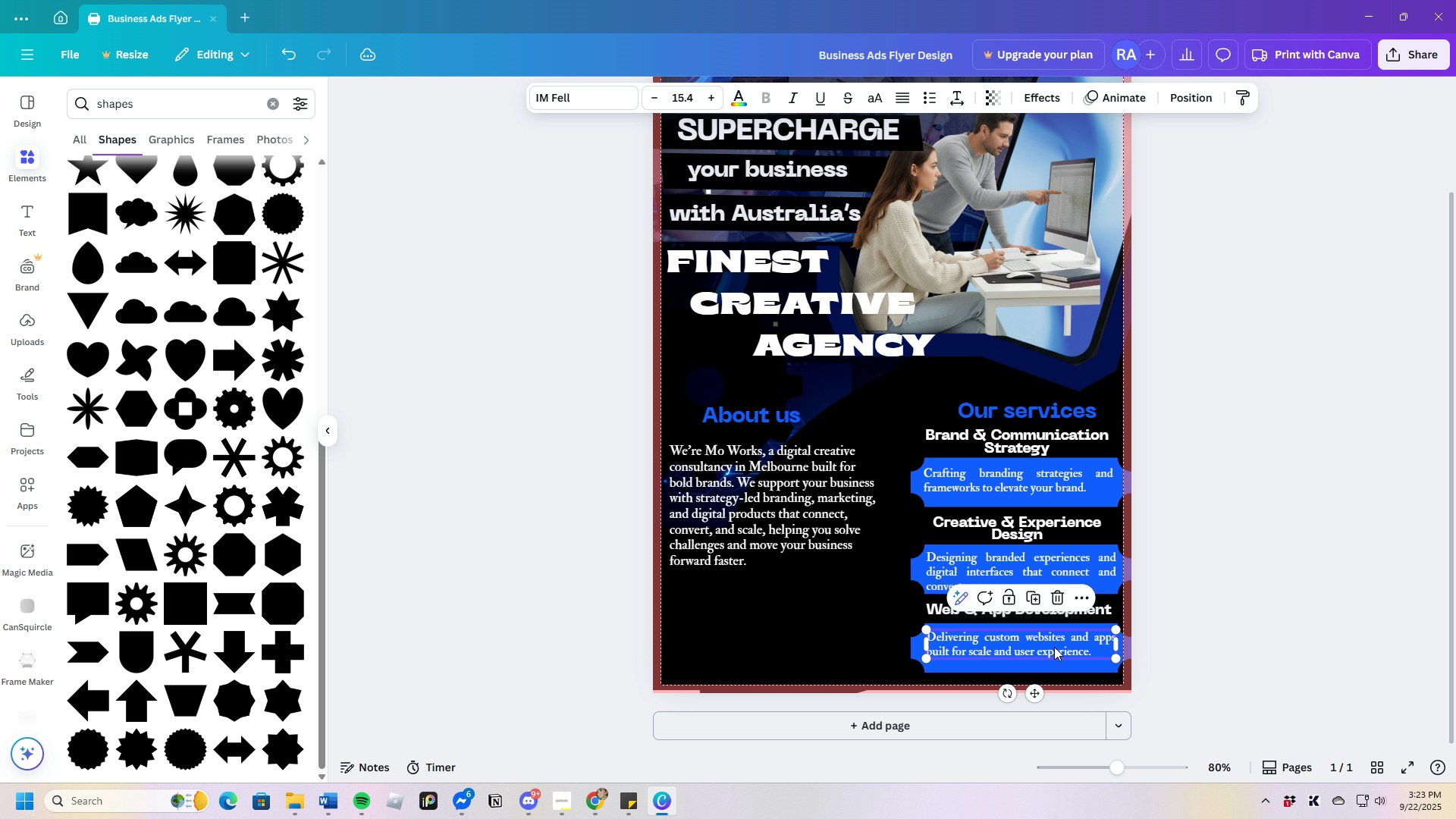 
left_click_drag(start_coordinate=[1054, 647], to_coordinate=[1054, 651])
 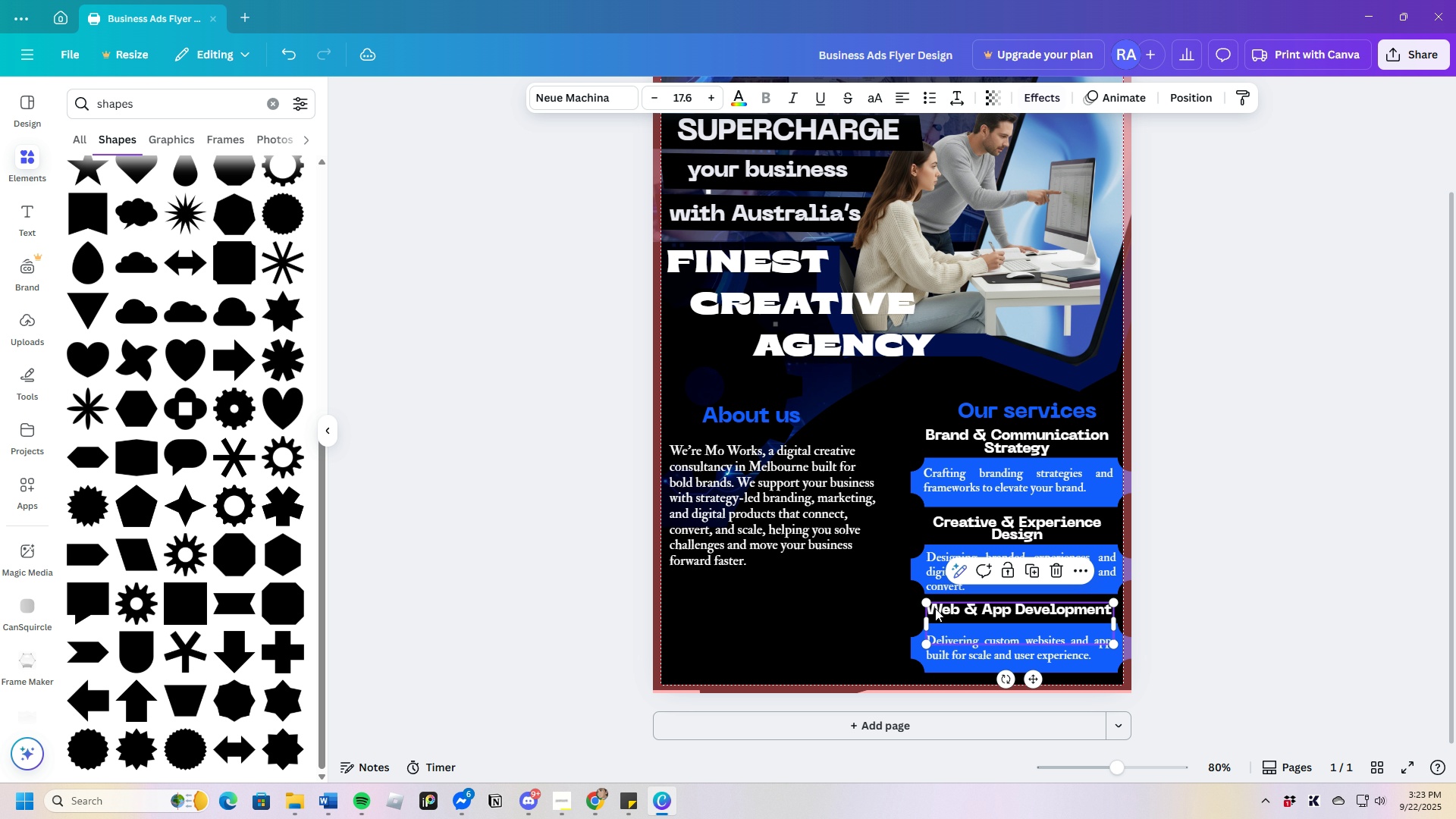 
left_click([935, 608])
 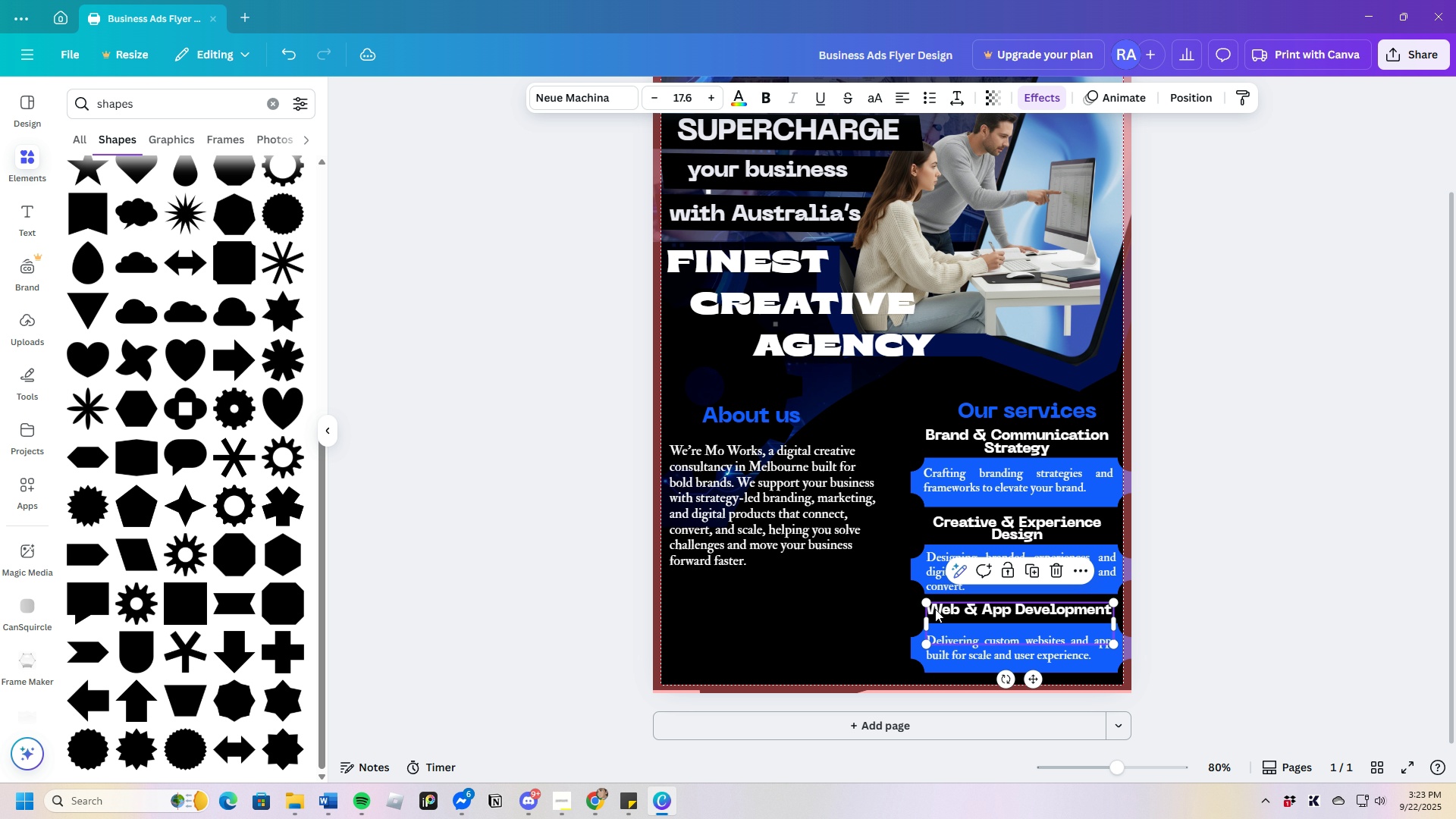 
left_click_drag(start_coordinate=[935, 608], to_coordinate=[937, 612])
 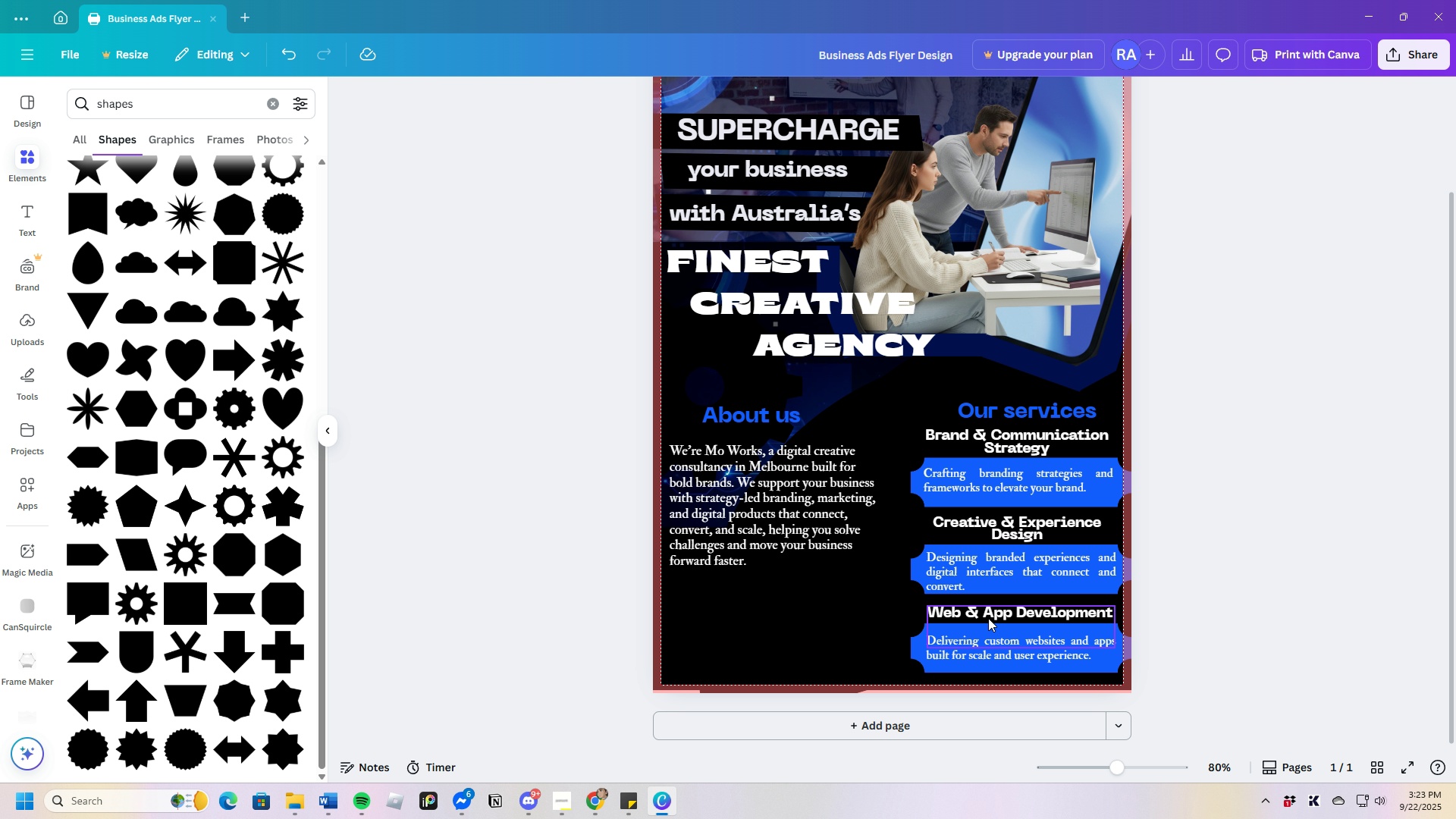 
left_click([983, 615])
 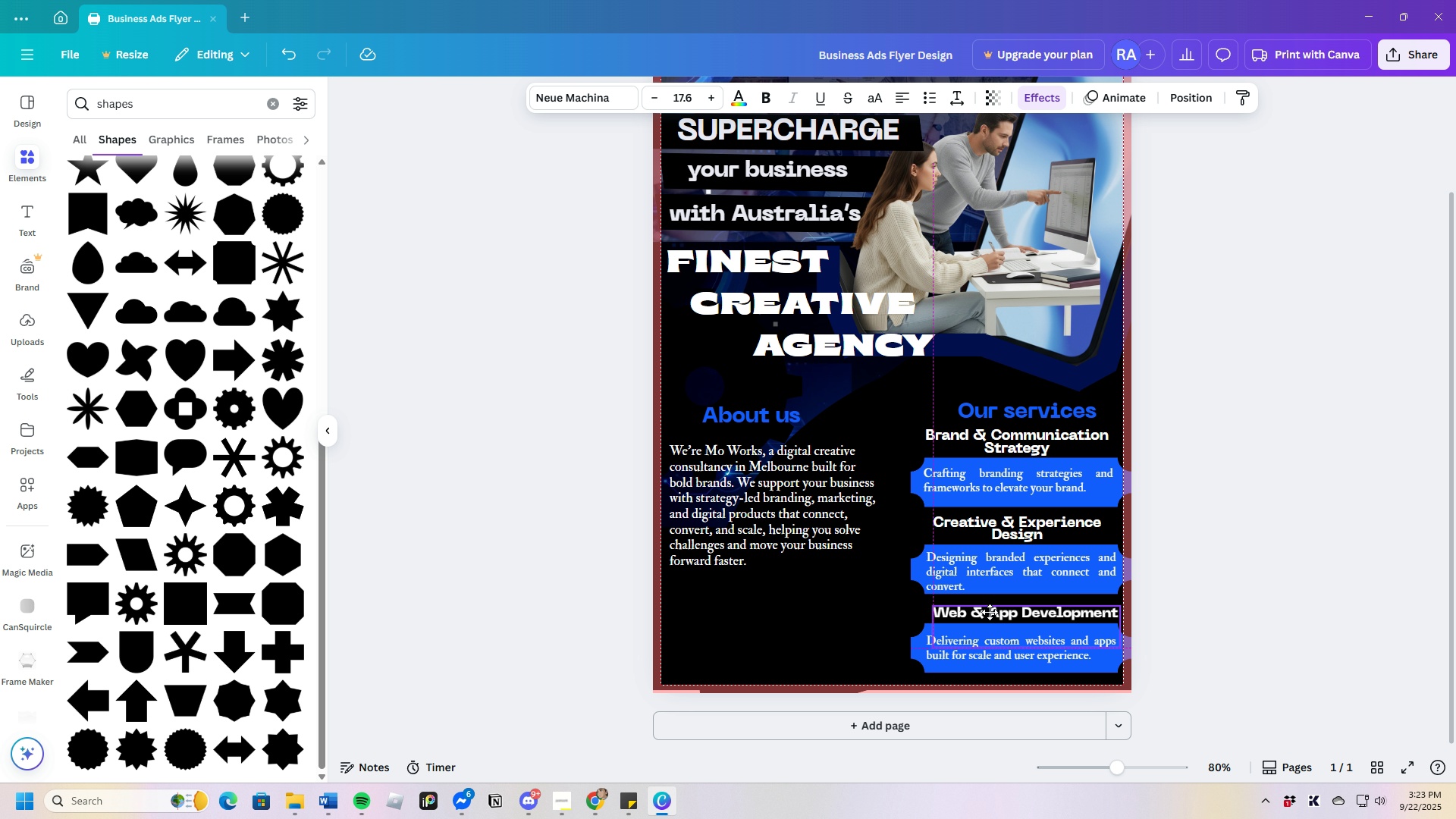 
wait(10.1)
 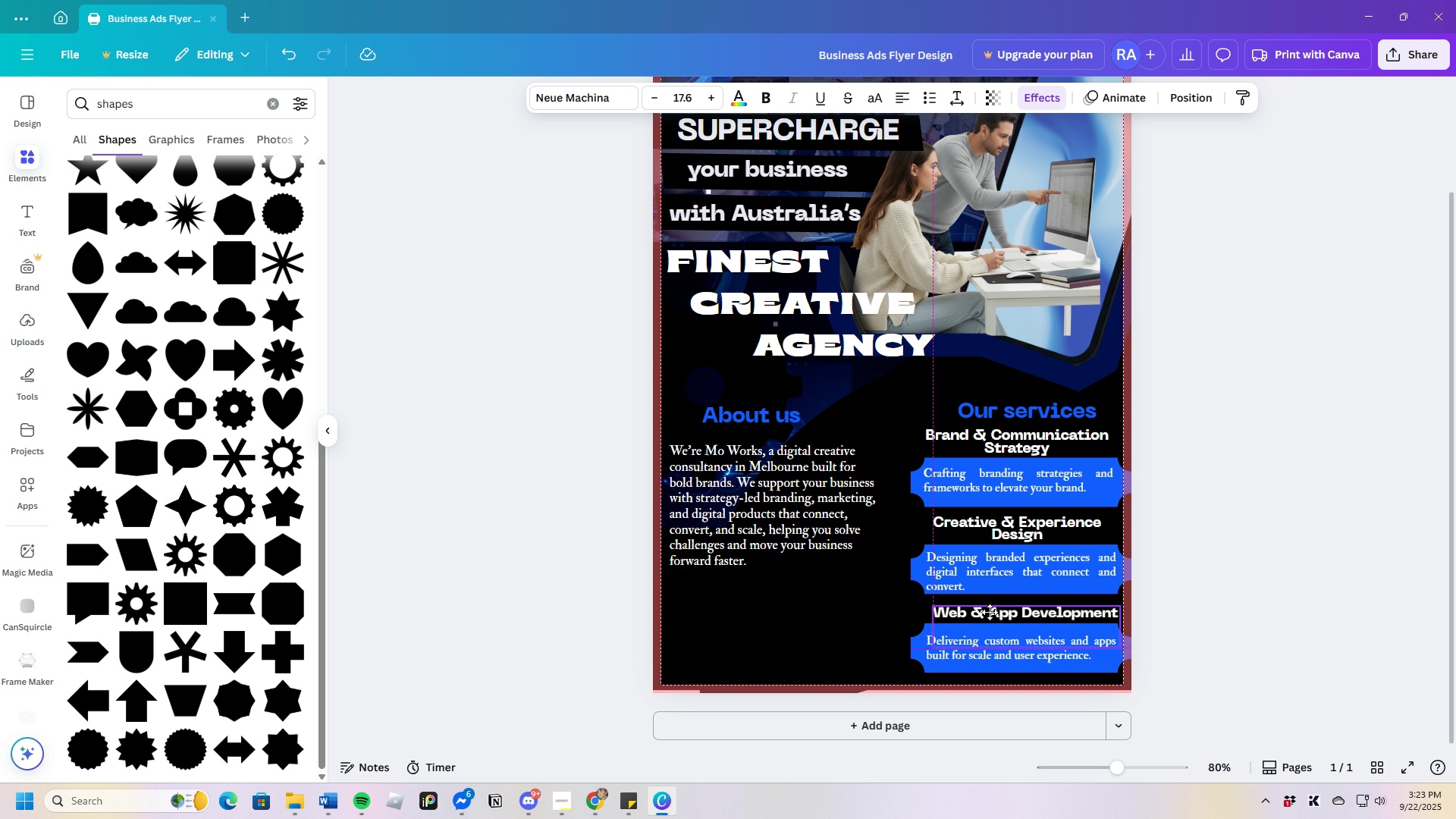 
left_click([1205, 605])
 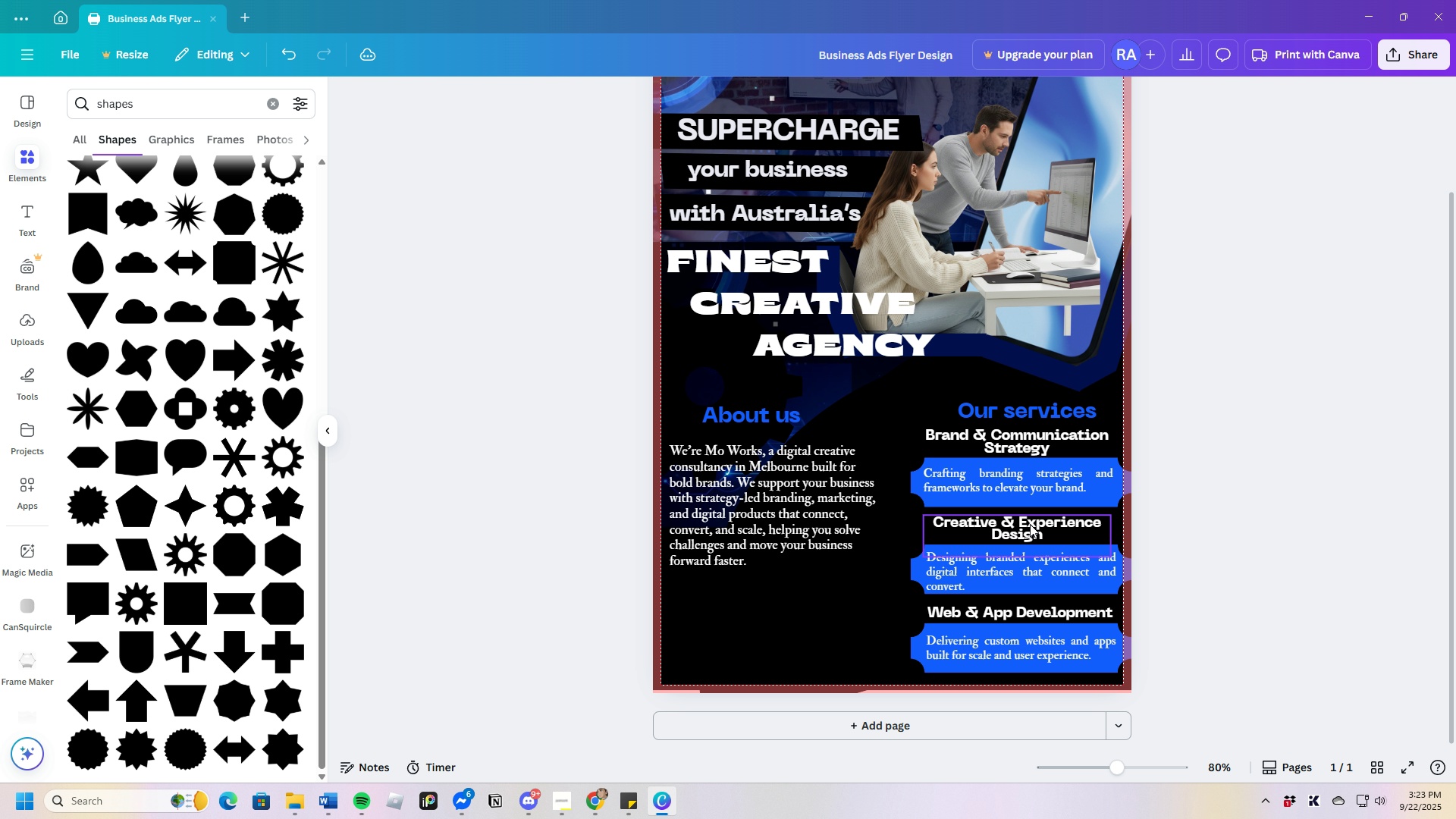 
left_click_drag(start_coordinate=[1025, 522], to_coordinate=[1030, 522])
 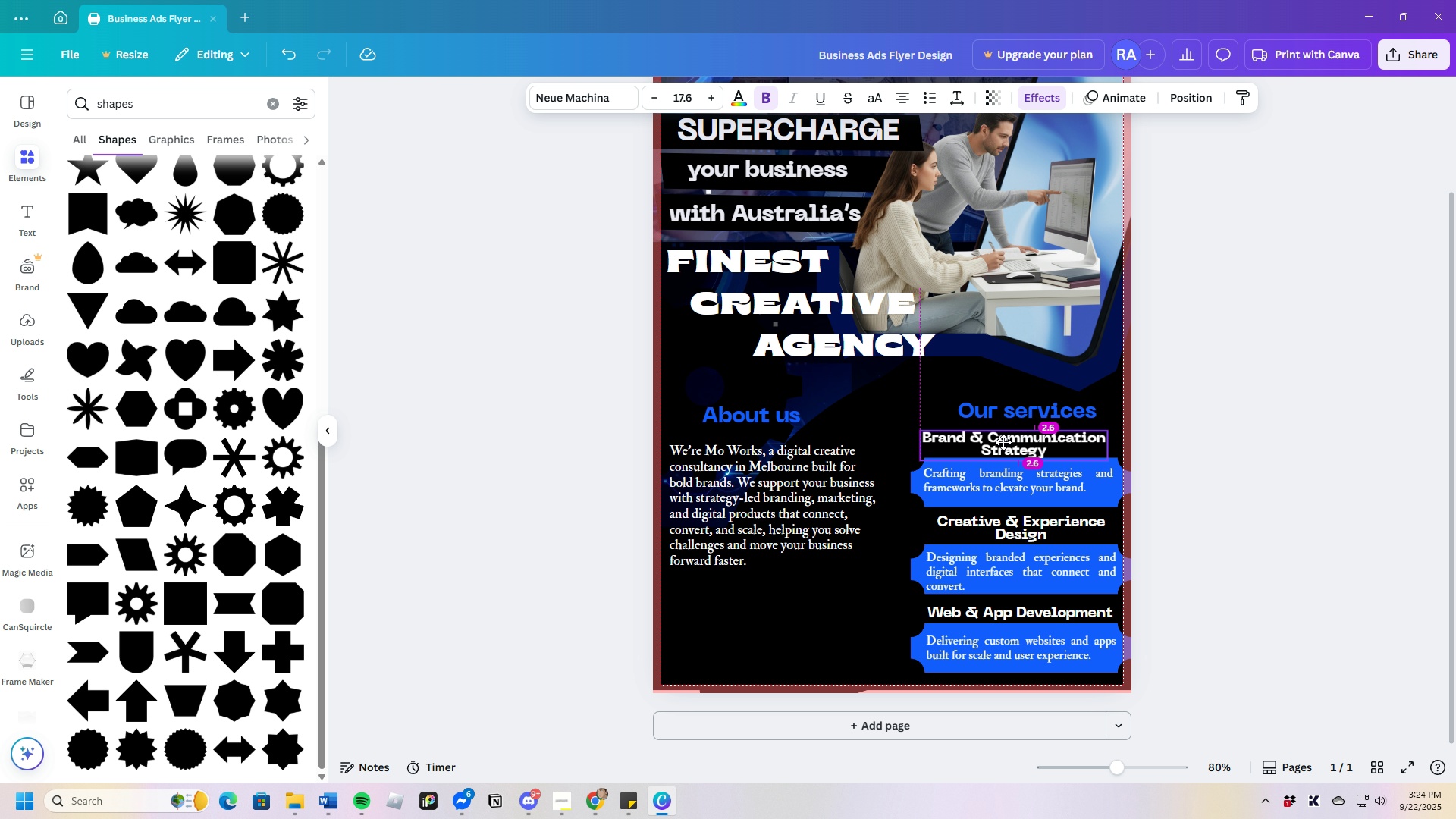 
wait(11.99)
 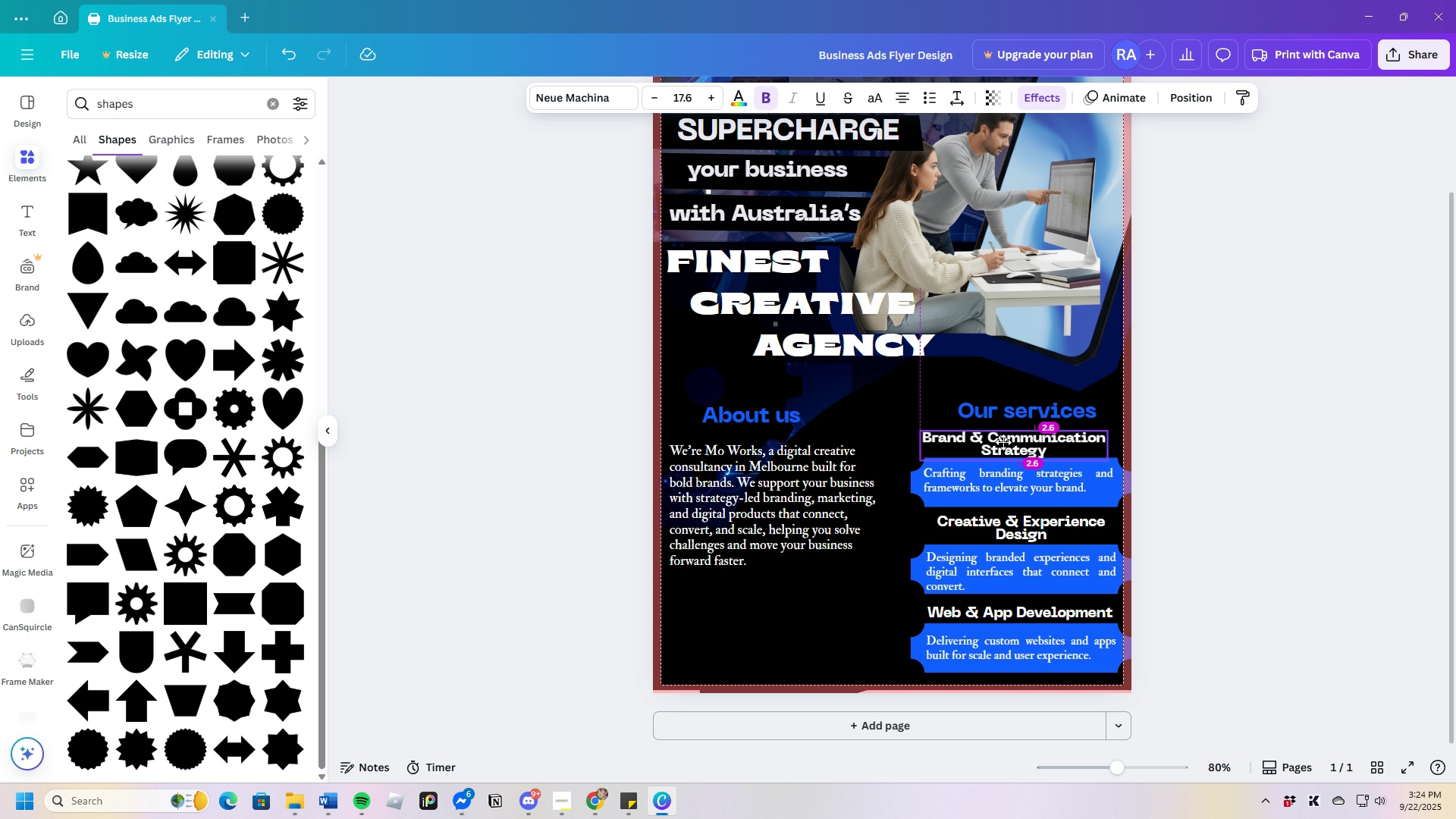 
mouse_move([1038, 440])
 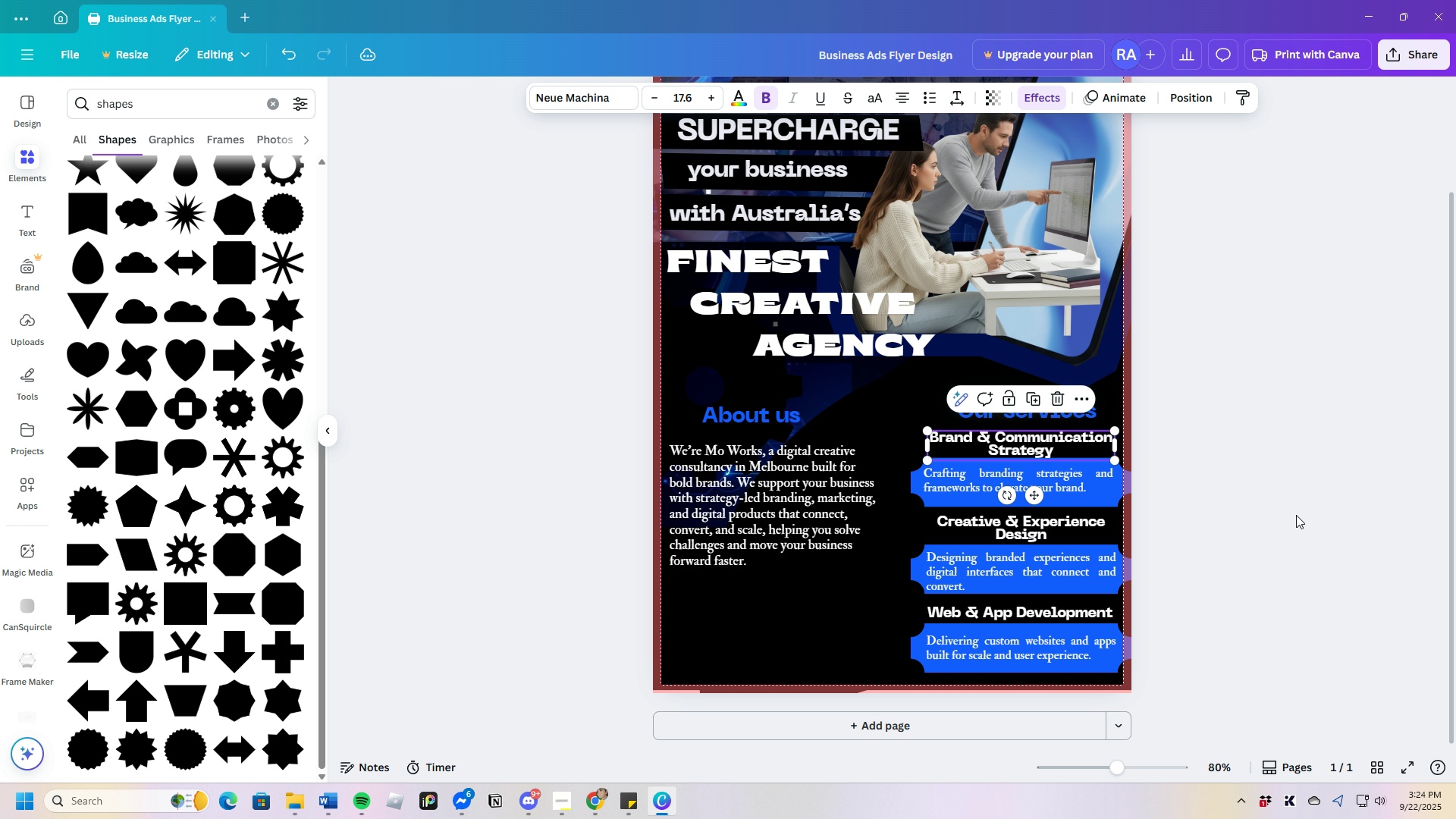 
left_click([1296, 515])
 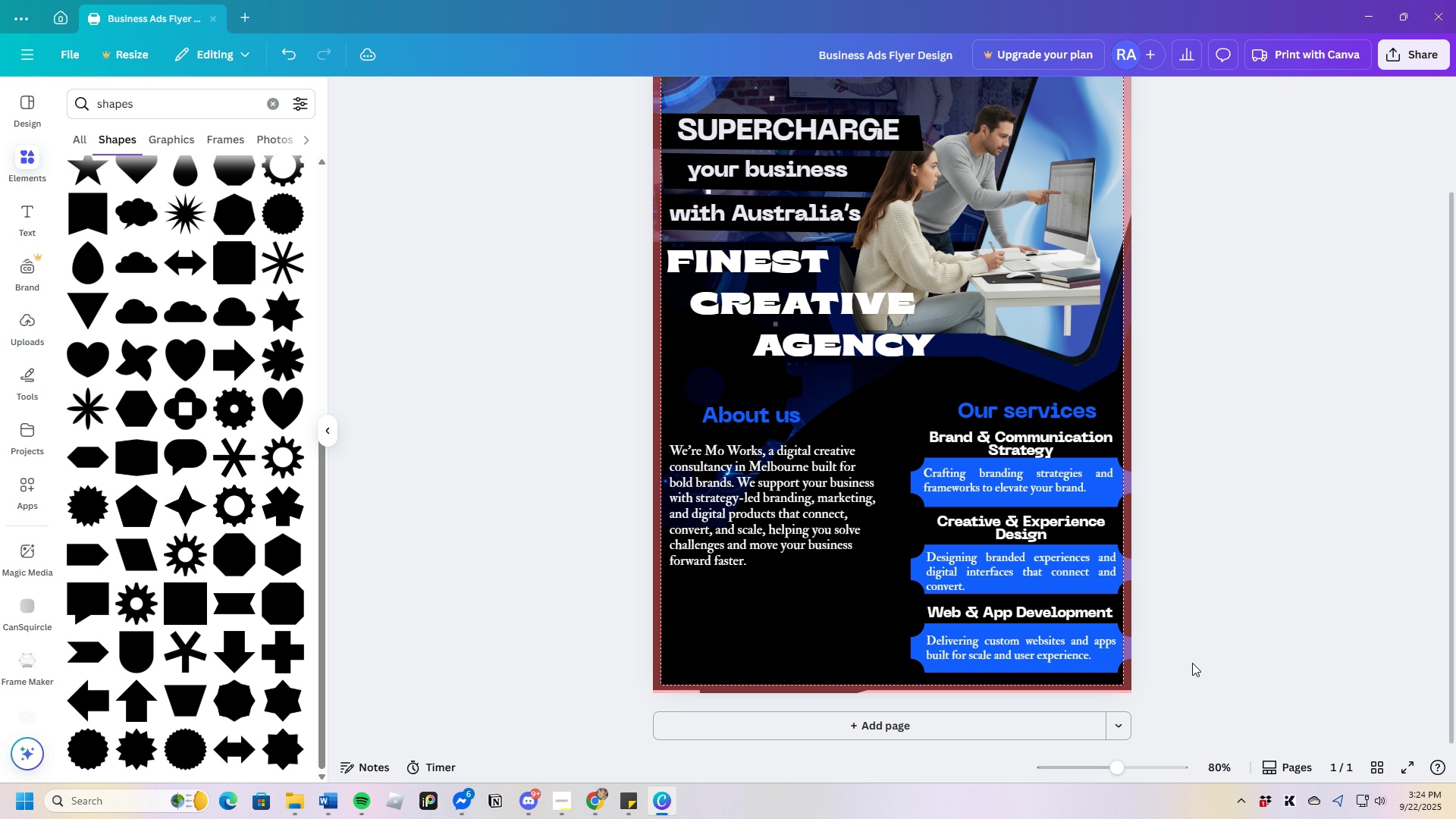 
scroll: coordinate [1162, 595], scroll_direction: down, amount: 3.0
 